 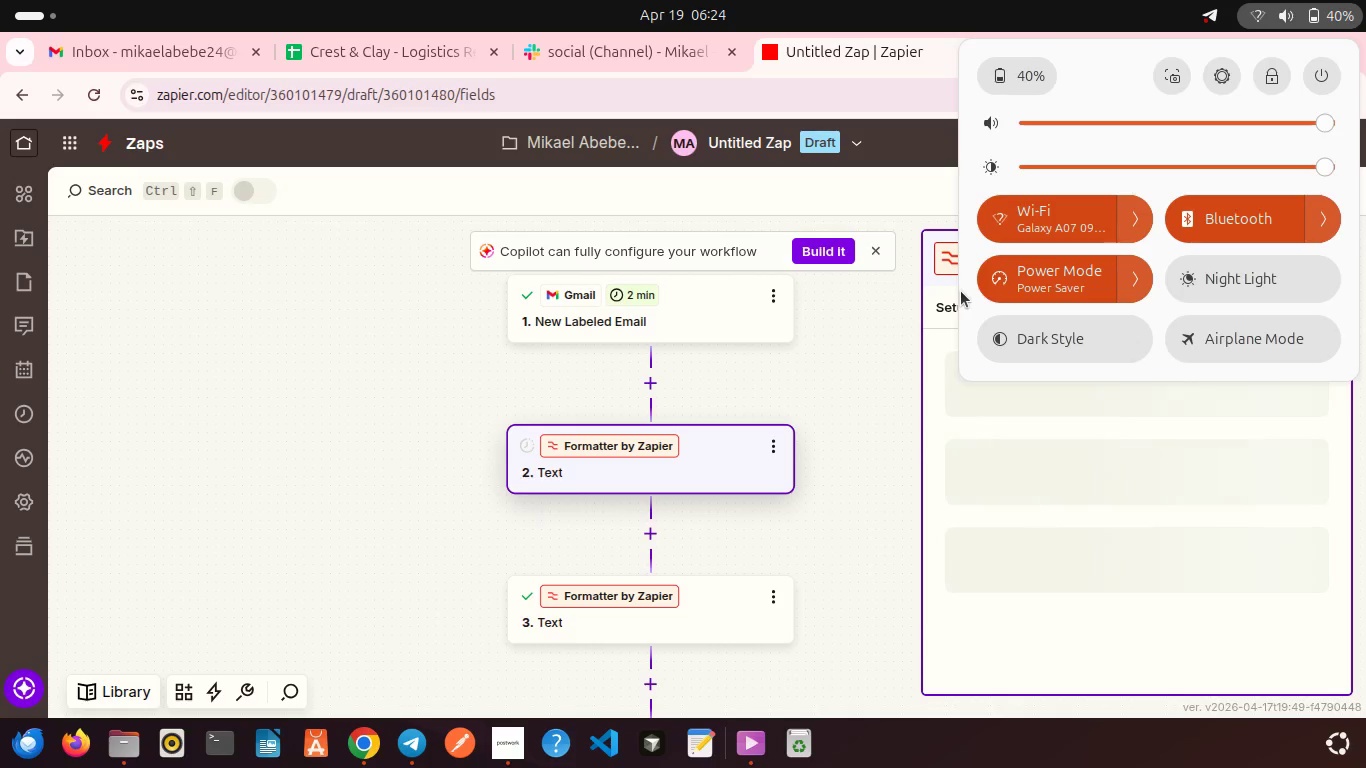 
left_click([1093, 211])
 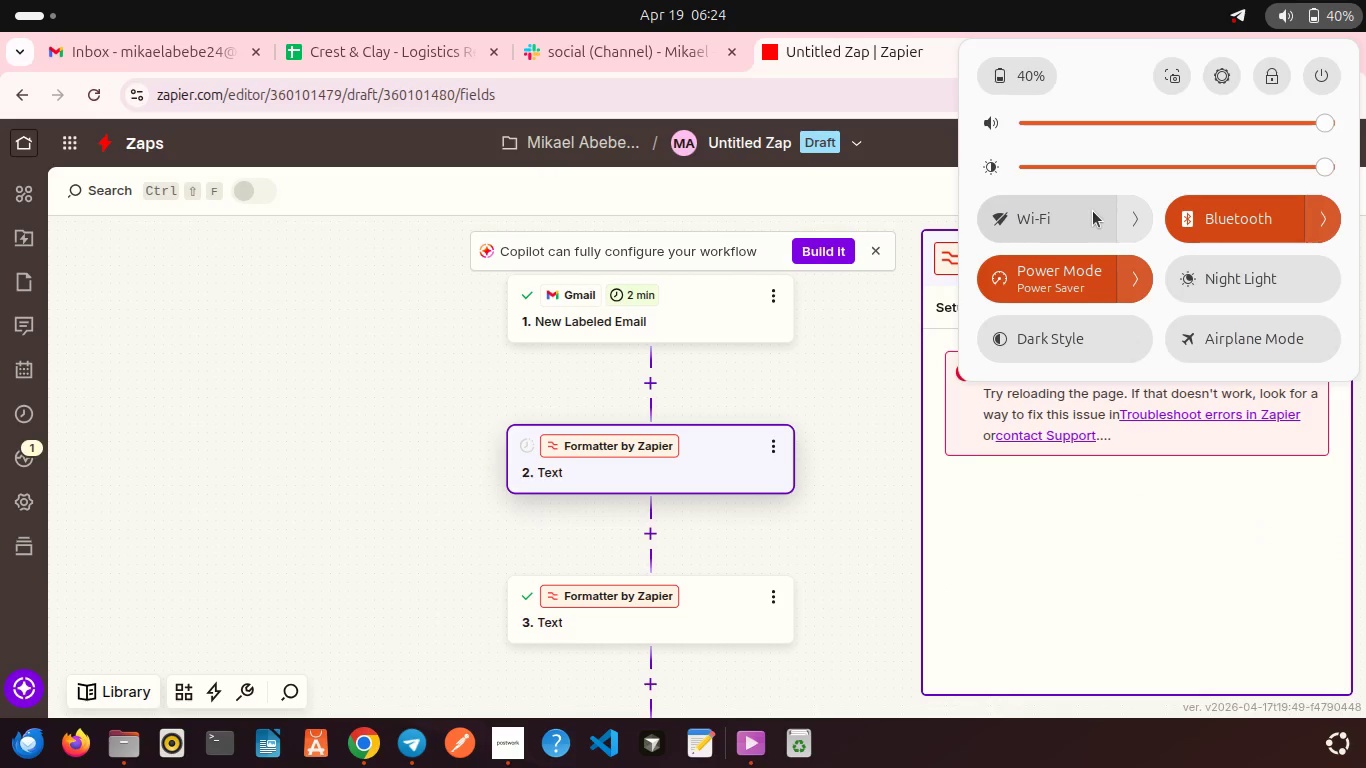 
left_click([1093, 211])
 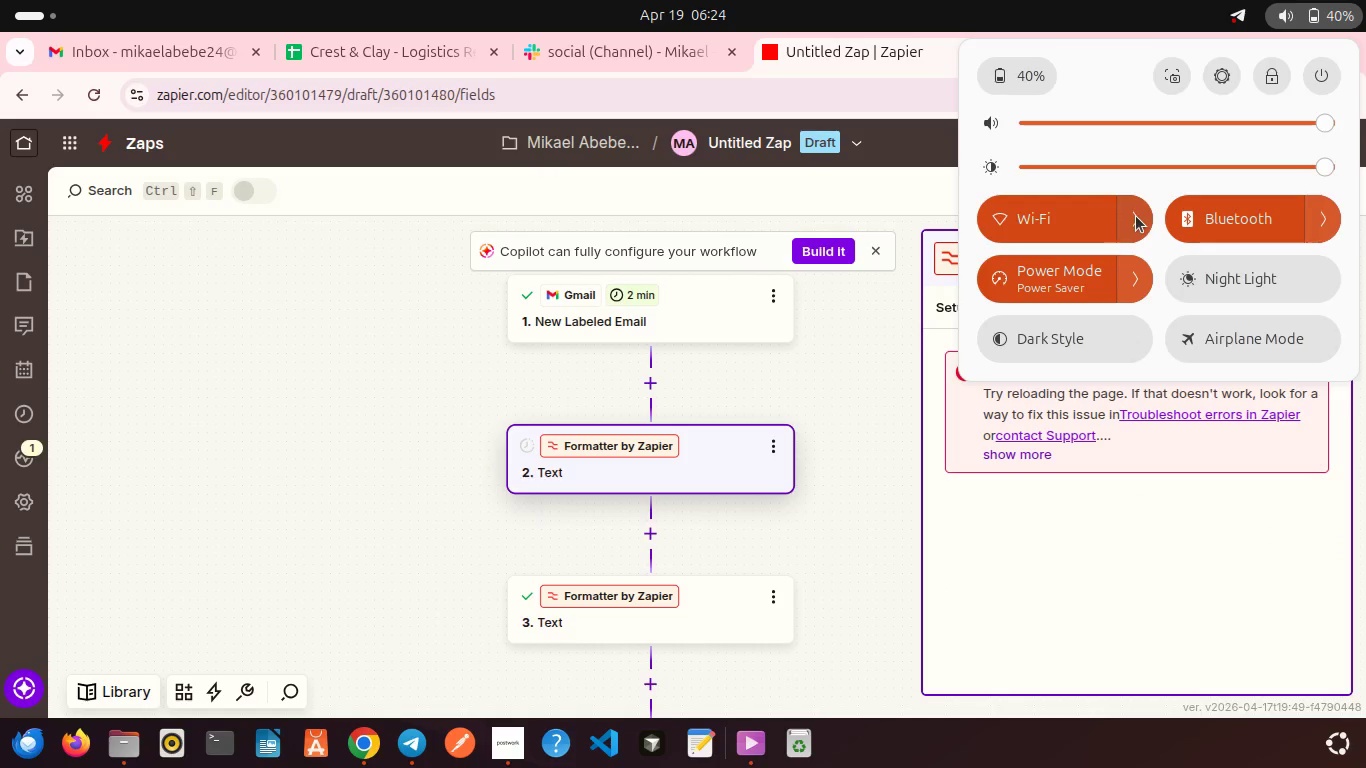 
left_click([1136, 216])
 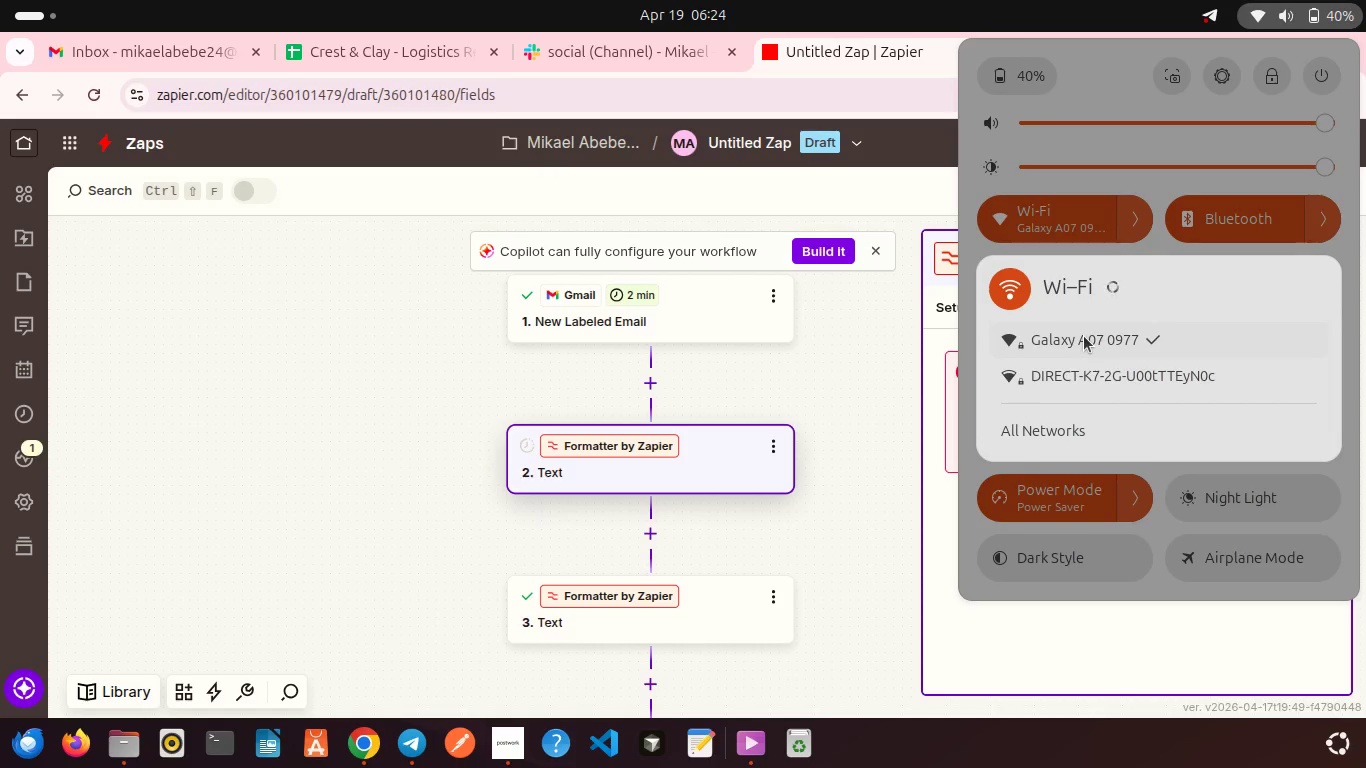 
left_click([1084, 336])
 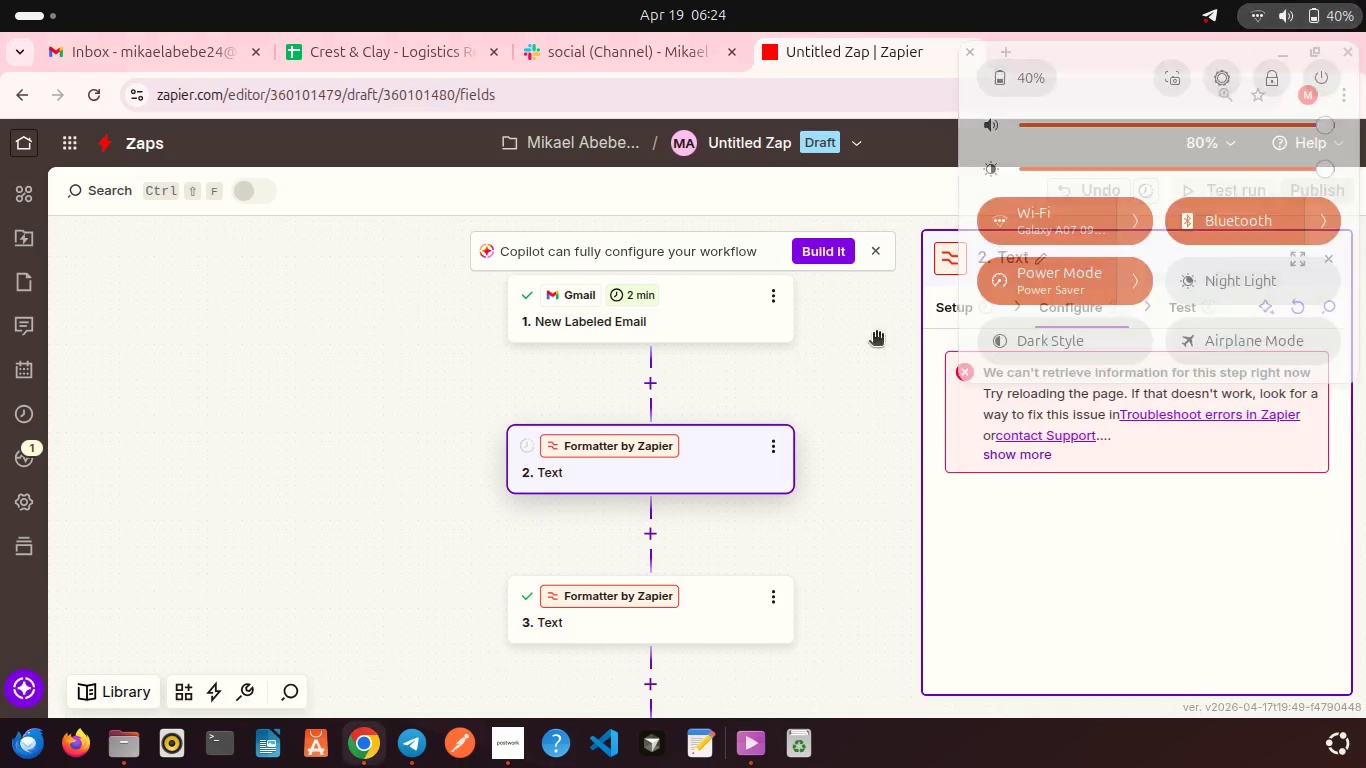 
left_click([876, 334])
 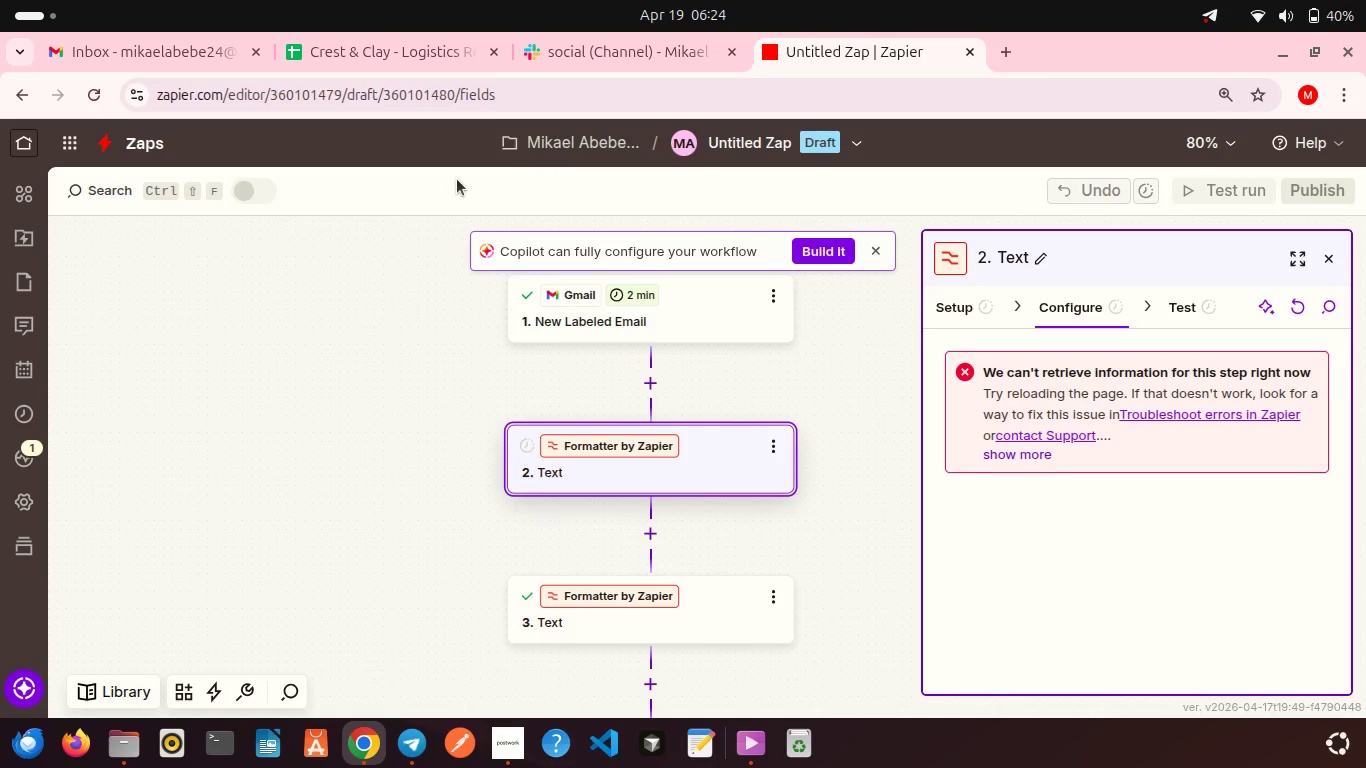 
wait(5.58)
 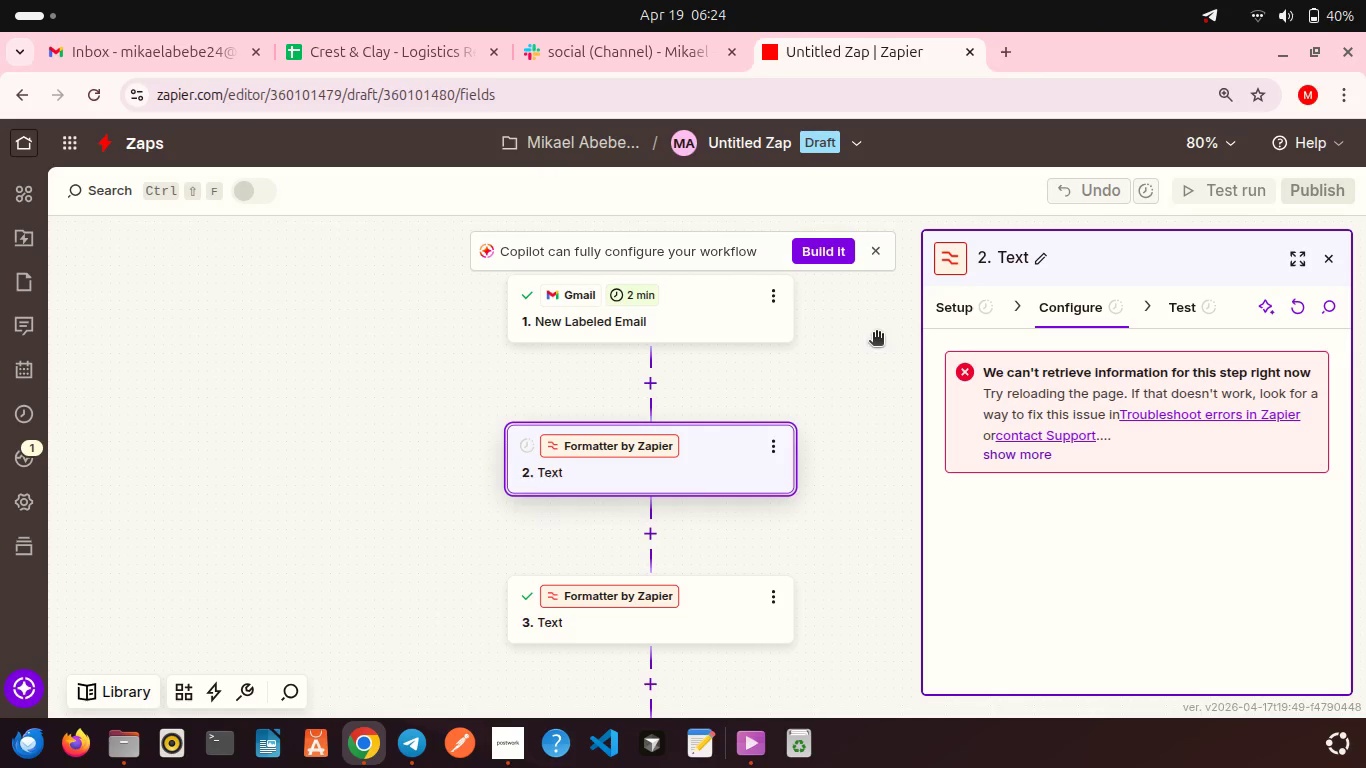 
left_click([85, 96])
 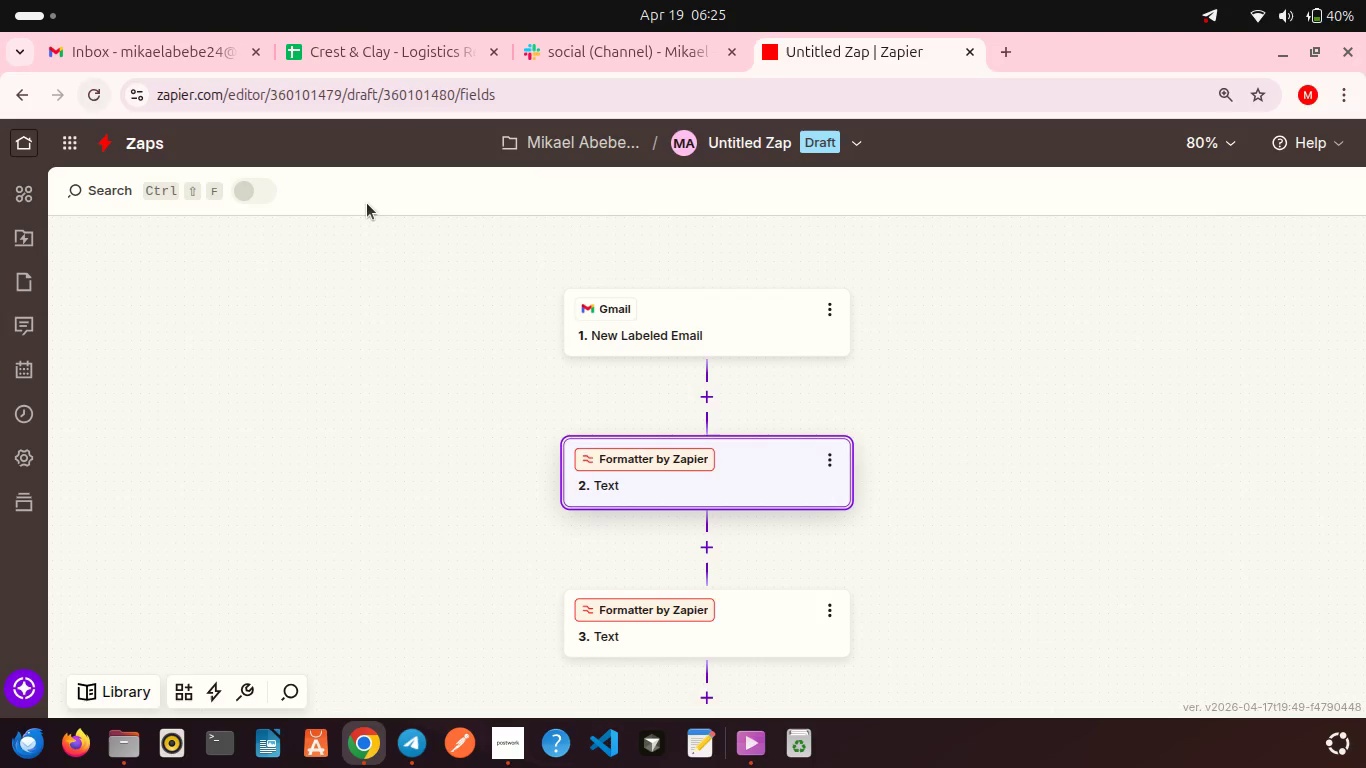 
wait(6.48)
 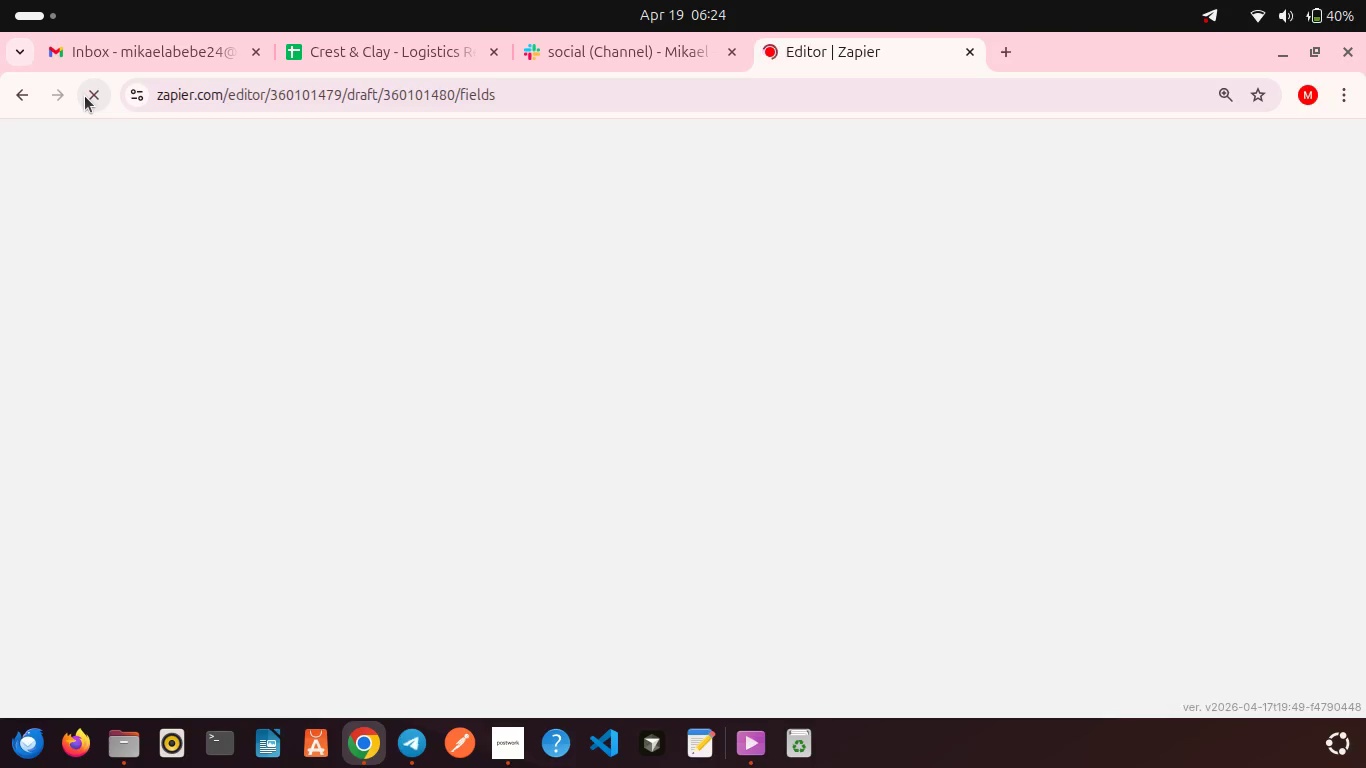 
scroll: coordinate [1123, 523], scroll_direction: down, amount: 10.0
 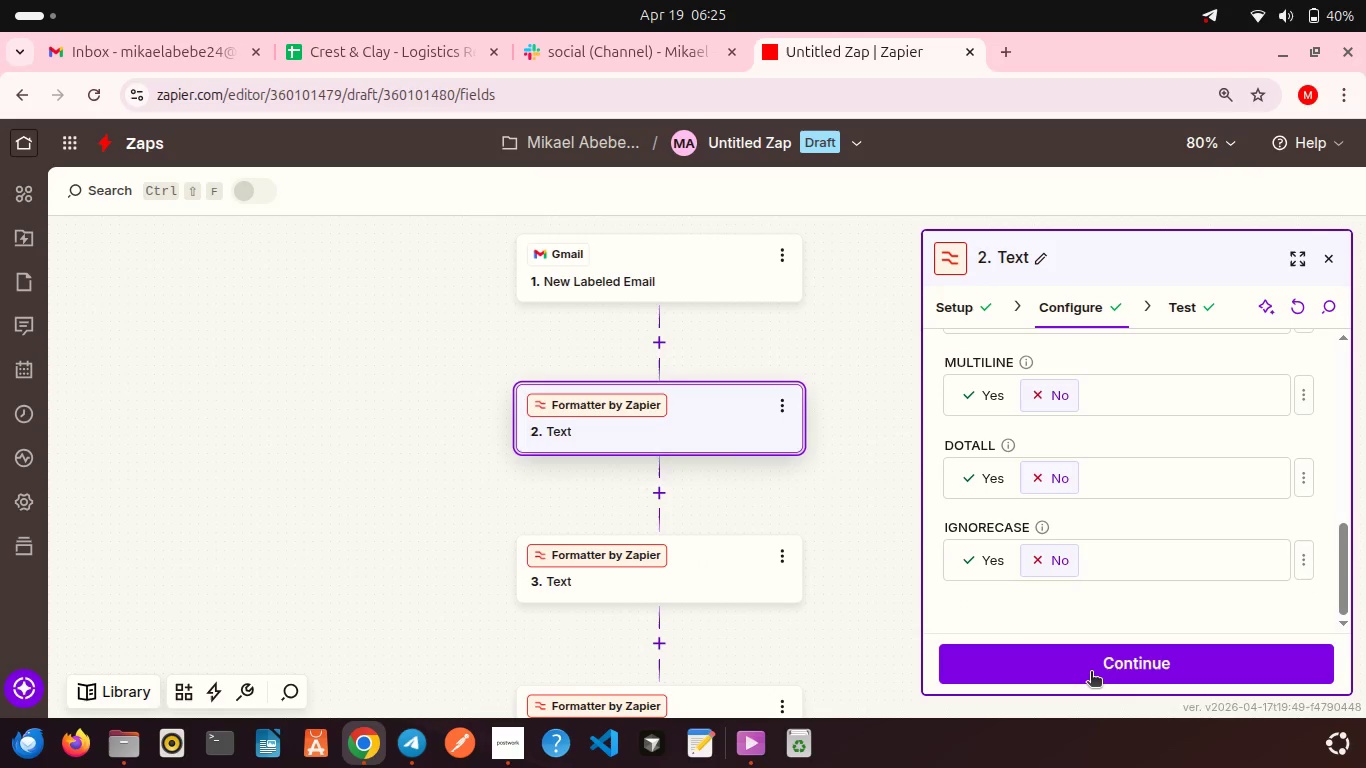 
left_click([1091, 673])
 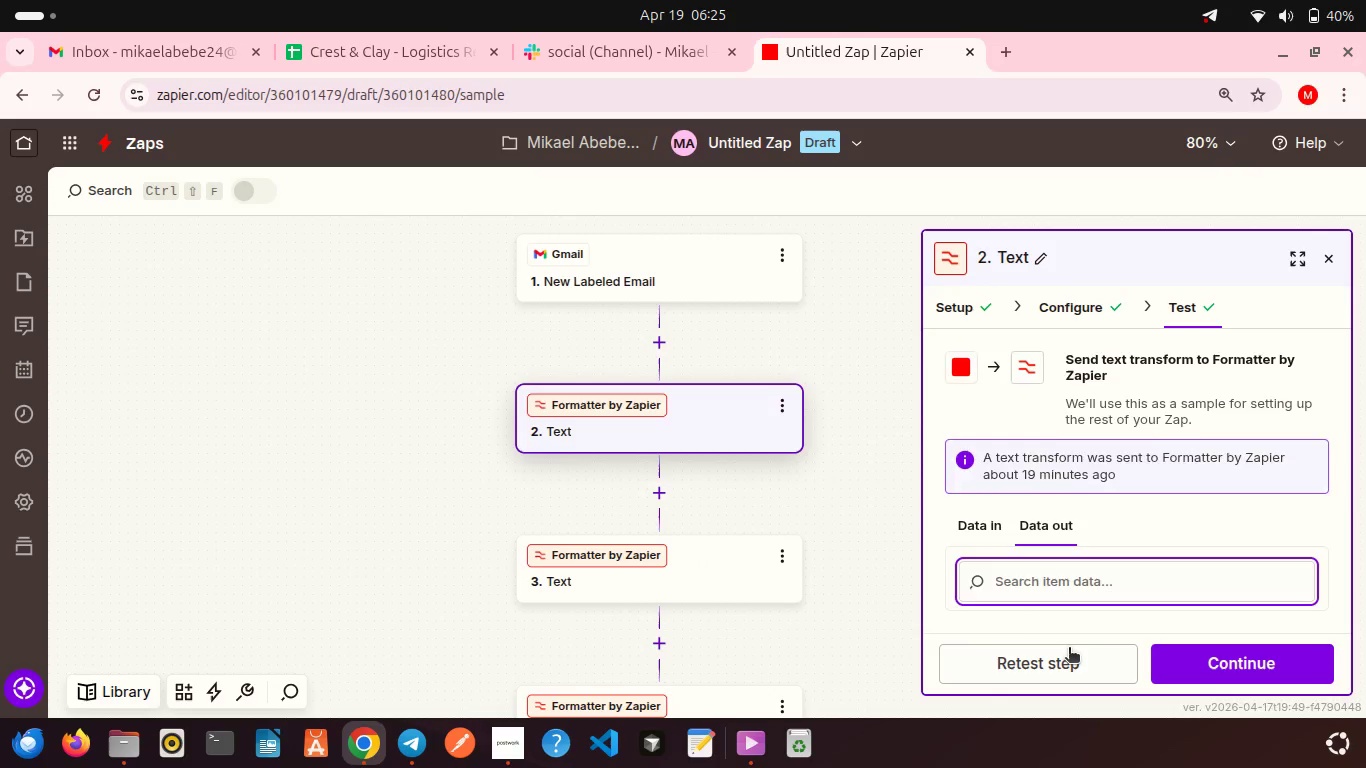 
left_click([1068, 649])
 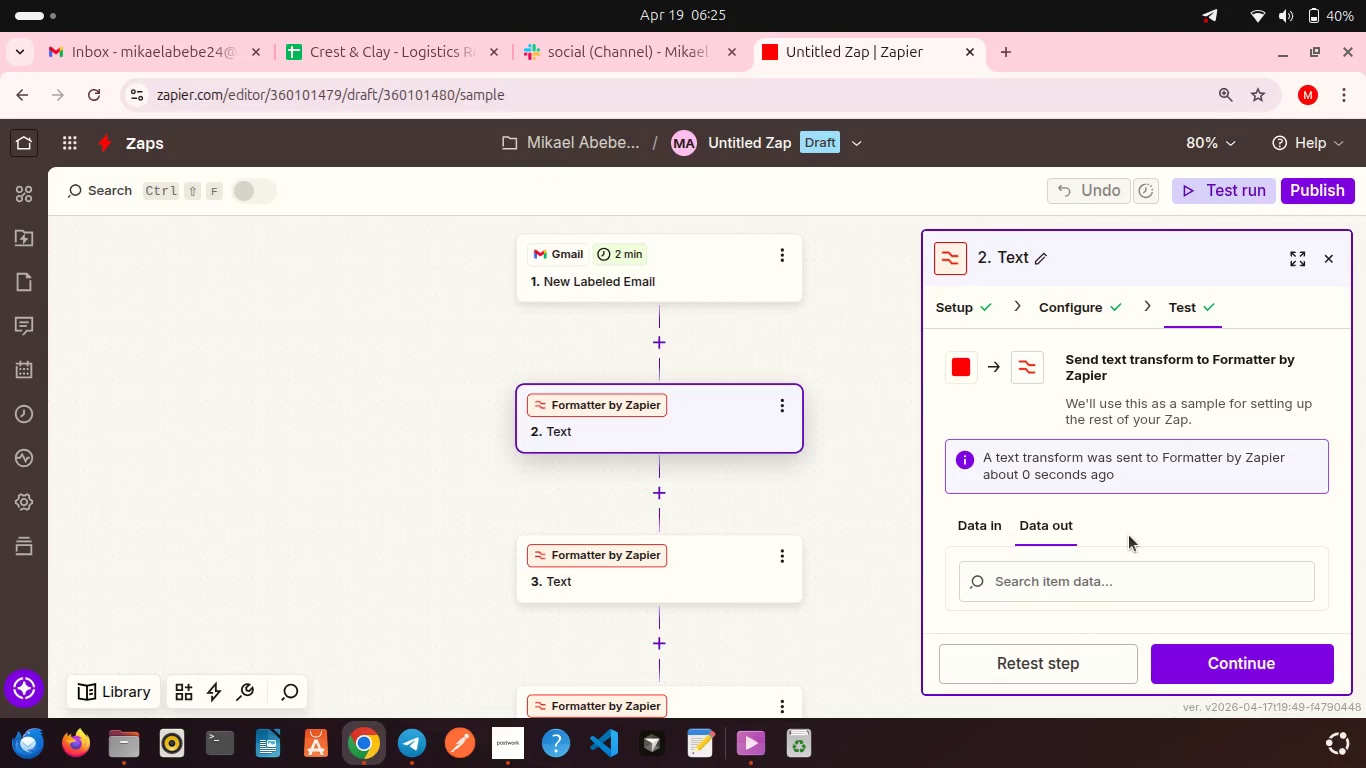 
scroll: coordinate [1129, 535], scroll_direction: down, amount: 4.0
 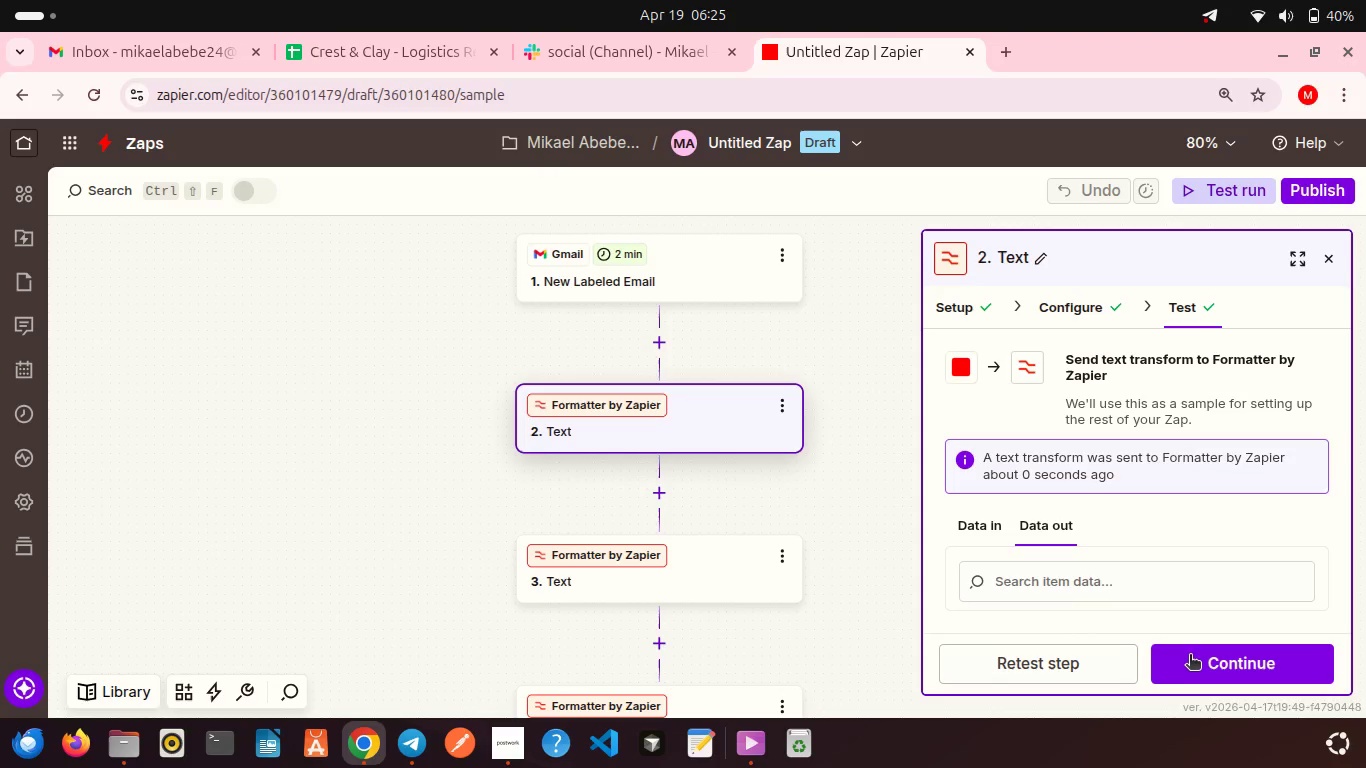 
left_click([1190, 656])
 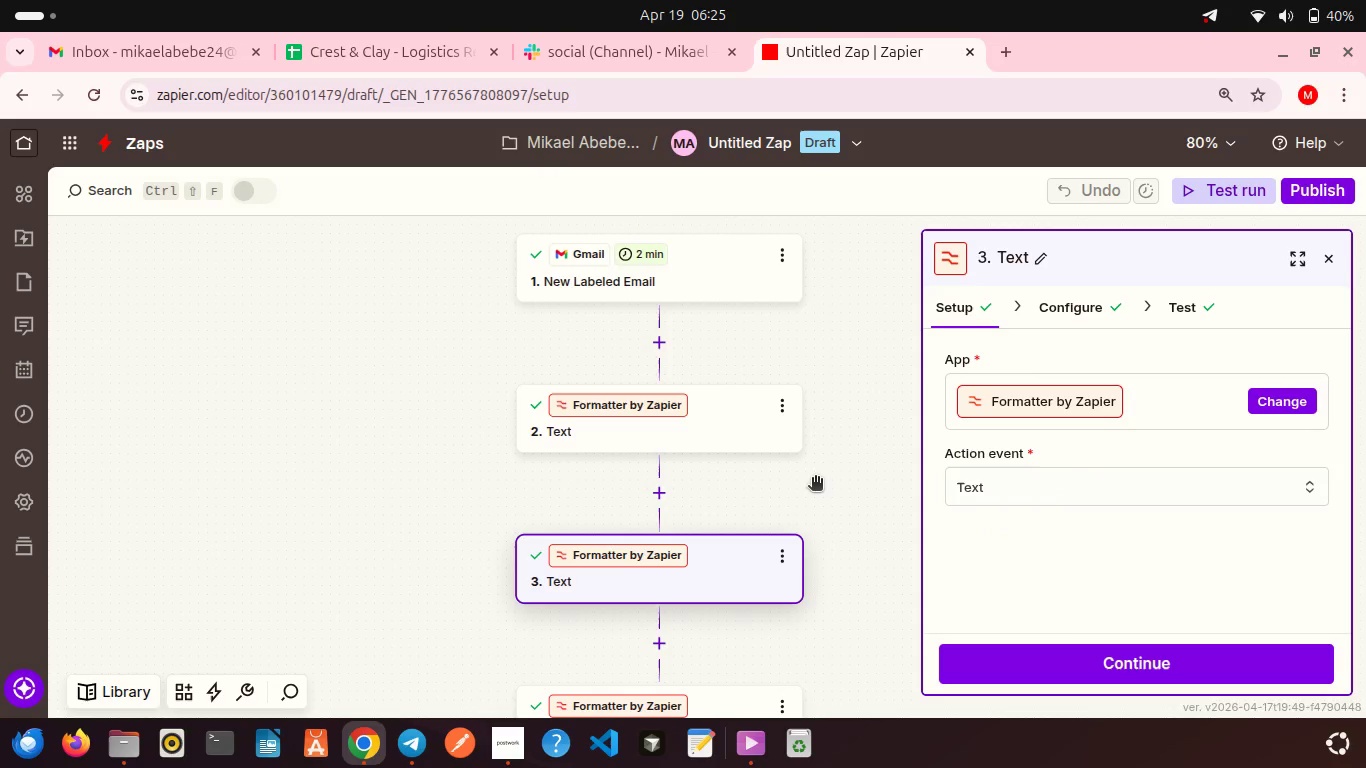 
scroll: coordinate [810, 478], scroll_direction: down, amount: 2.0
 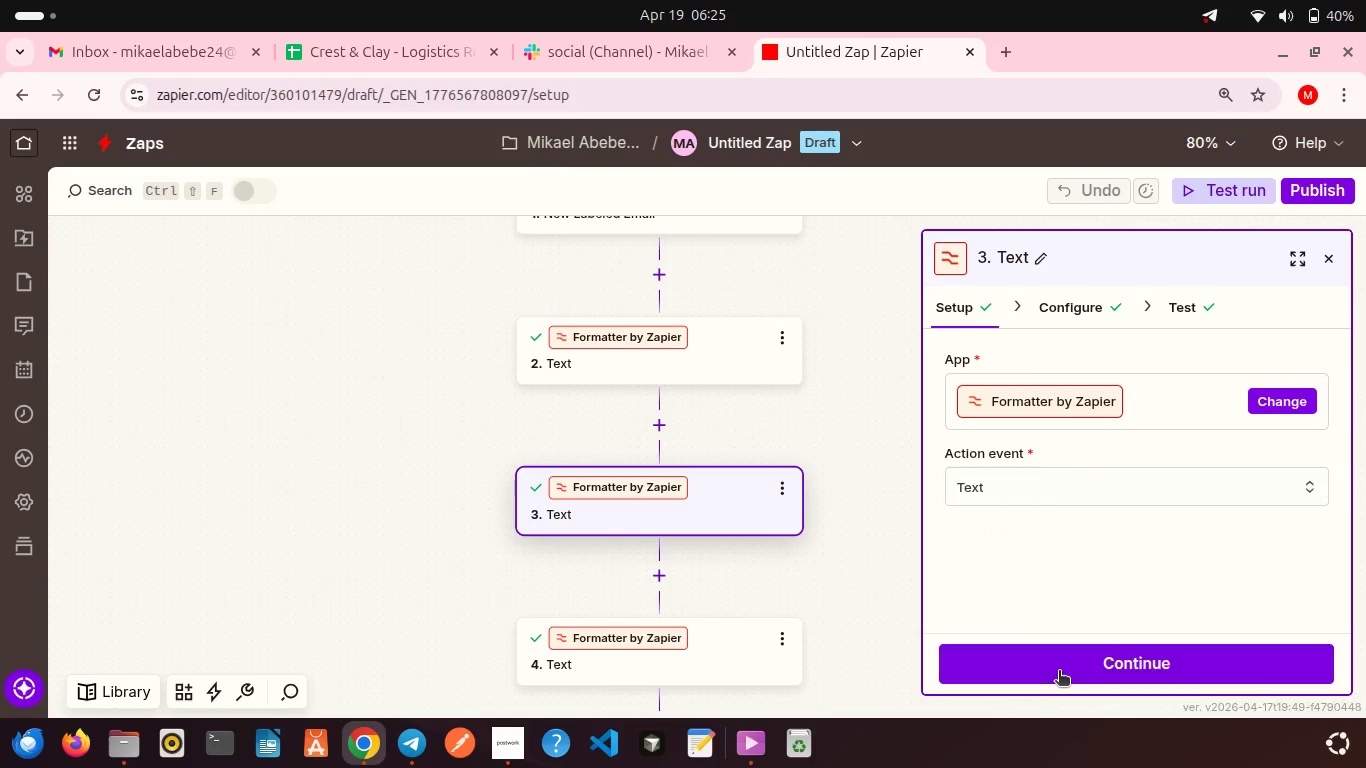 
left_click([1059, 672])
 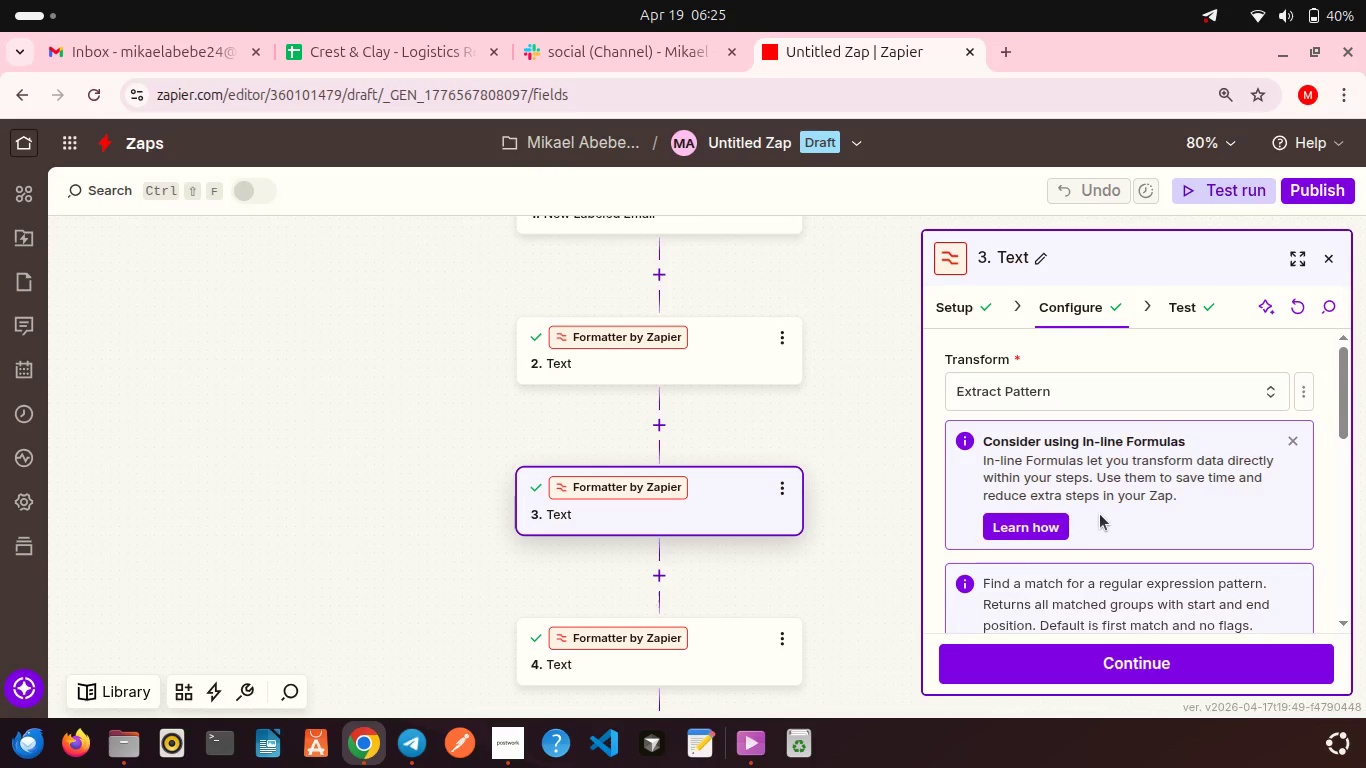 
scroll: coordinate [1100, 528], scroll_direction: down, amount: 14.0
 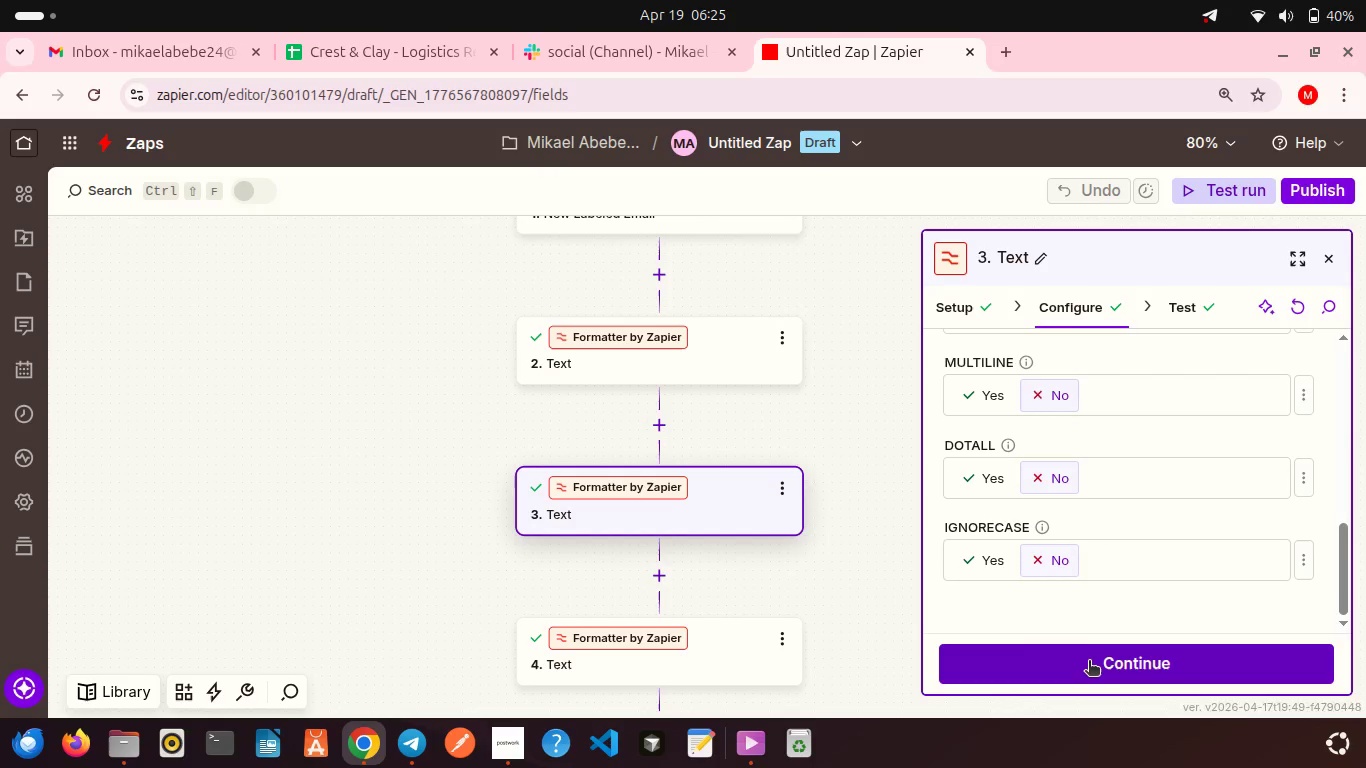 
left_click([1089, 662])
 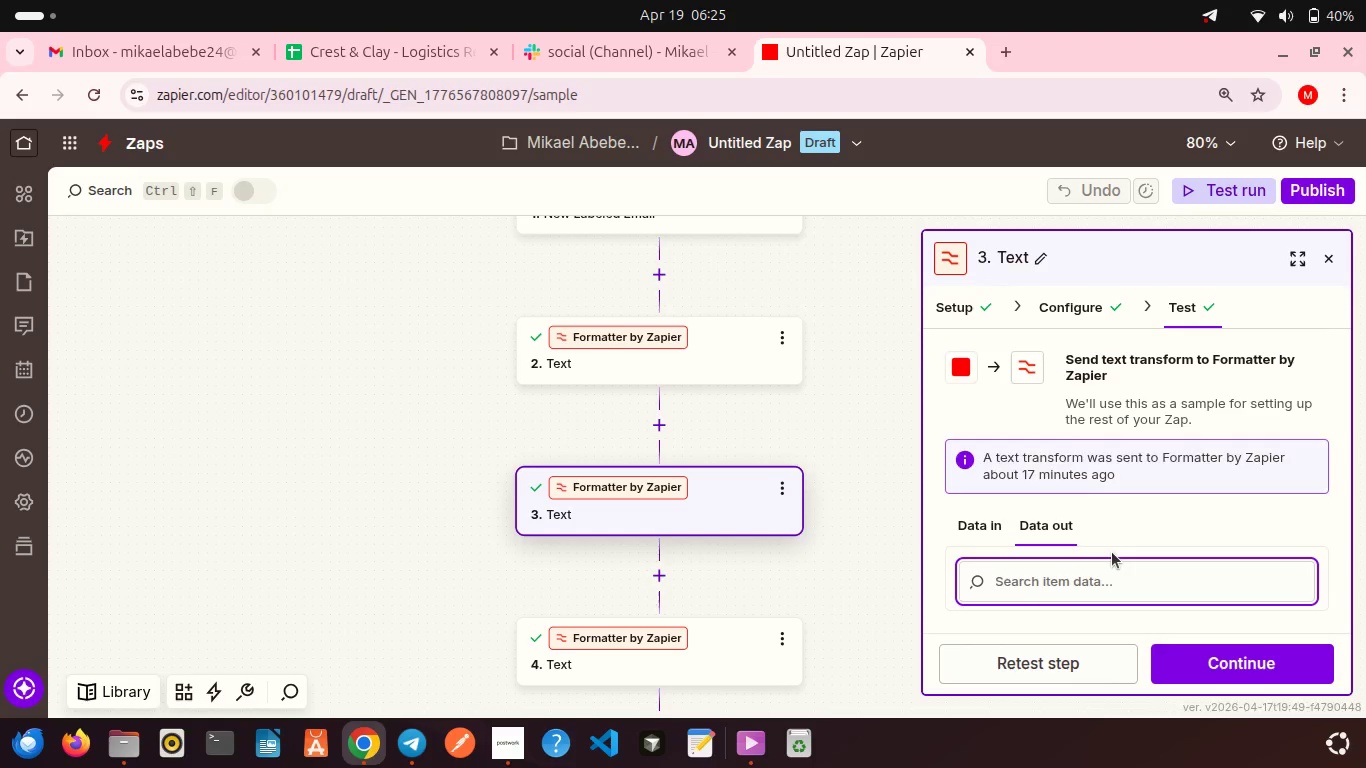 
scroll: coordinate [791, 543], scroll_direction: down, amount: 8.0
 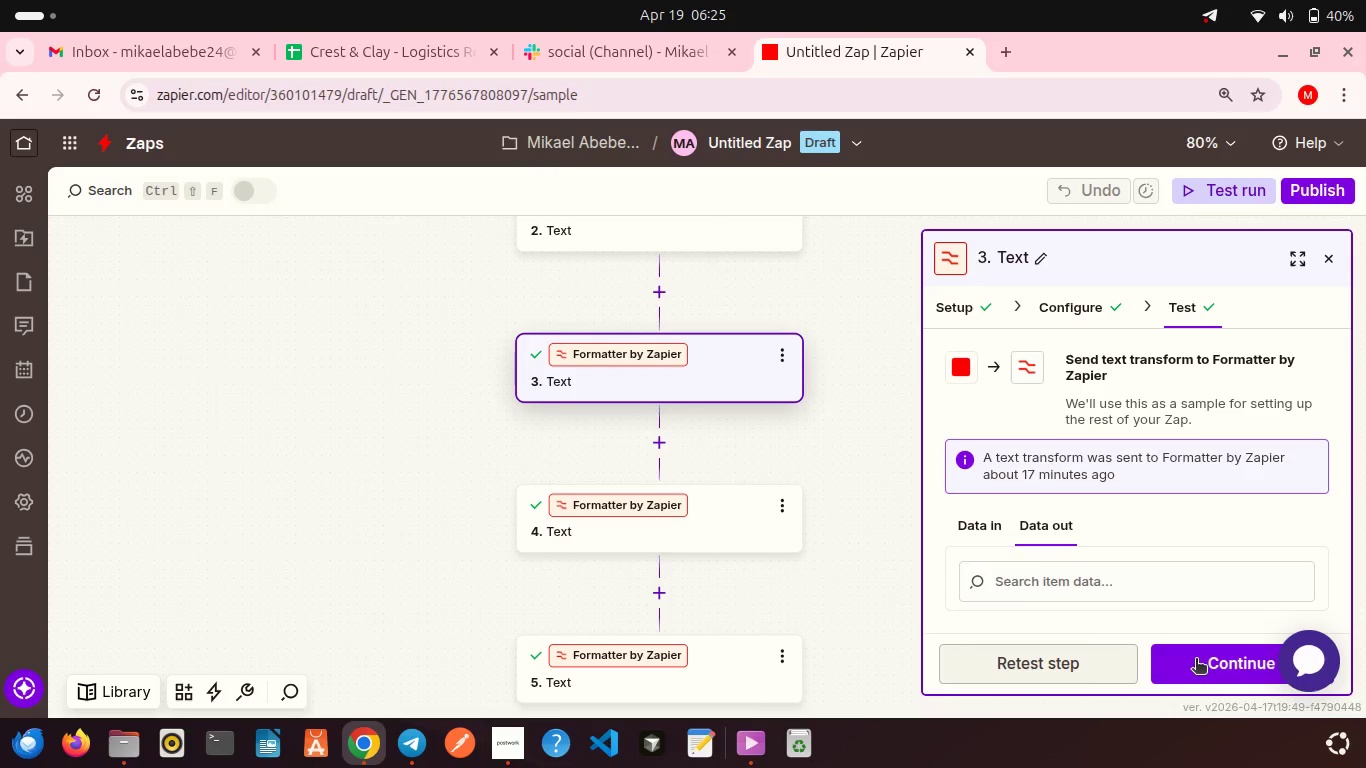 
left_click([1196, 660])
 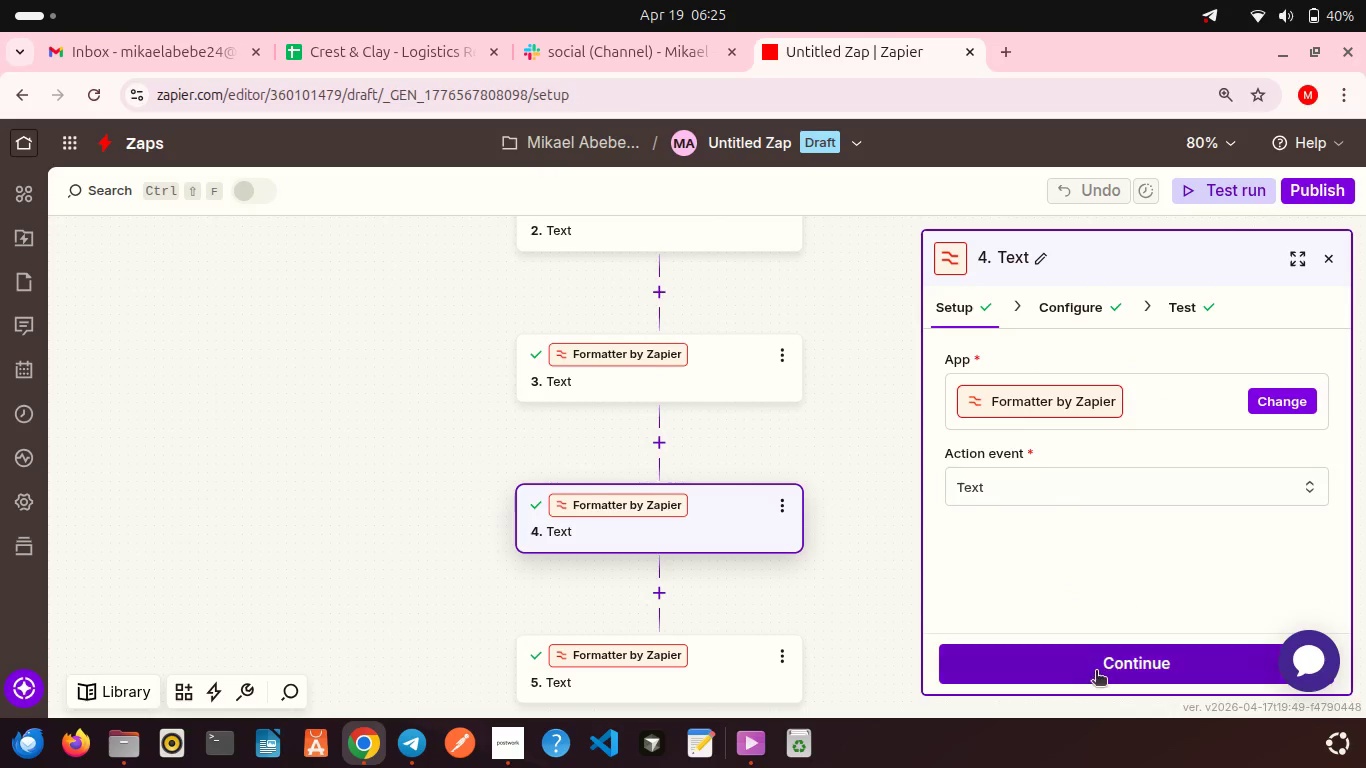 
left_click([1096, 672])
 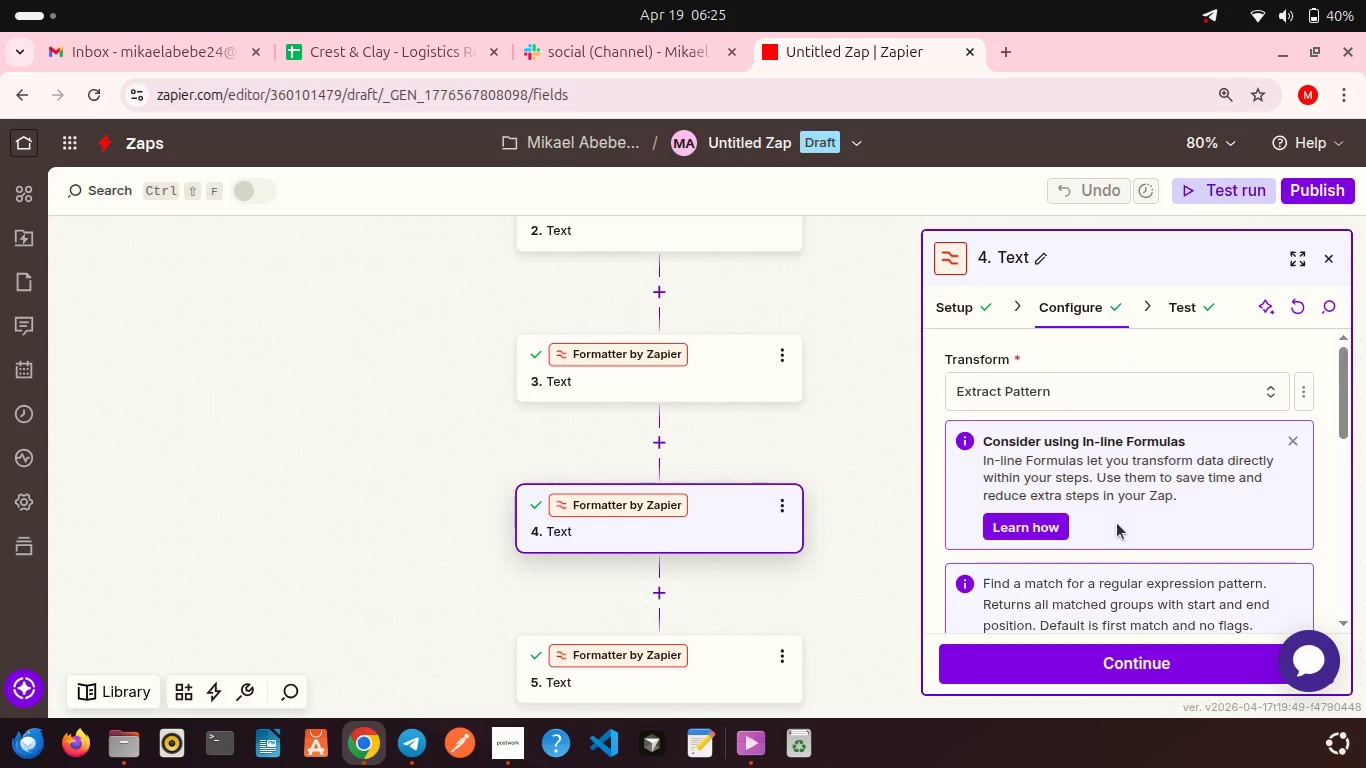 
scroll: coordinate [1117, 523], scroll_direction: down, amount: 6.0
 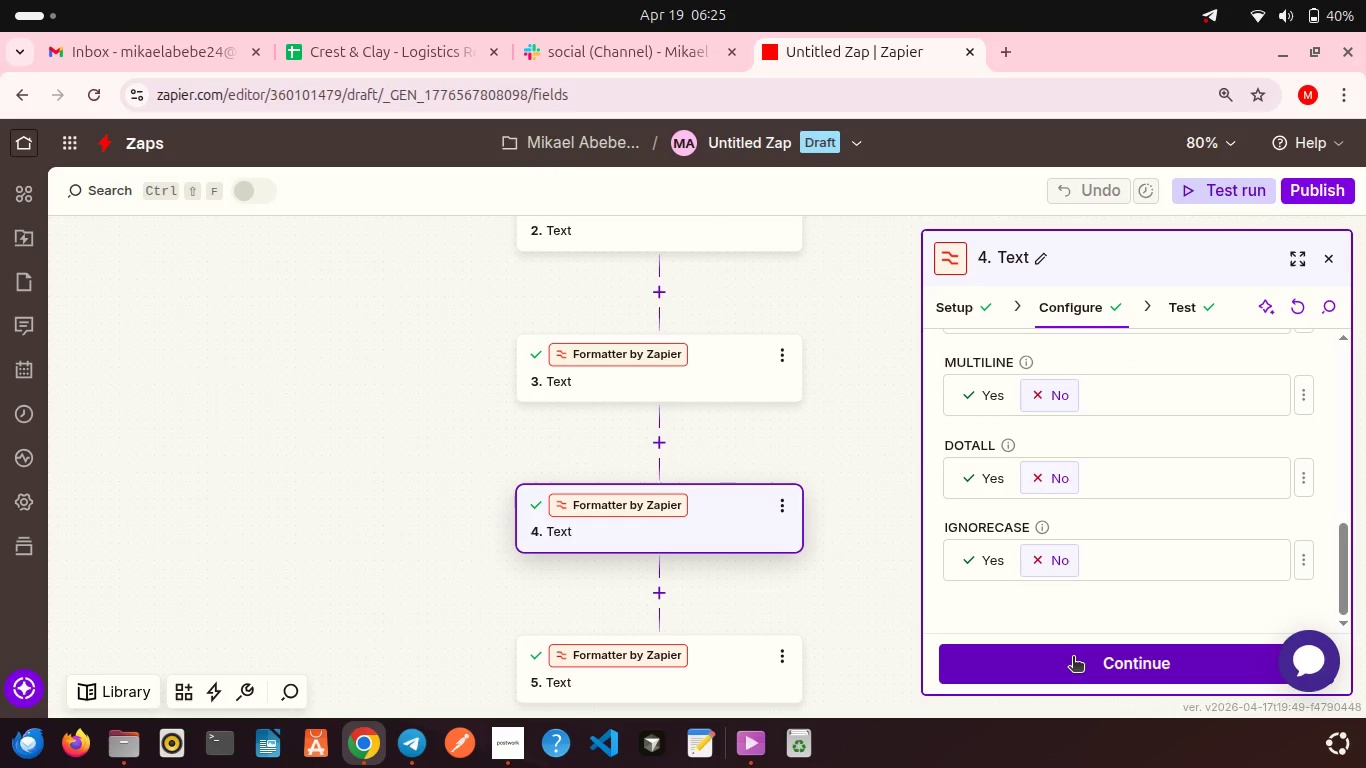 
left_click([1073, 658])
 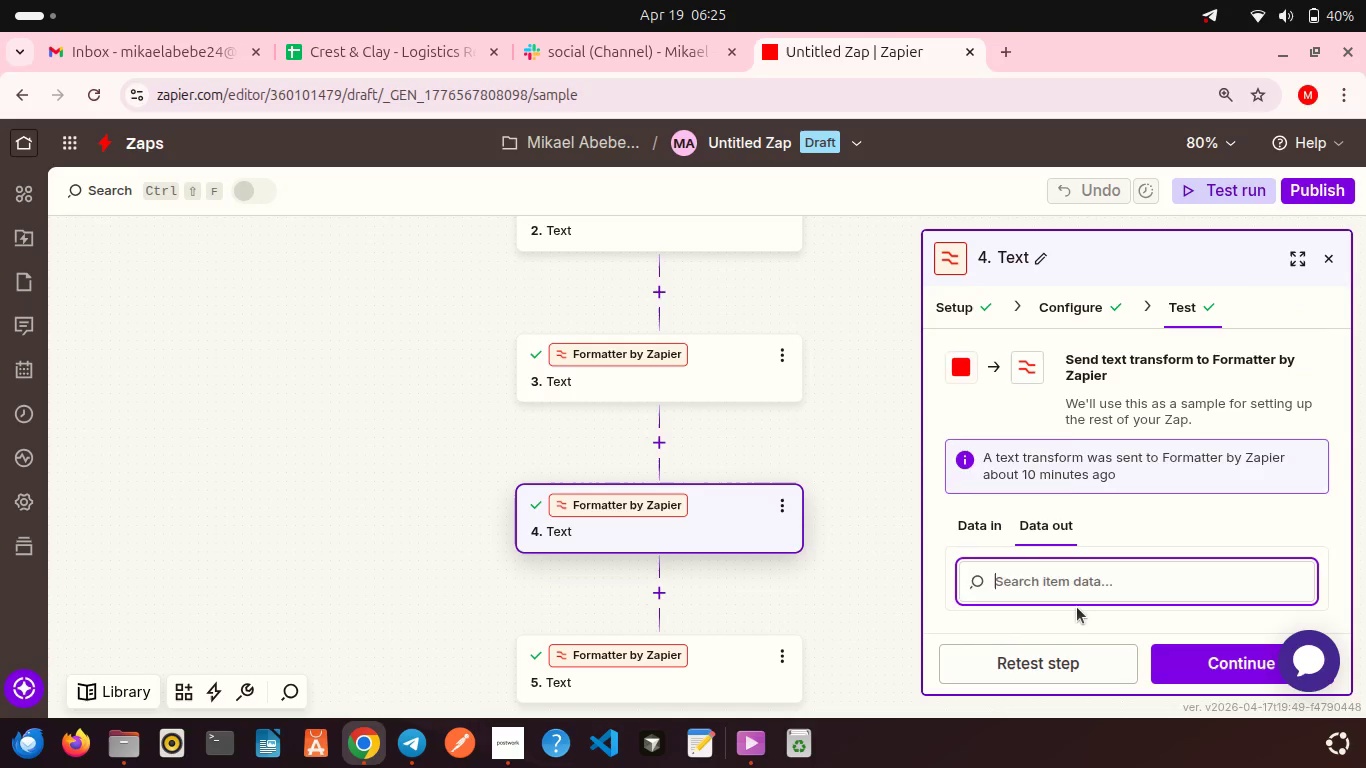 
scroll: coordinate [827, 572], scroll_direction: down, amount: 5.0
 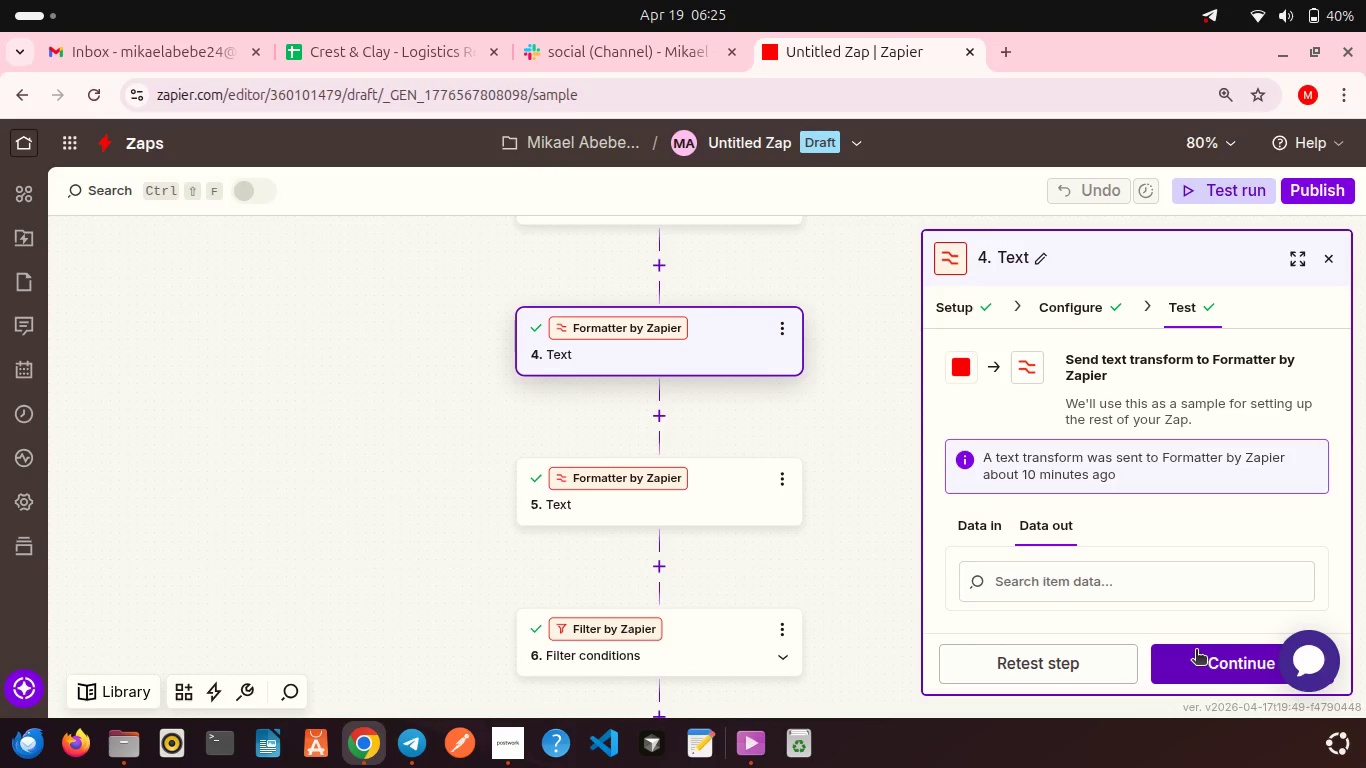 
left_click([1196, 651])
 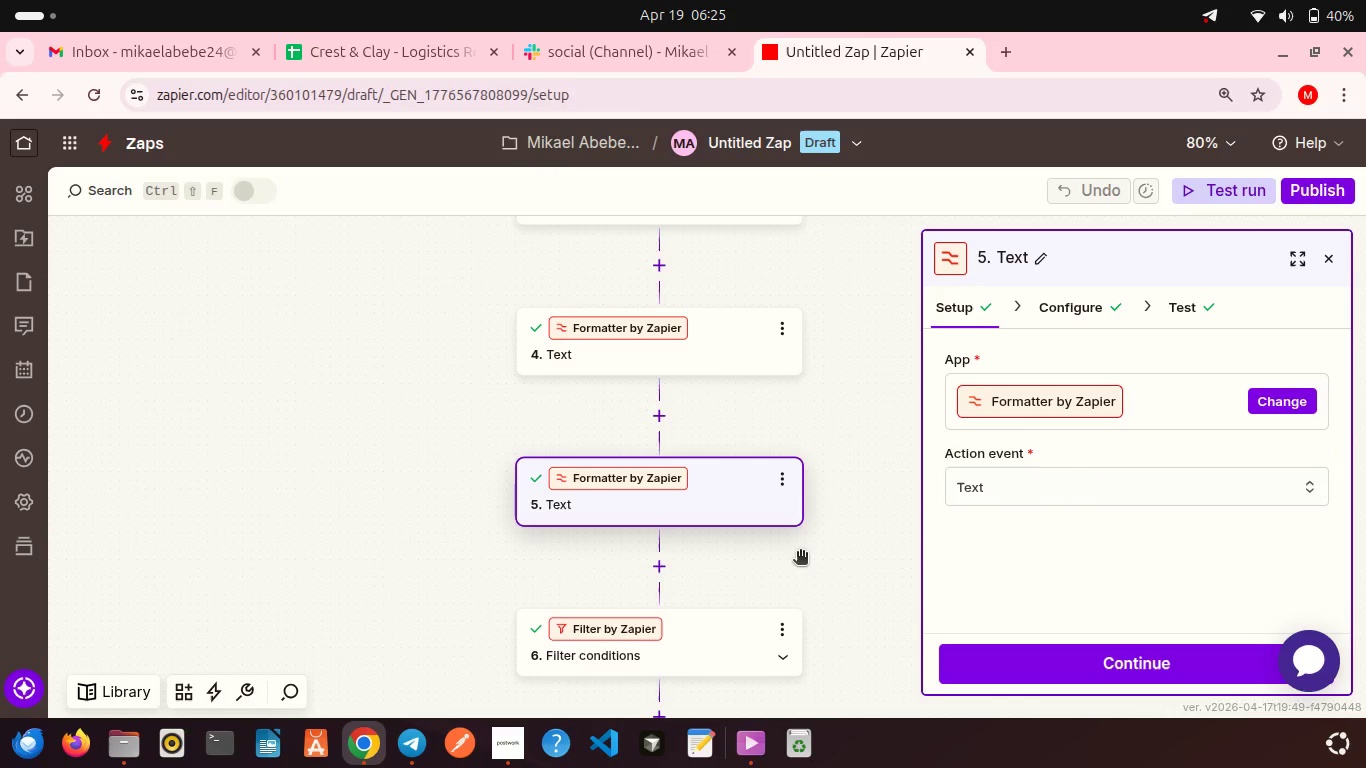 
scroll: coordinate [800, 553], scroll_direction: down, amount: 2.0
 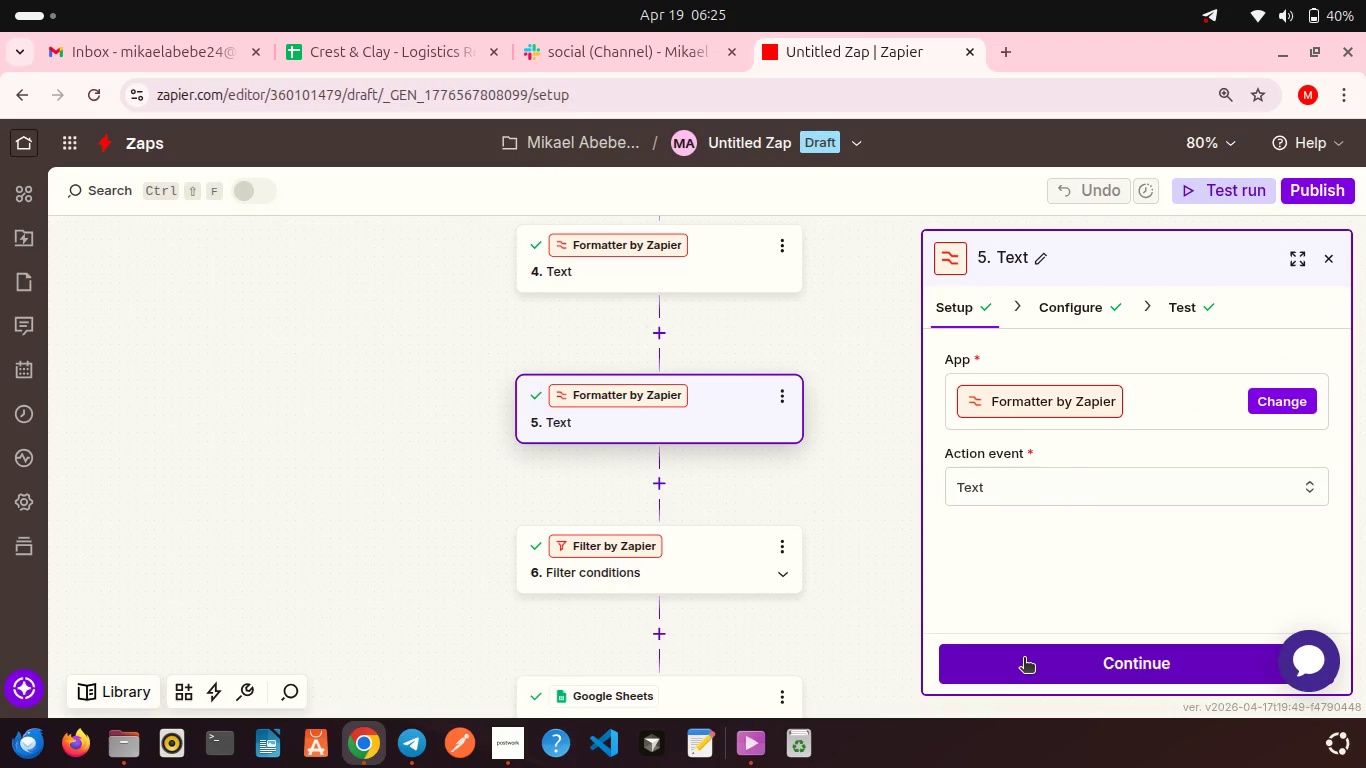 
left_click([1024, 659])
 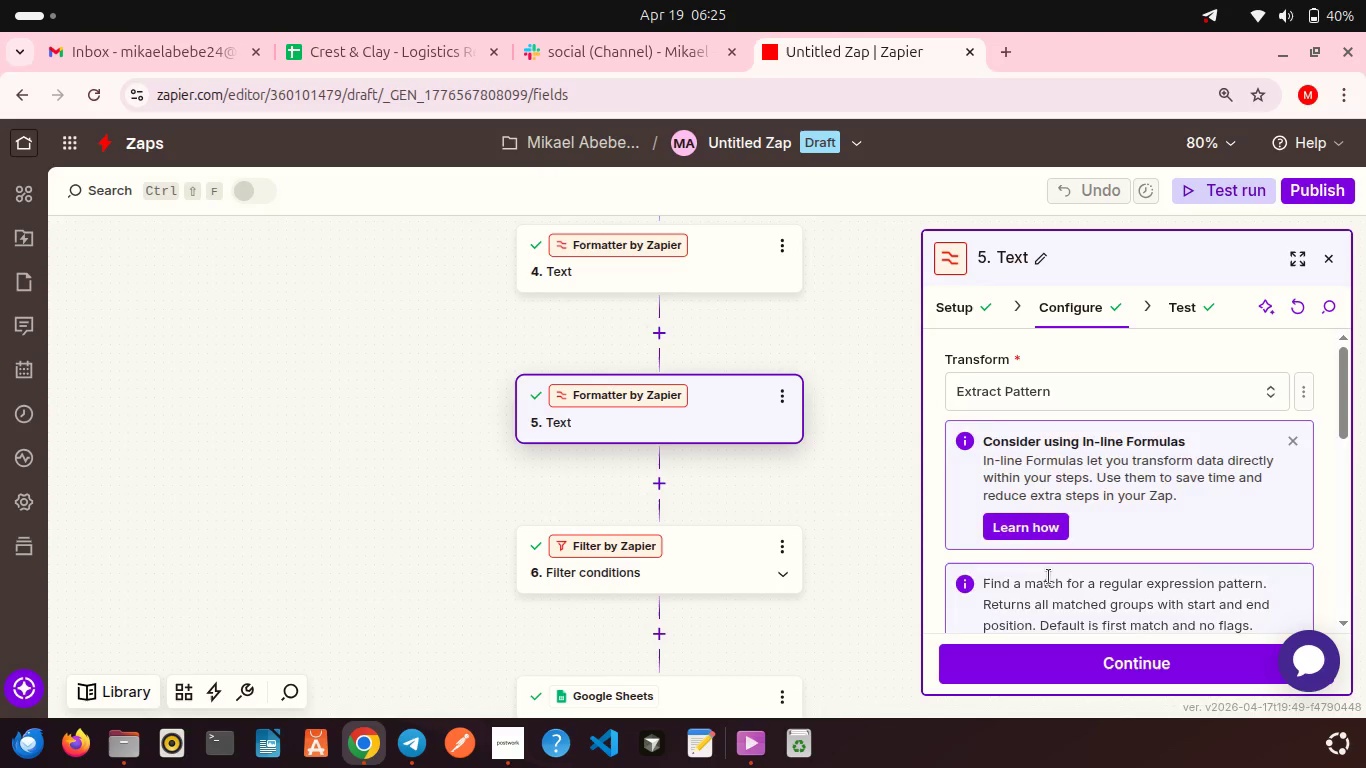 
scroll: coordinate [1049, 577], scroll_direction: down, amount: 7.0
 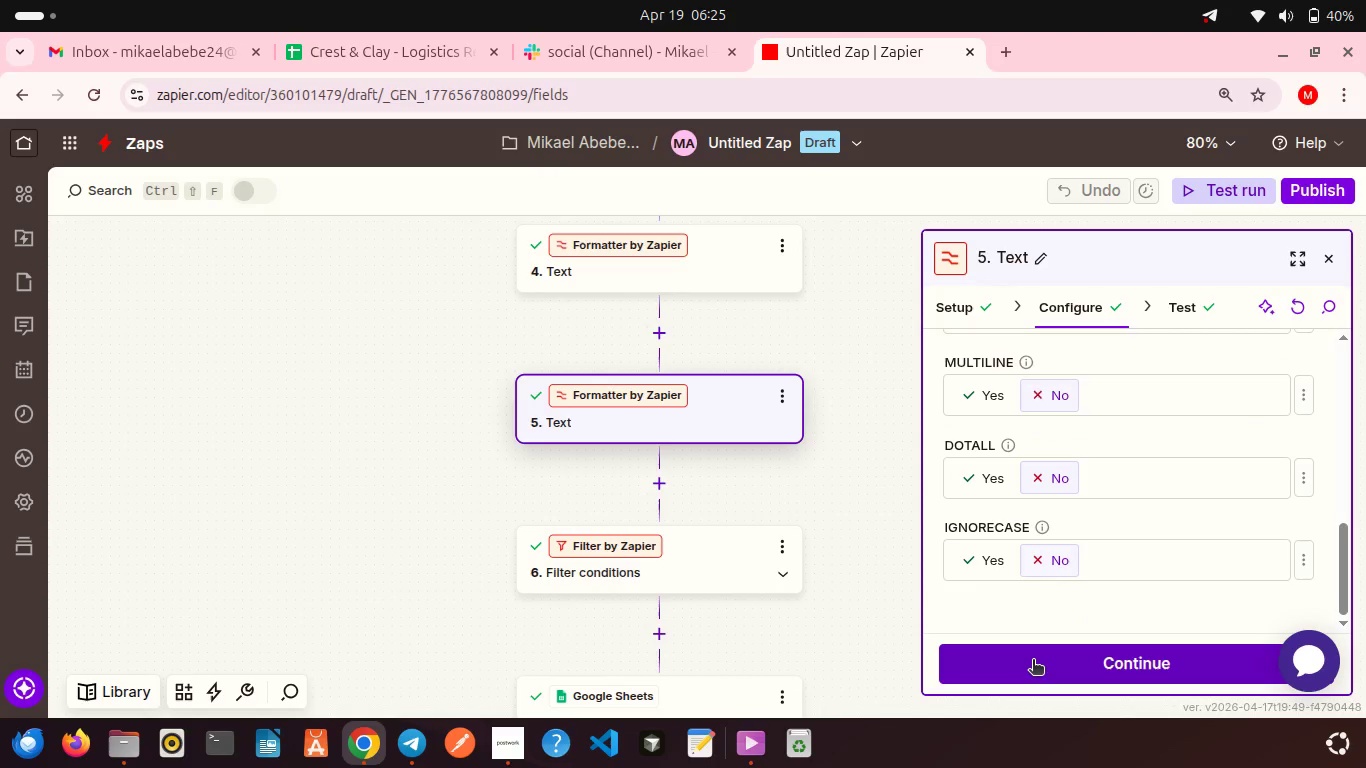 
left_click([1033, 661])
 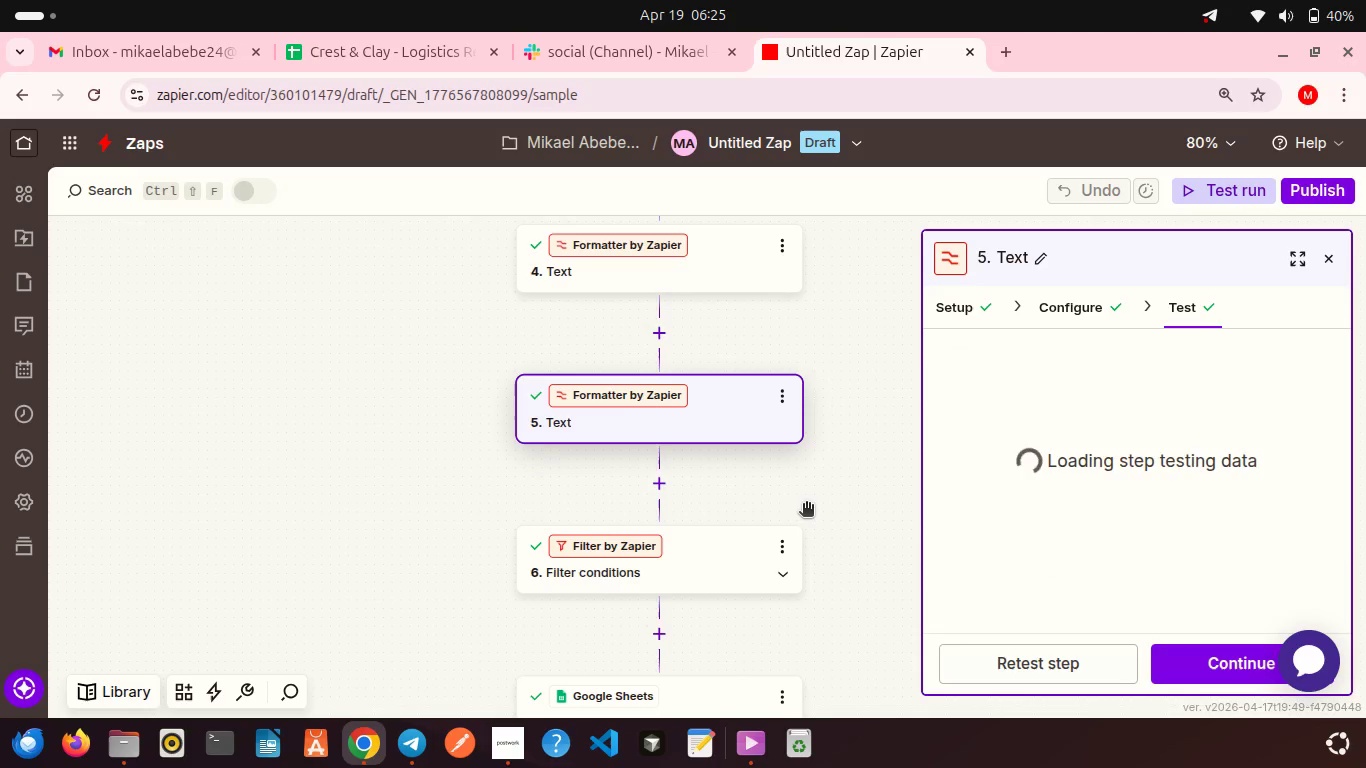 
scroll: coordinate [806, 505], scroll_direction: down, amount: 3.0
 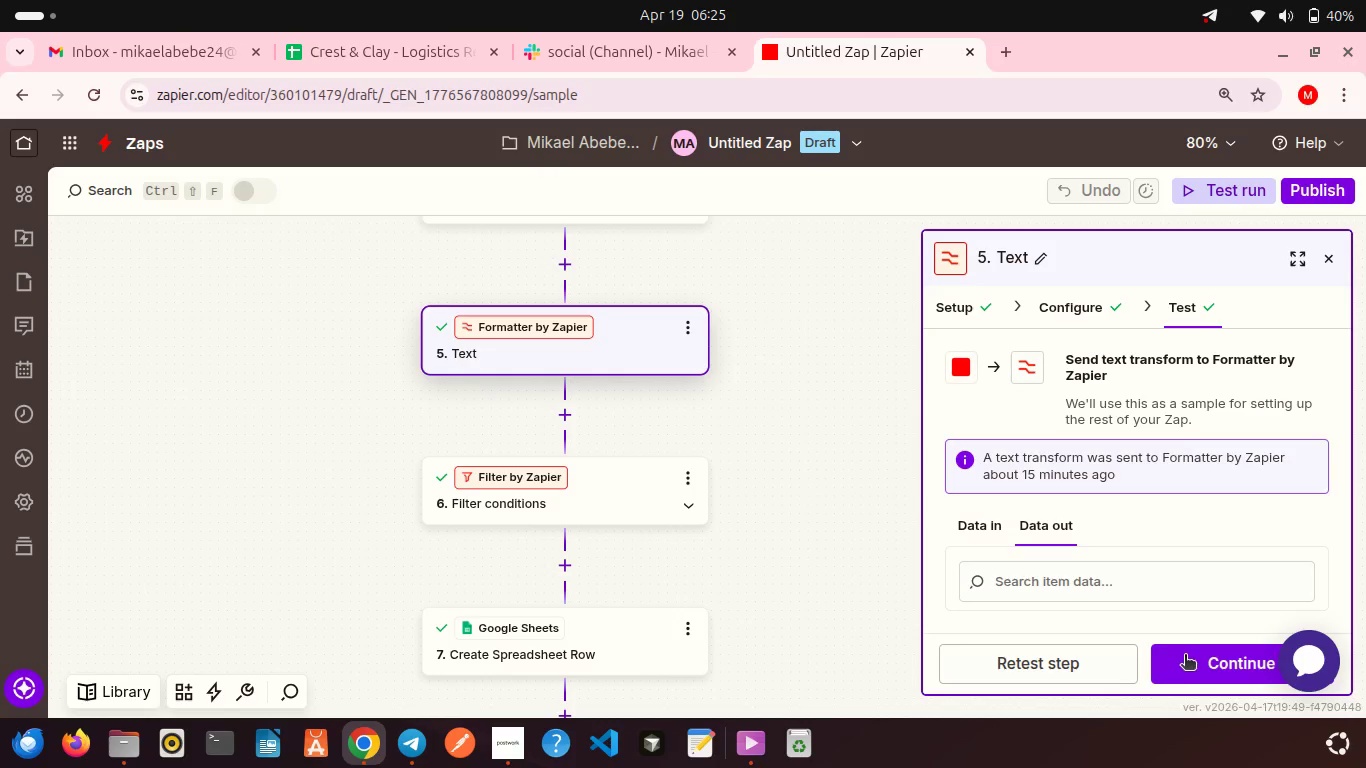 
left_click([1185, 656])
 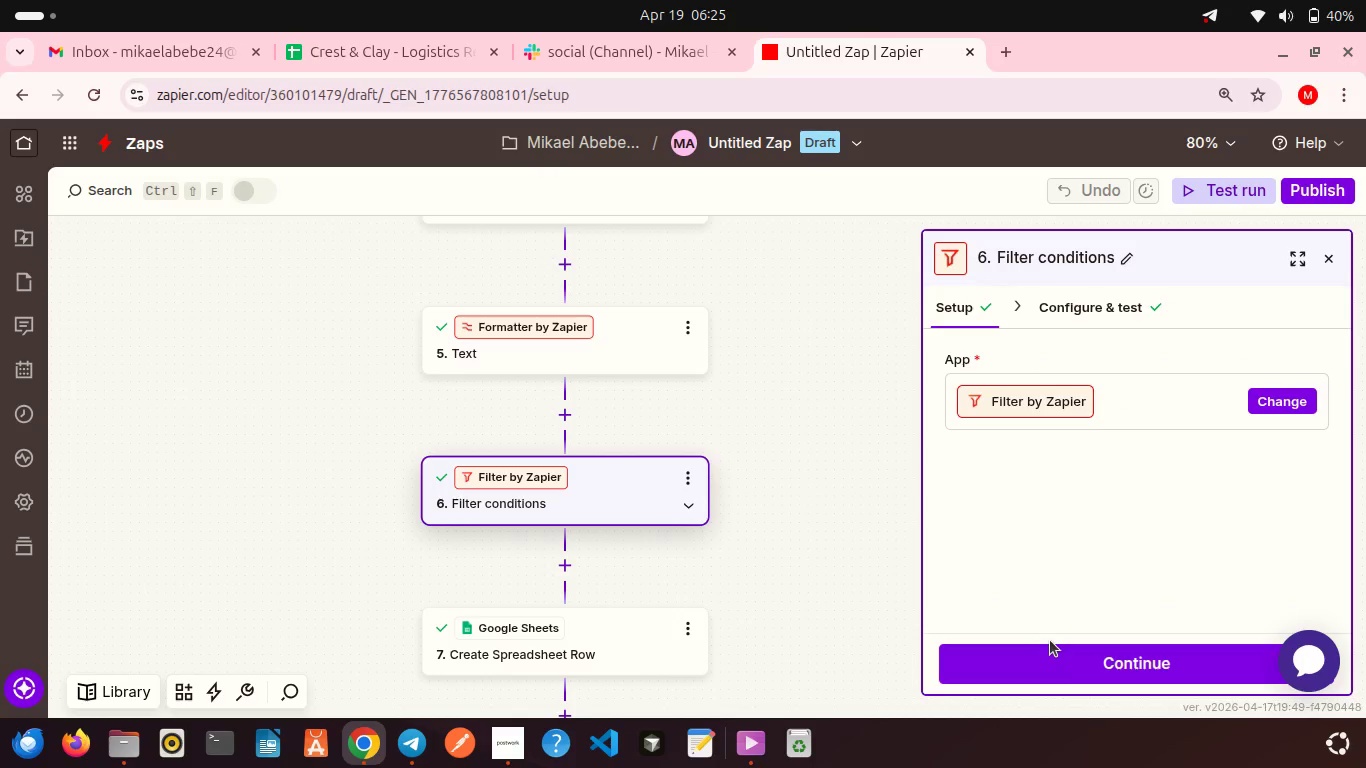 
left_click([1062, 662])
 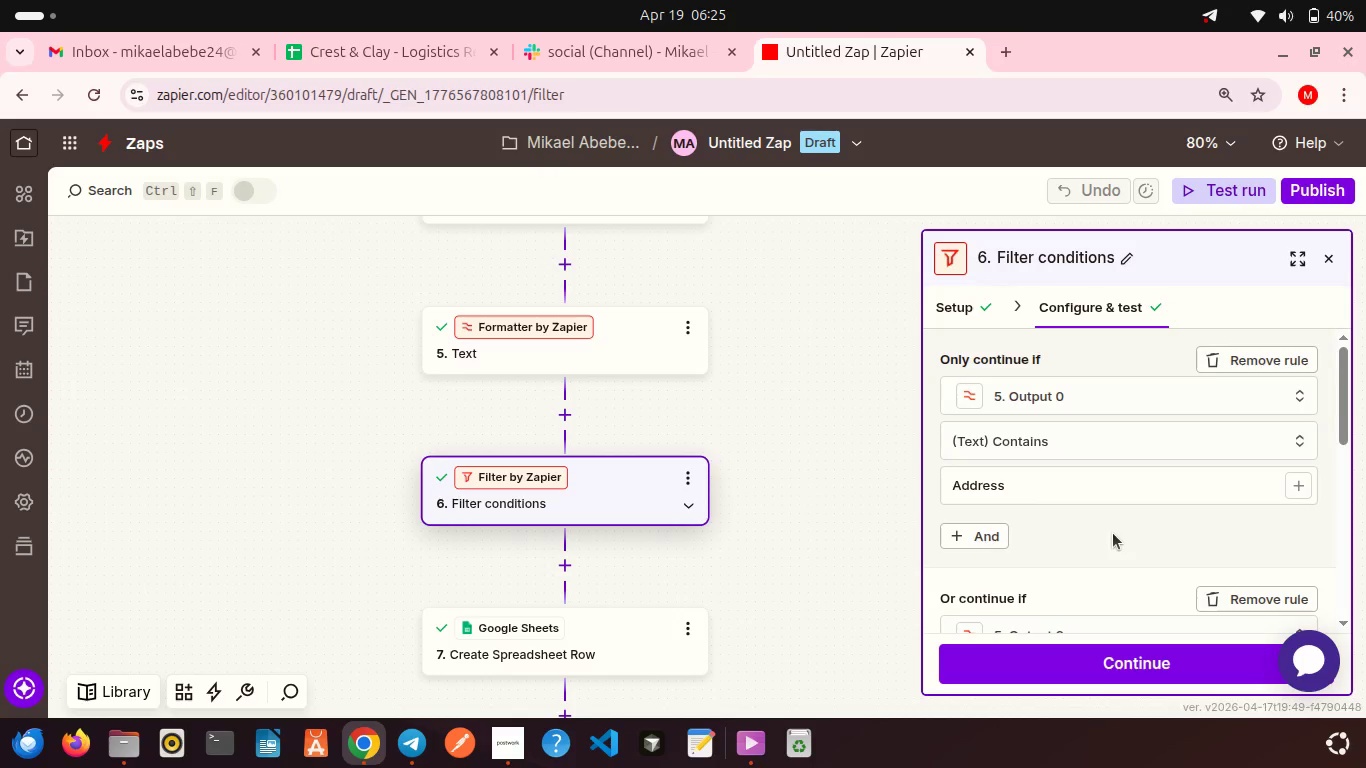 
scroll: coordinate [1069, 588], scroll_direction: down, amount: 10.0
 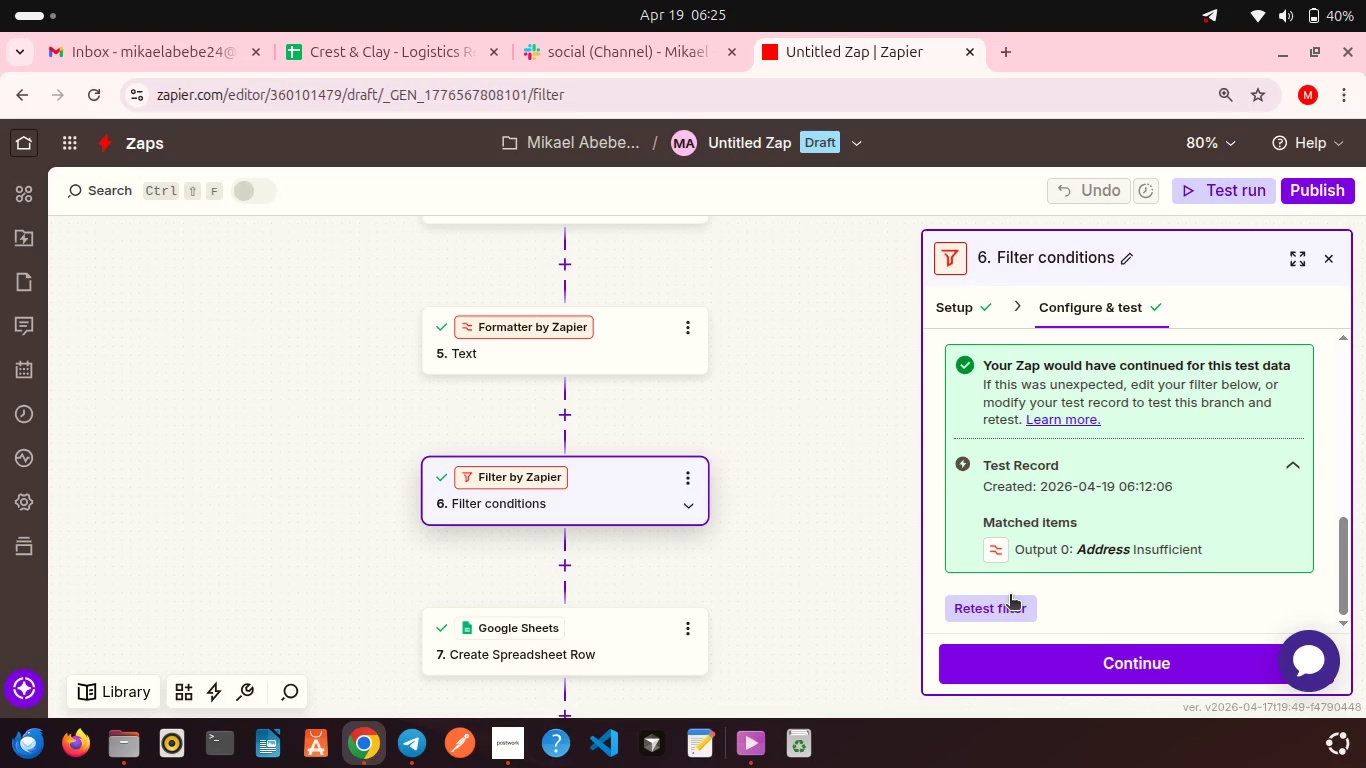 
left_click([1010, 596])
 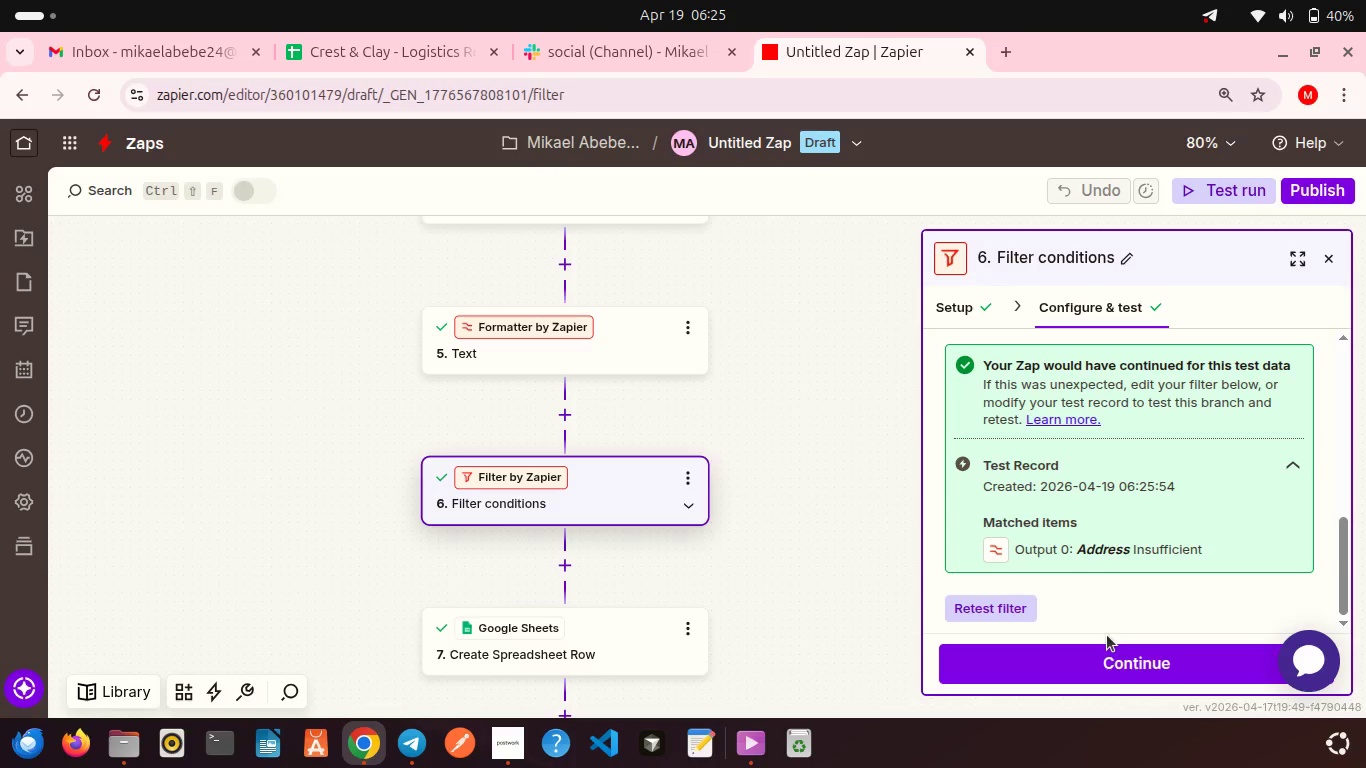 
left_click([1090, 662])
 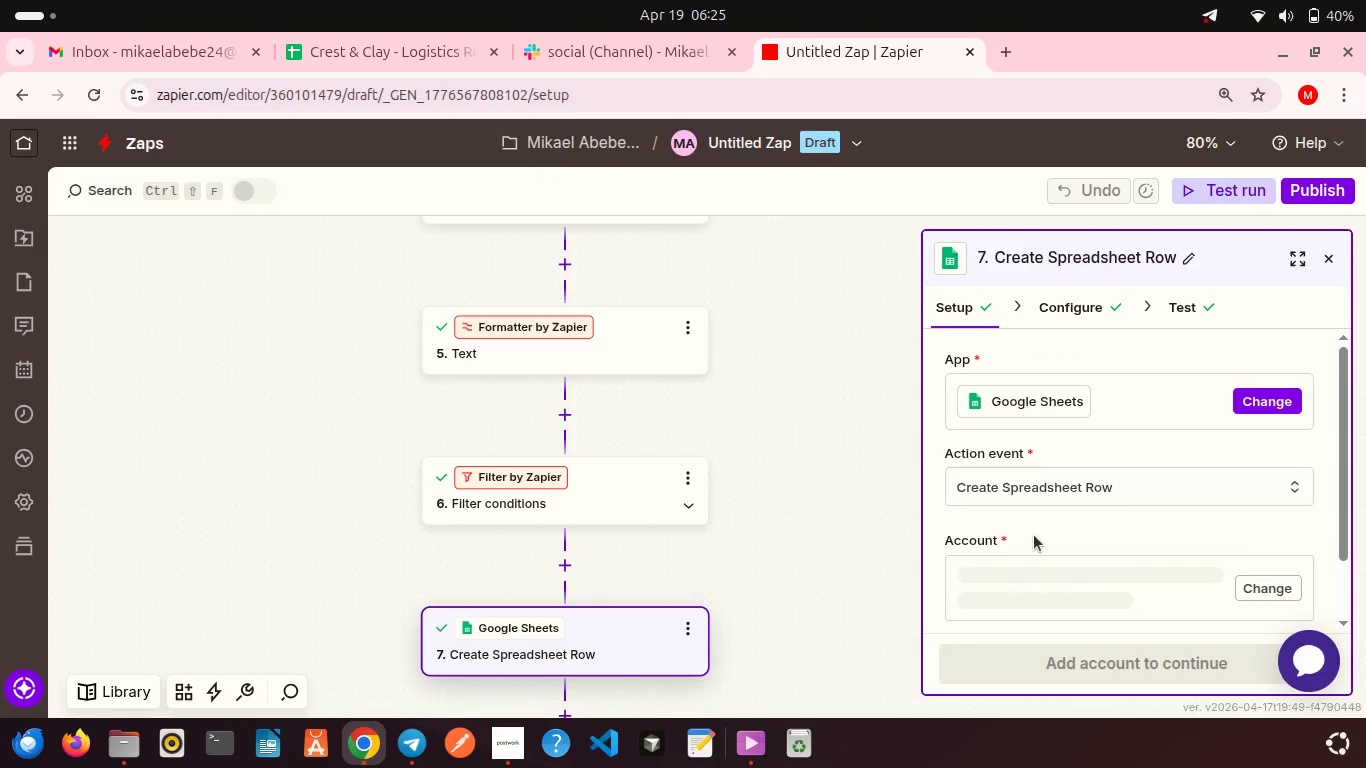 
scroll: coordinate [1034, 535], scroll_direction: down, amount: 7.0
 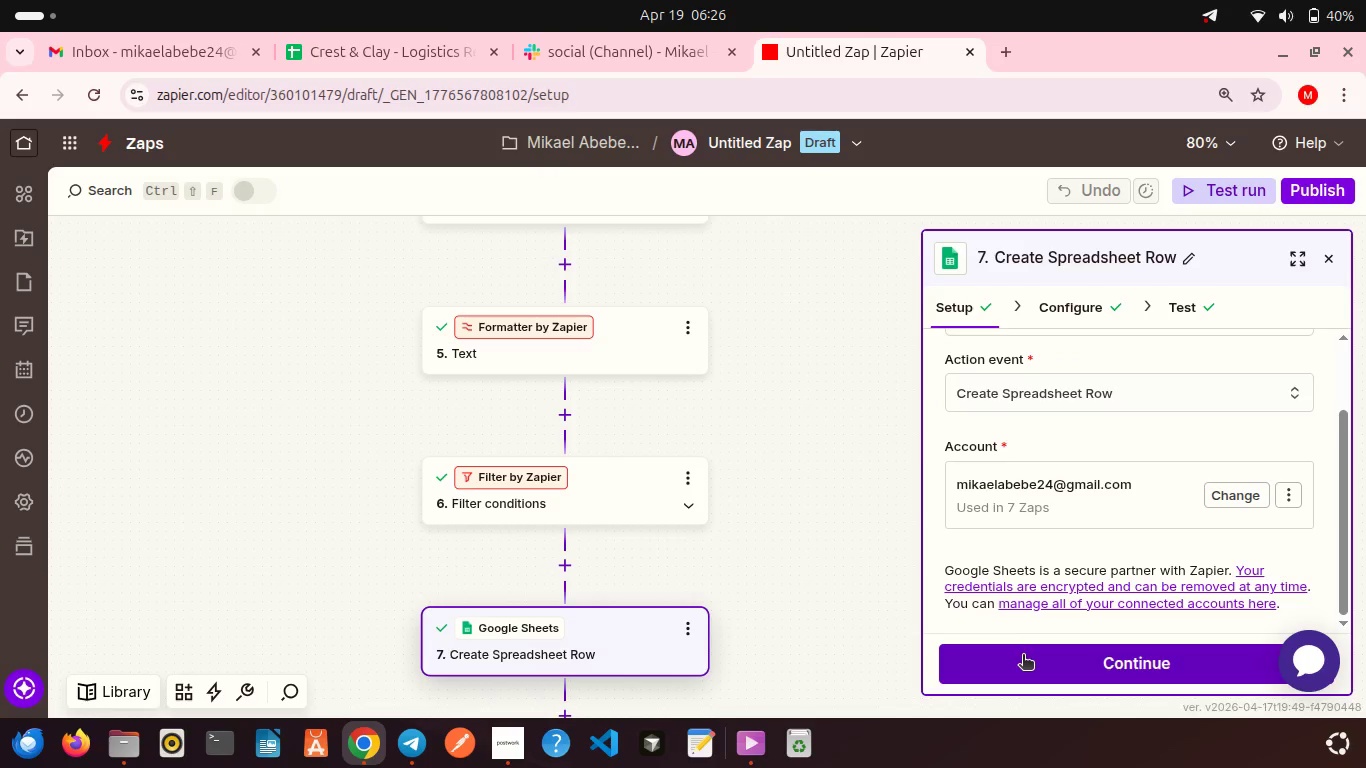 
left_click([1023, 656])
 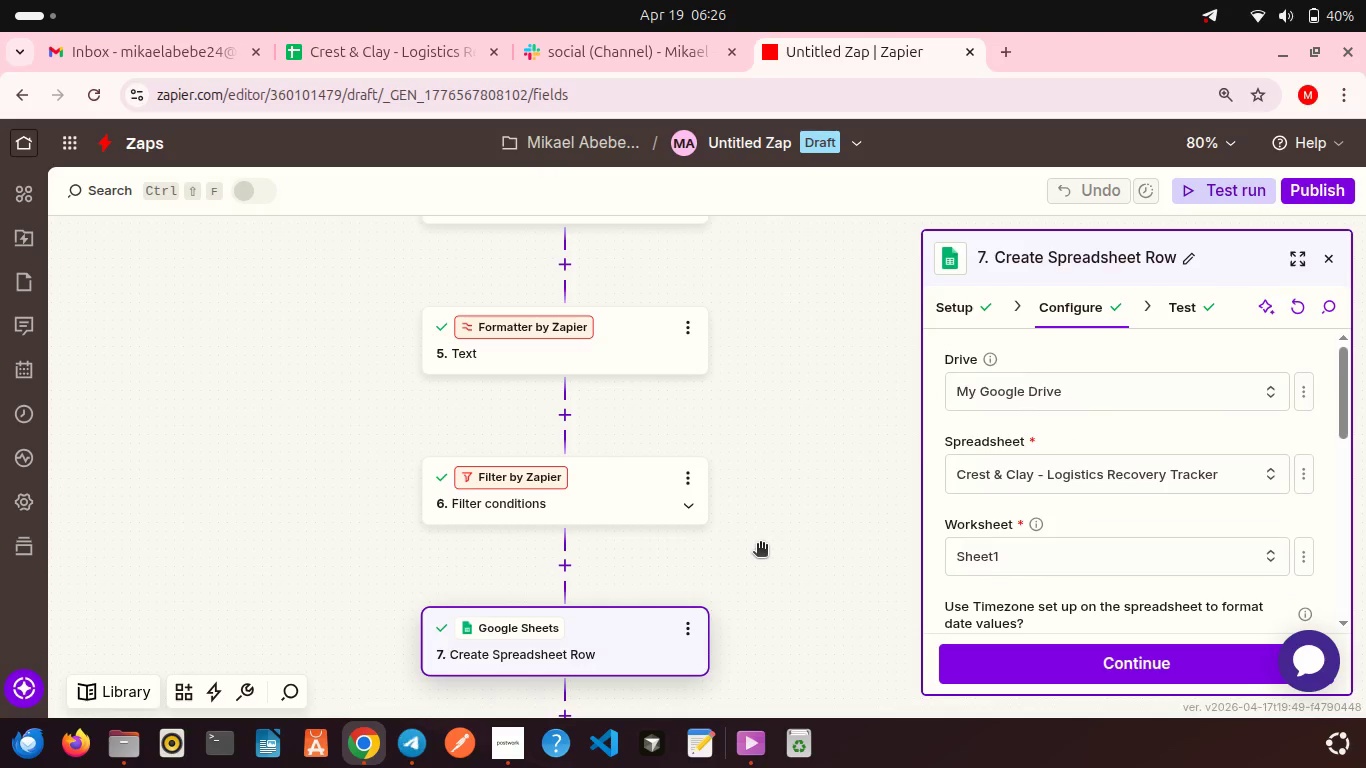 
scroll: coordinate [1034, 556], scroll_direction: down, amount: 10.0
 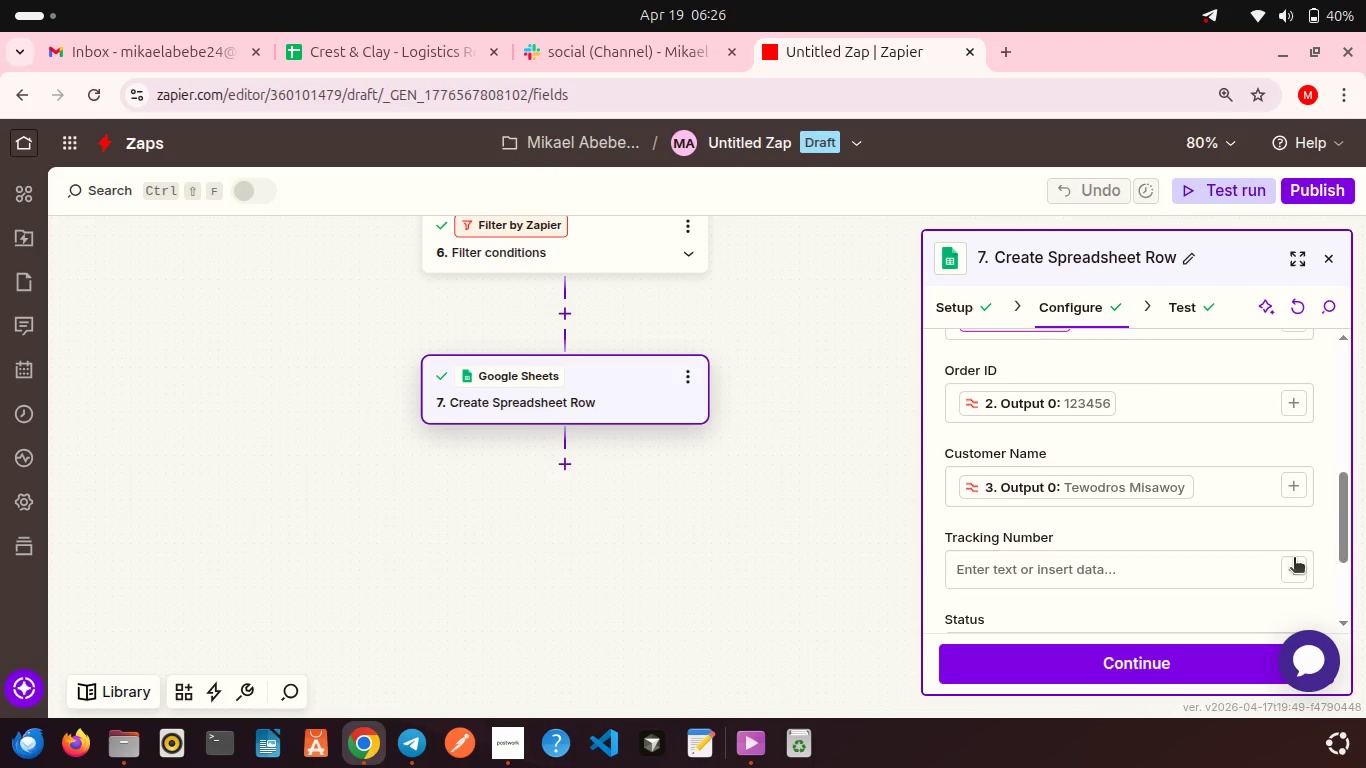 
left_click([1303, 564])
 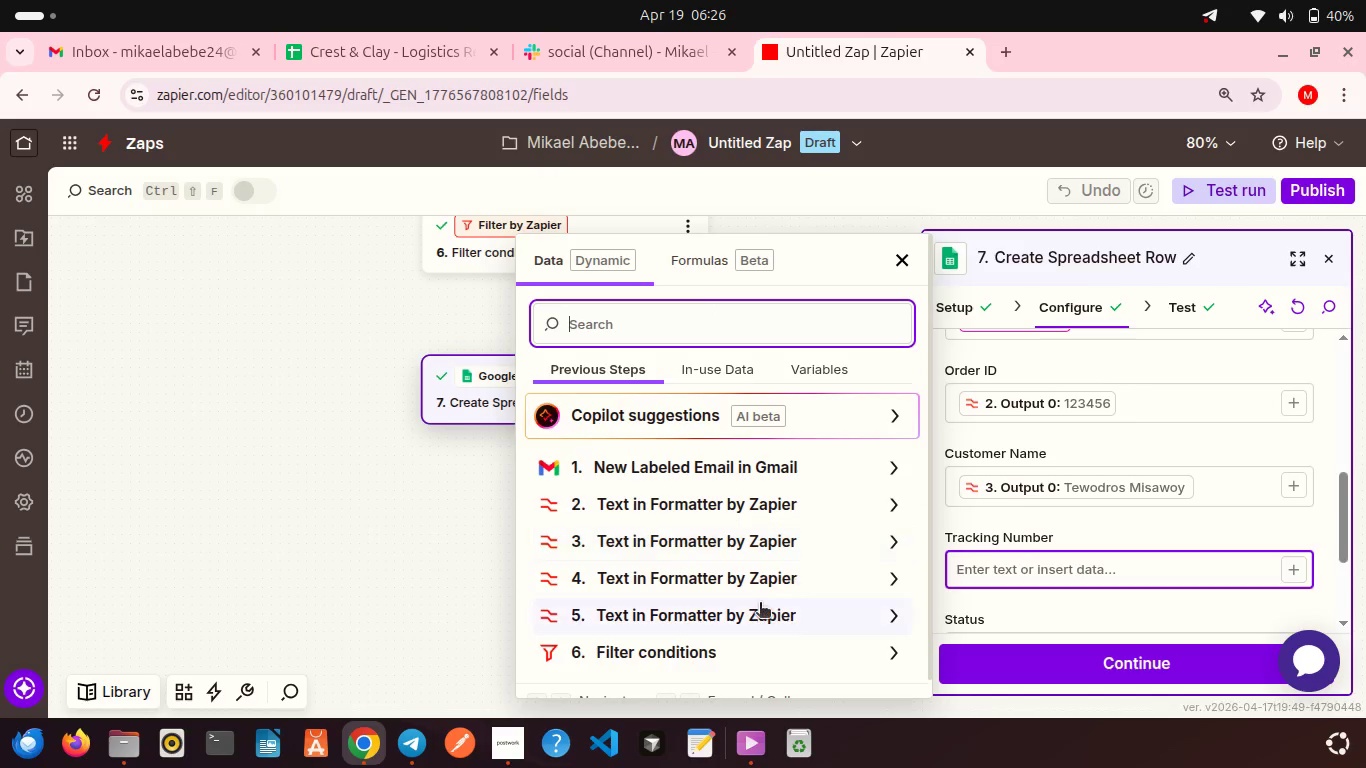 
left_click([760, 604])
 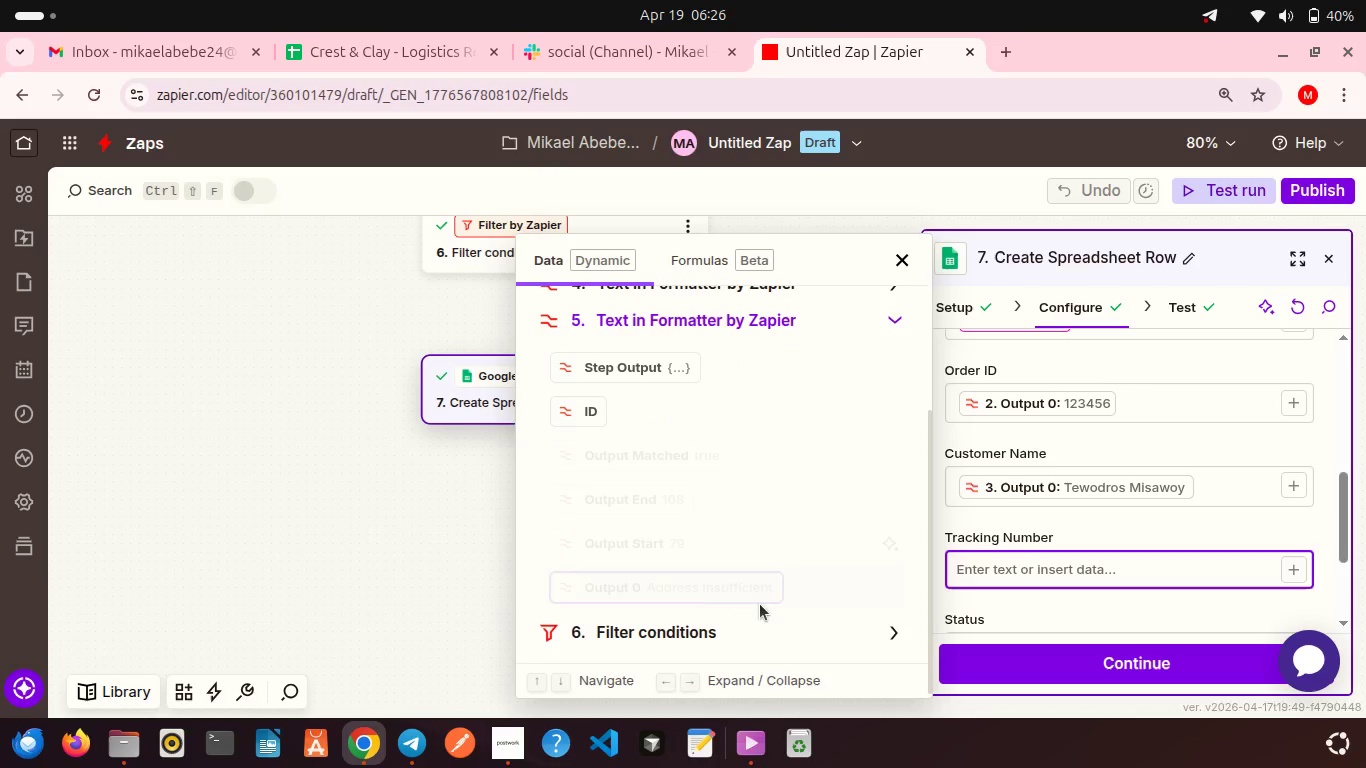 
scroll: coordinate [760, 604], scroll_direction: down, amount: 6.0
 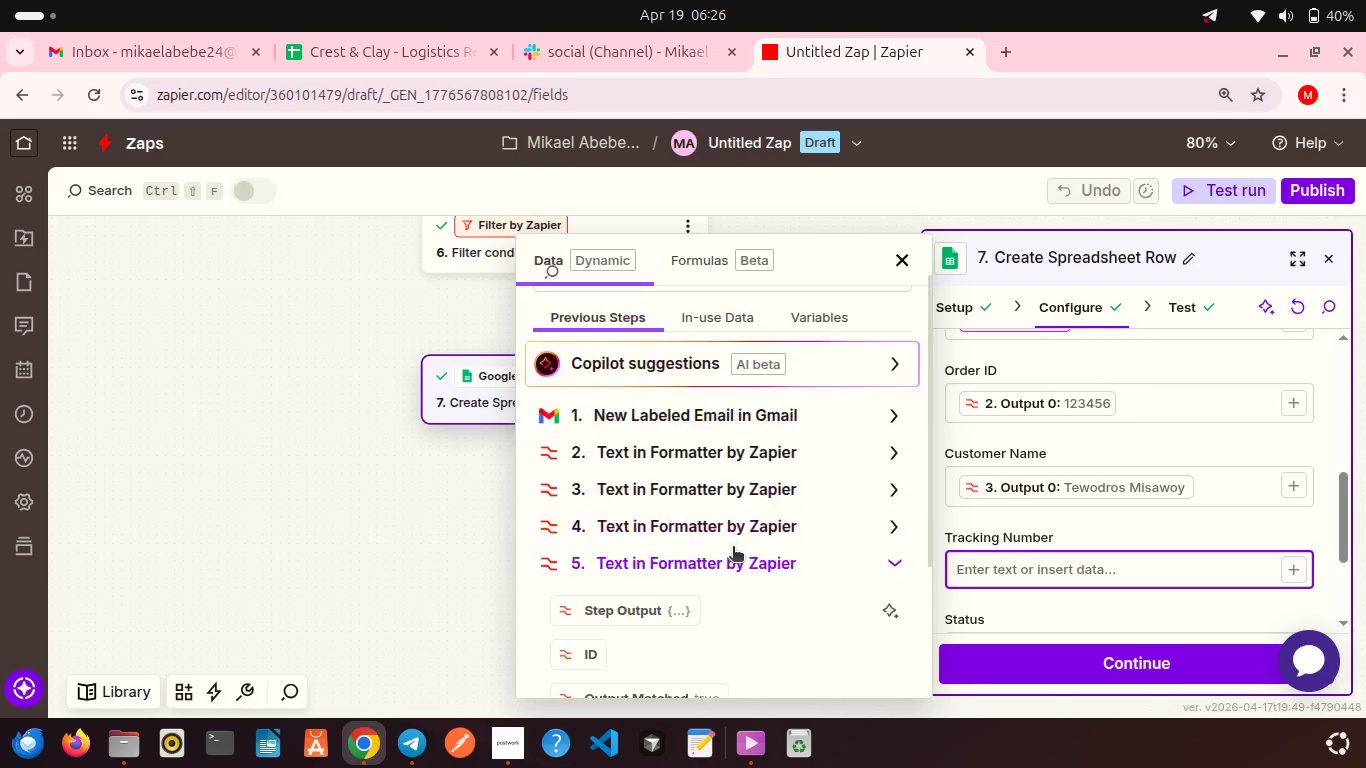 
scroll: coordinate [733, 548], scroll_direction: up, amount: 1.0
 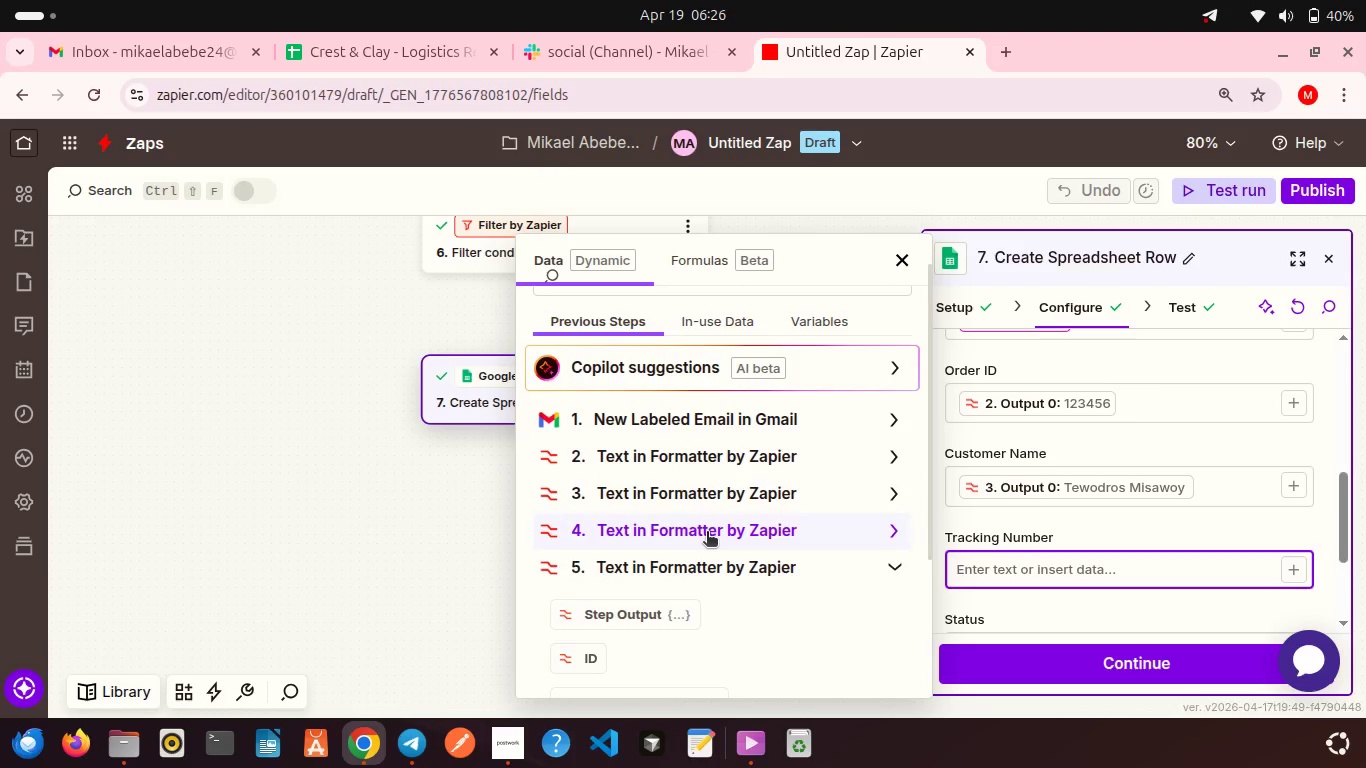 
left_click([707, 533])
 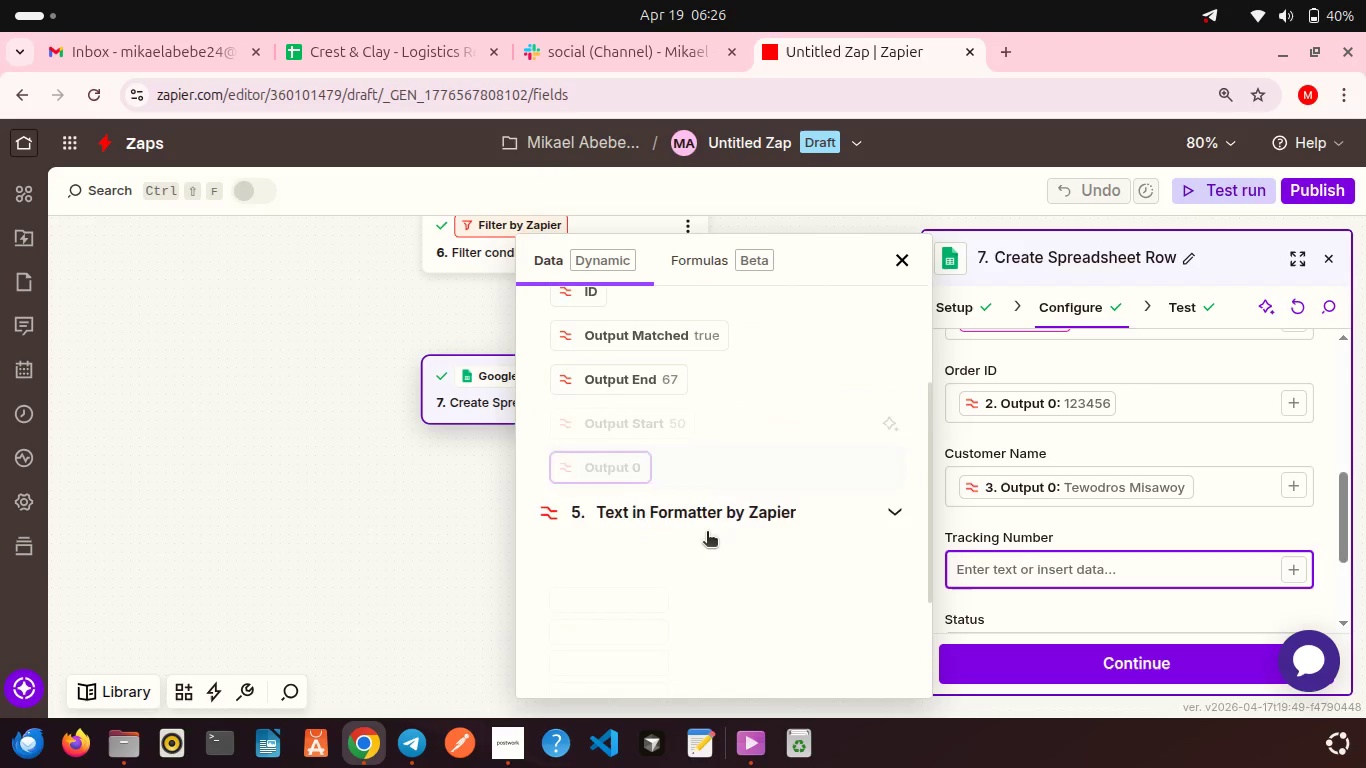 
scroll: coordinate [707, 533], scroll_direction: down, amount: 3.0
 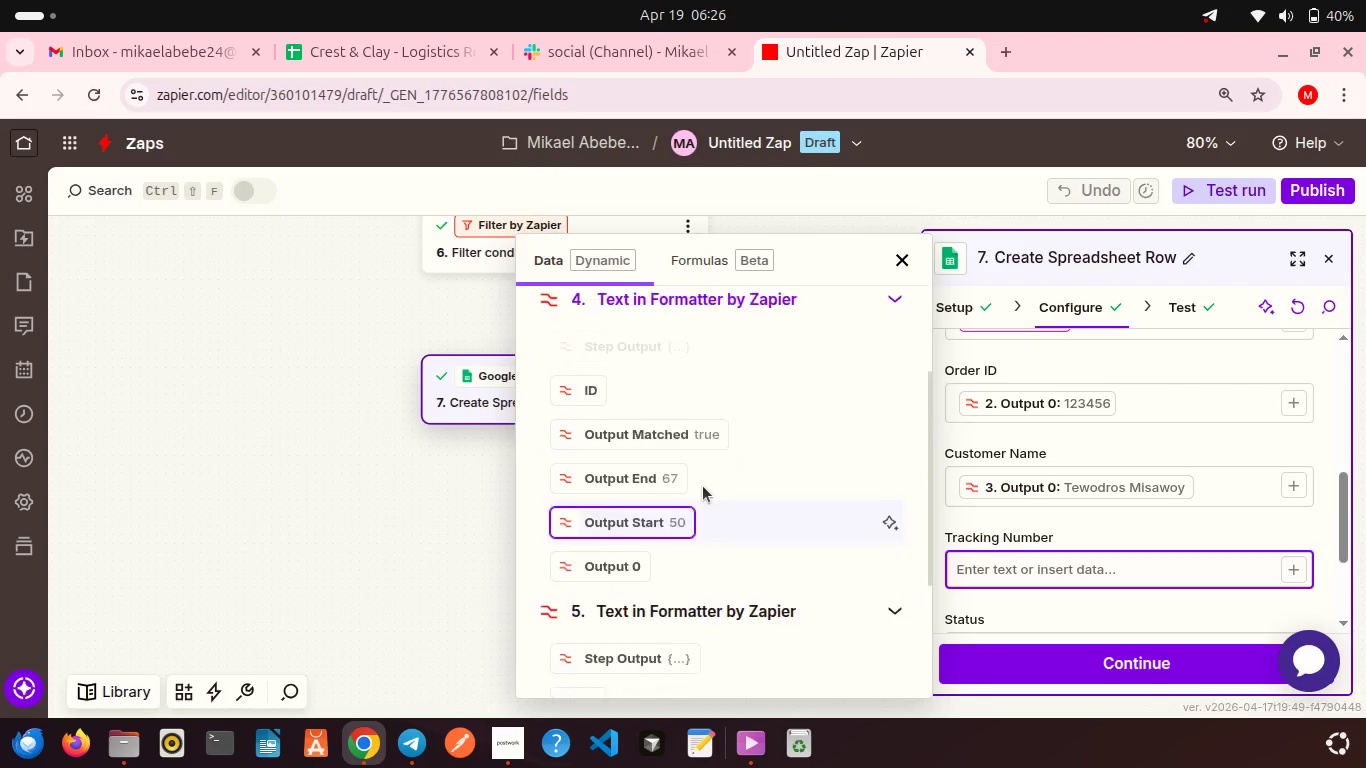 
scroll: coordinate [703, 486], scroll_direction: up, amount: 1.0
 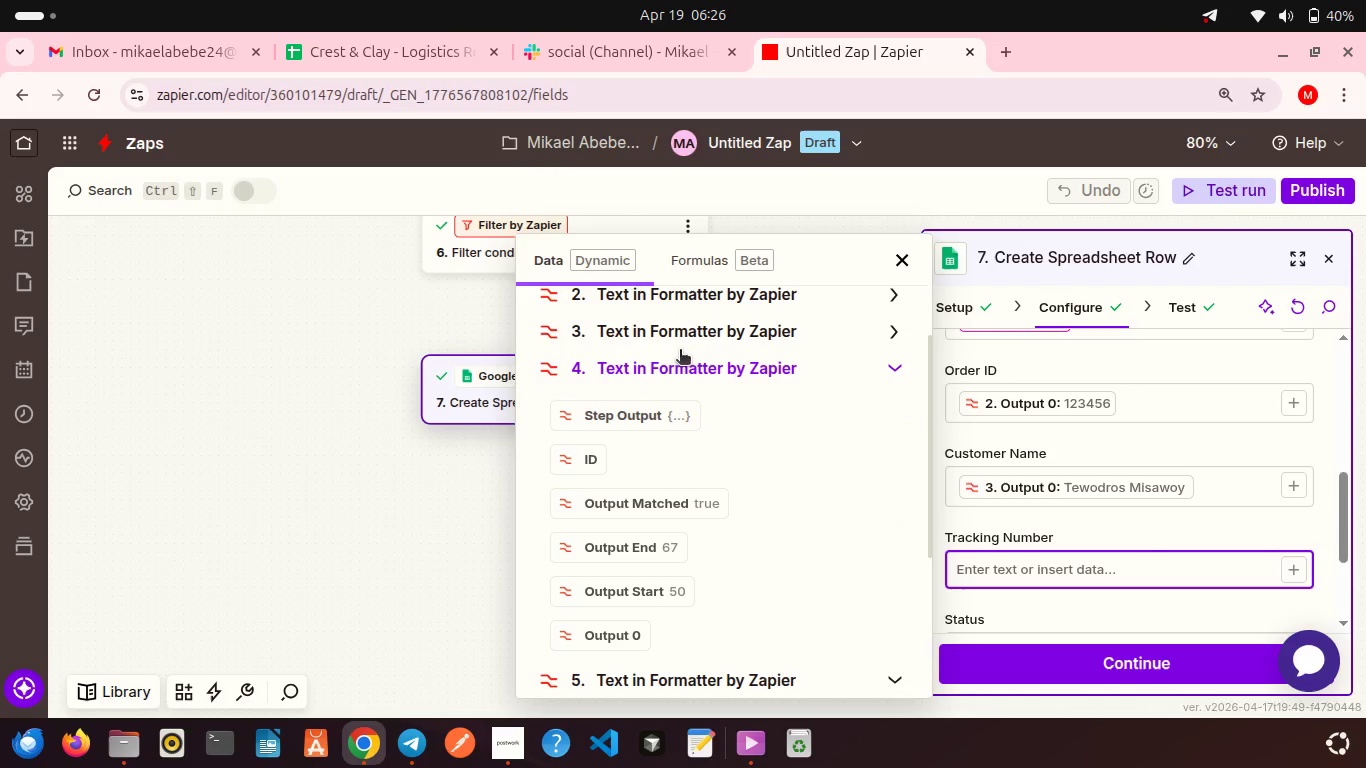 
left_click([678, 339])
 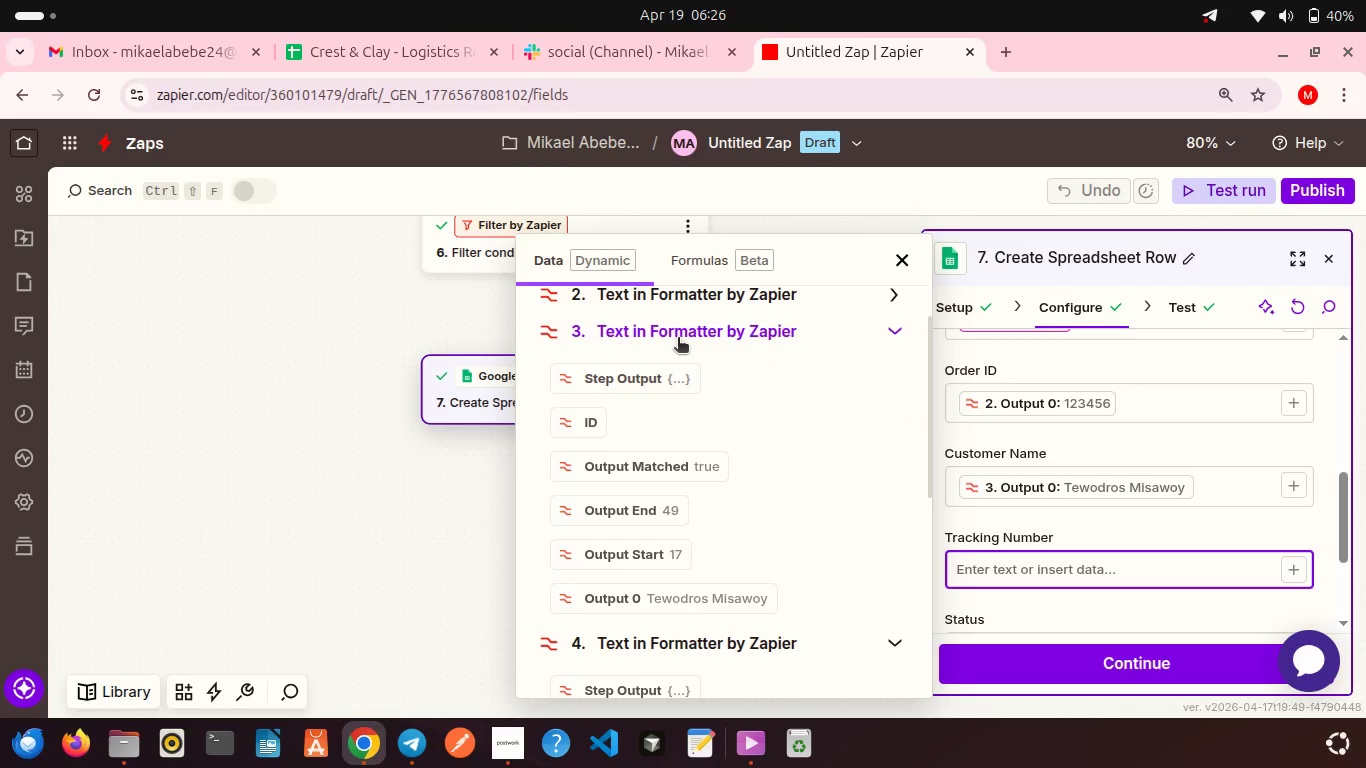 
left_click([678, 339])
 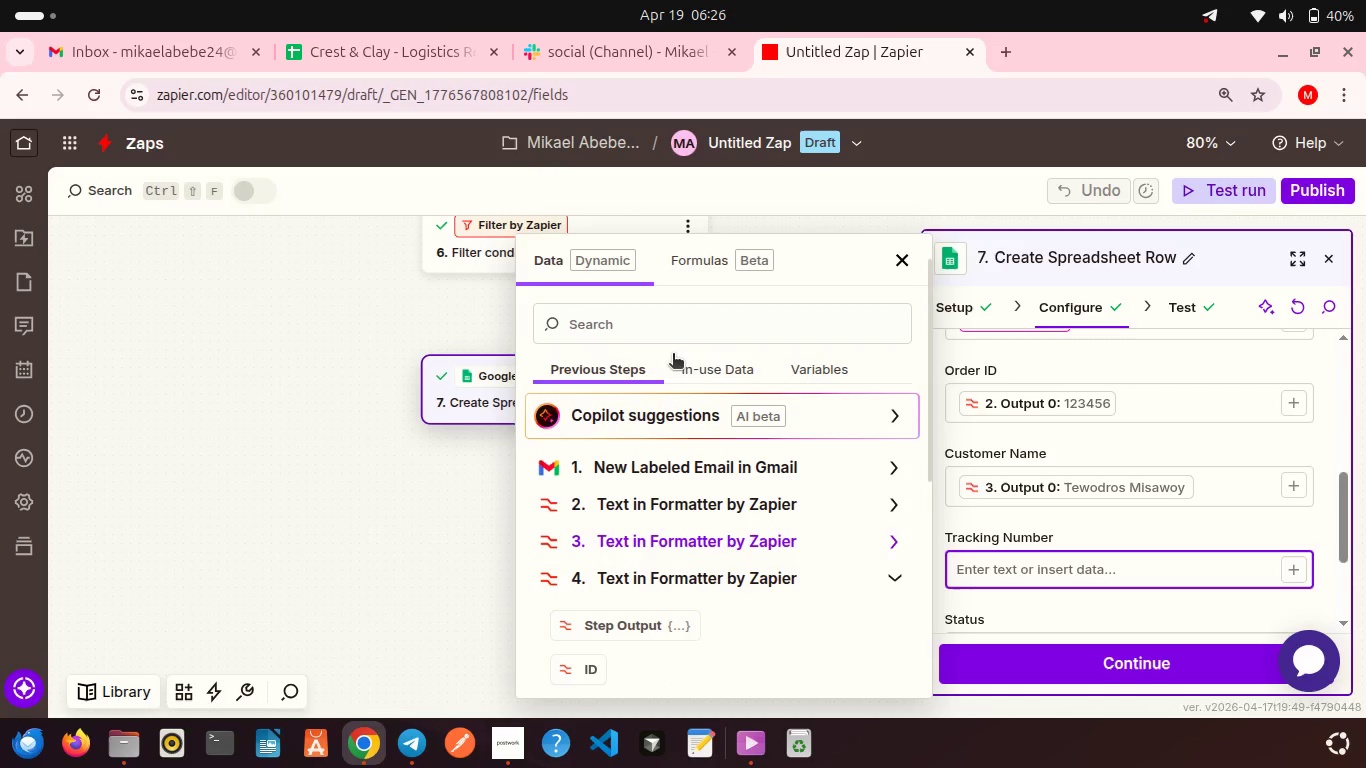 
scroll: coordinate [673, 355], scroll_direction: up, amount: 3.0
 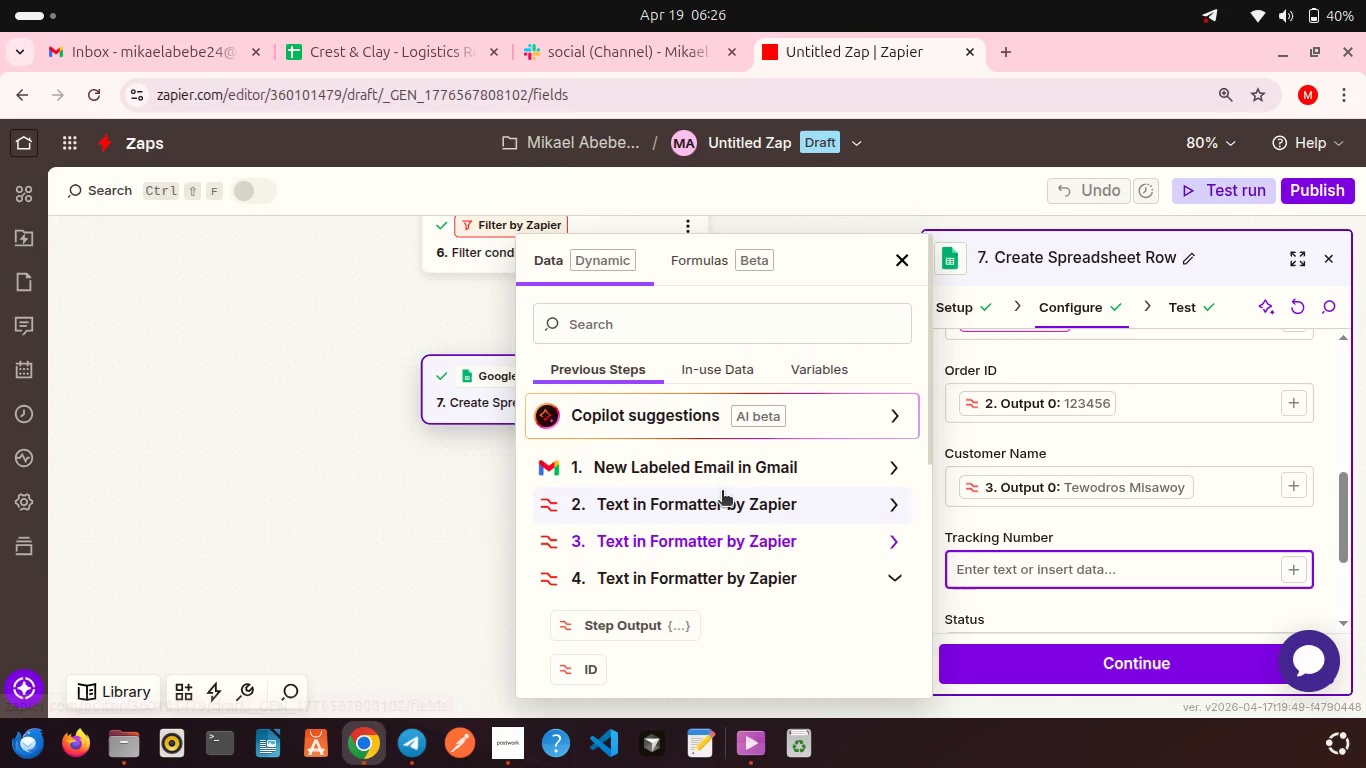 
left_click([722, 492])
 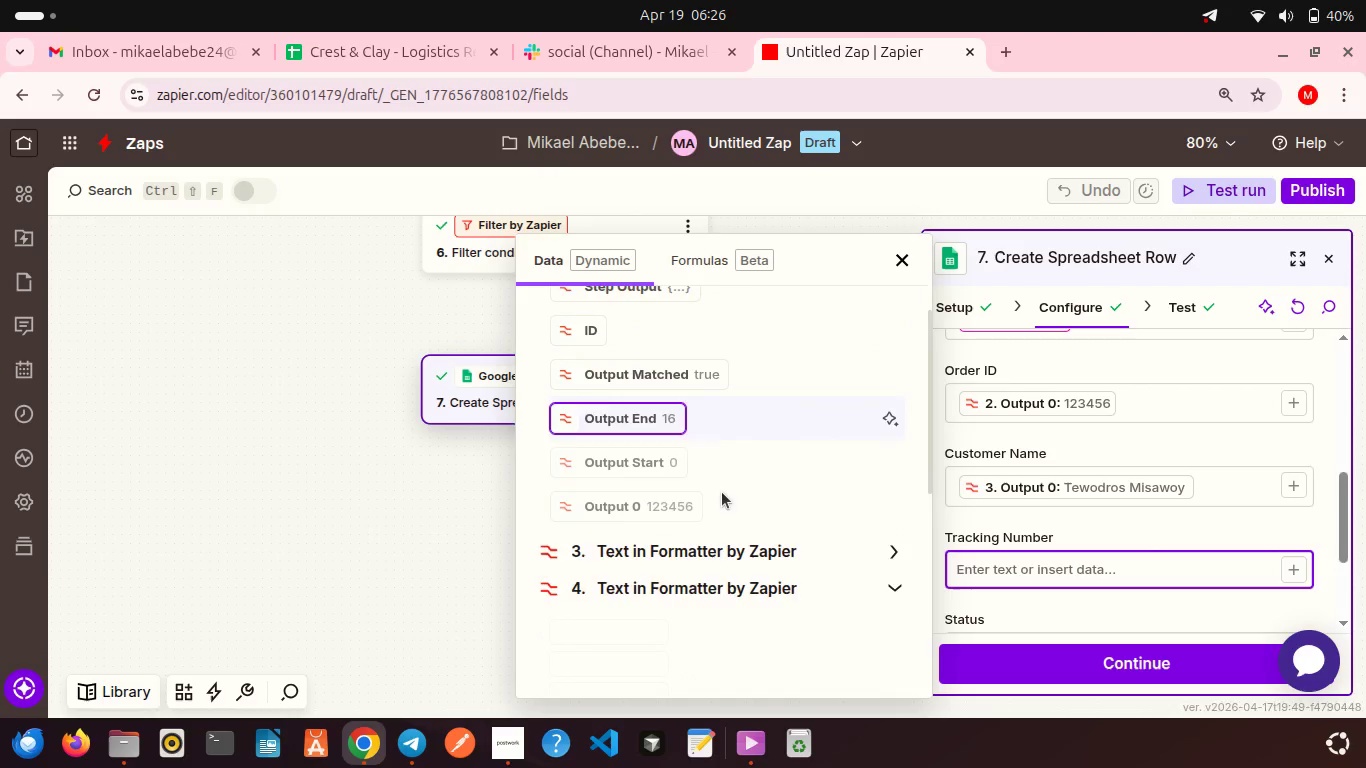 
scroll: coordinate [722, 492], scroll_direction: down, amount: 1.0
 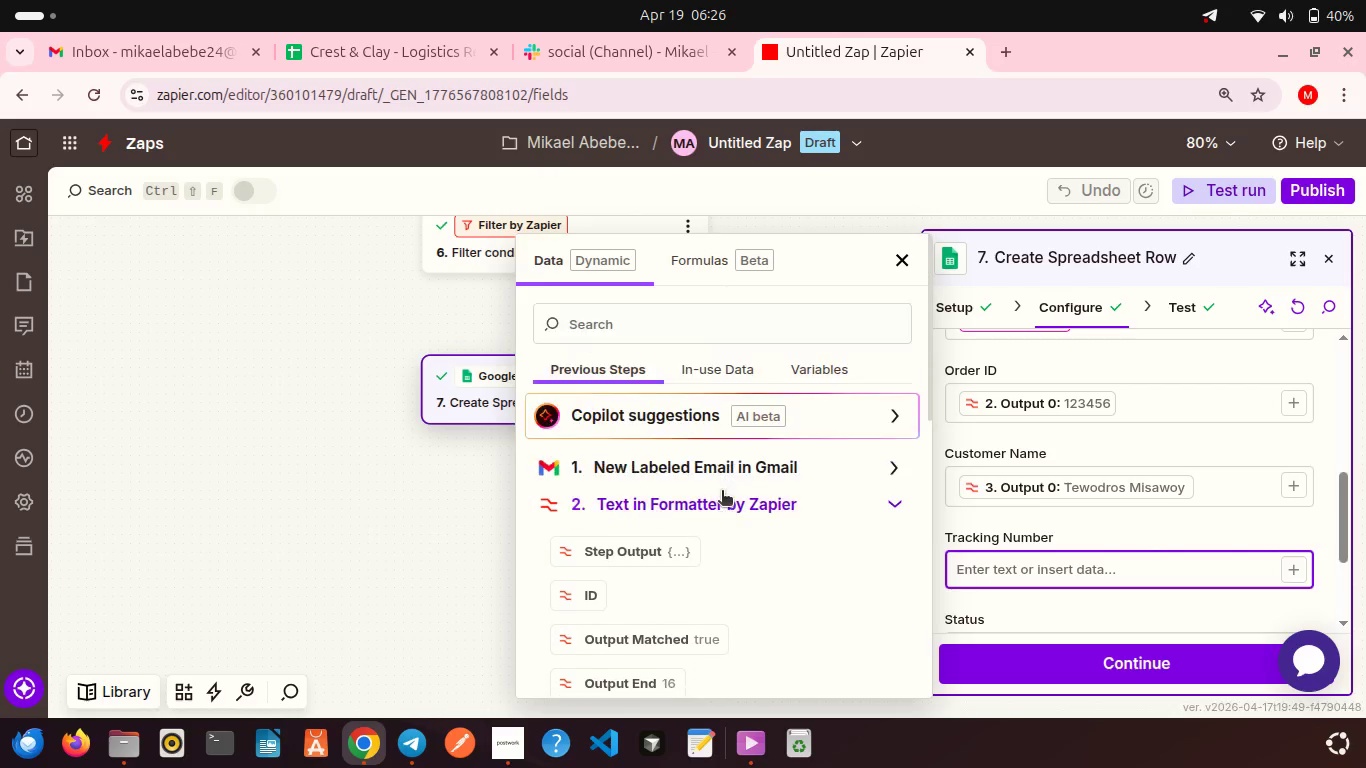 
scroll: coordinate [722, 492], scroll_direction: up, amount: 5.0
 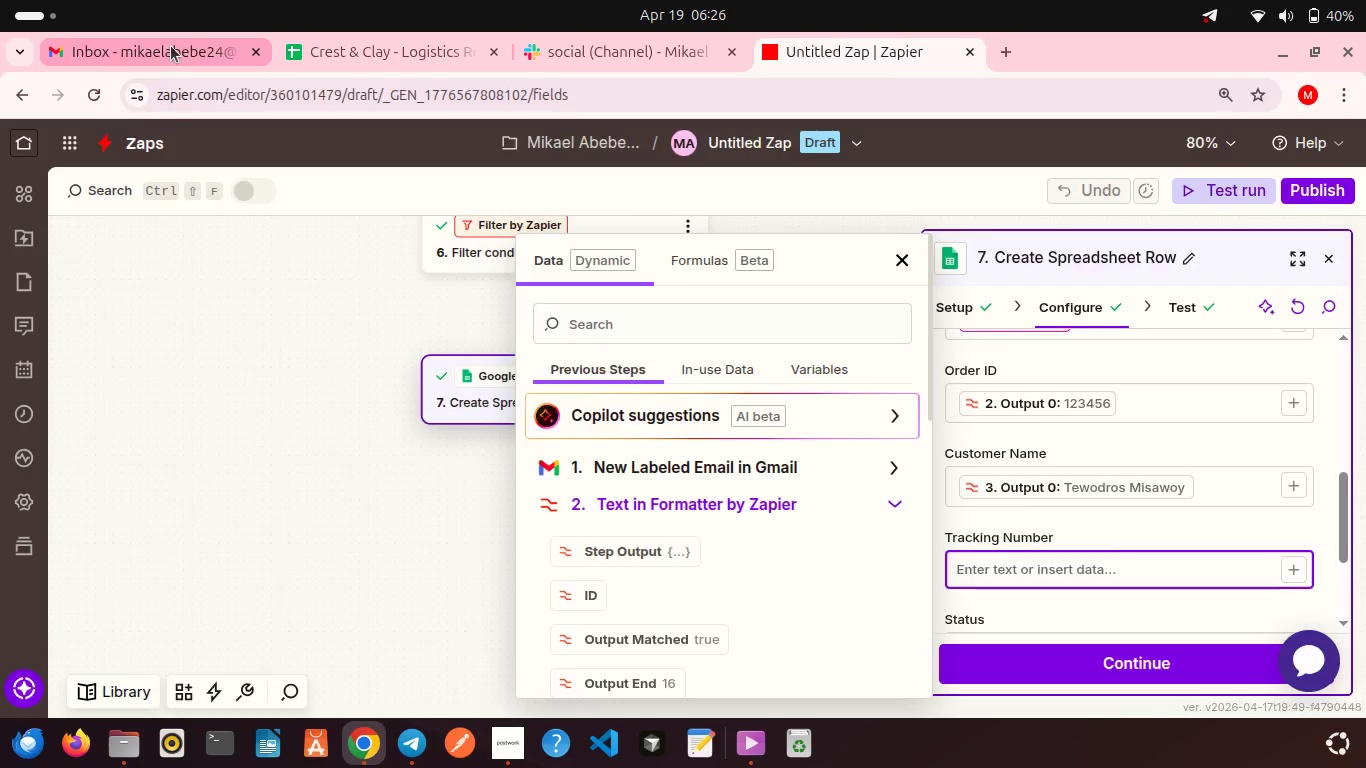 
left_click([171, 46])
 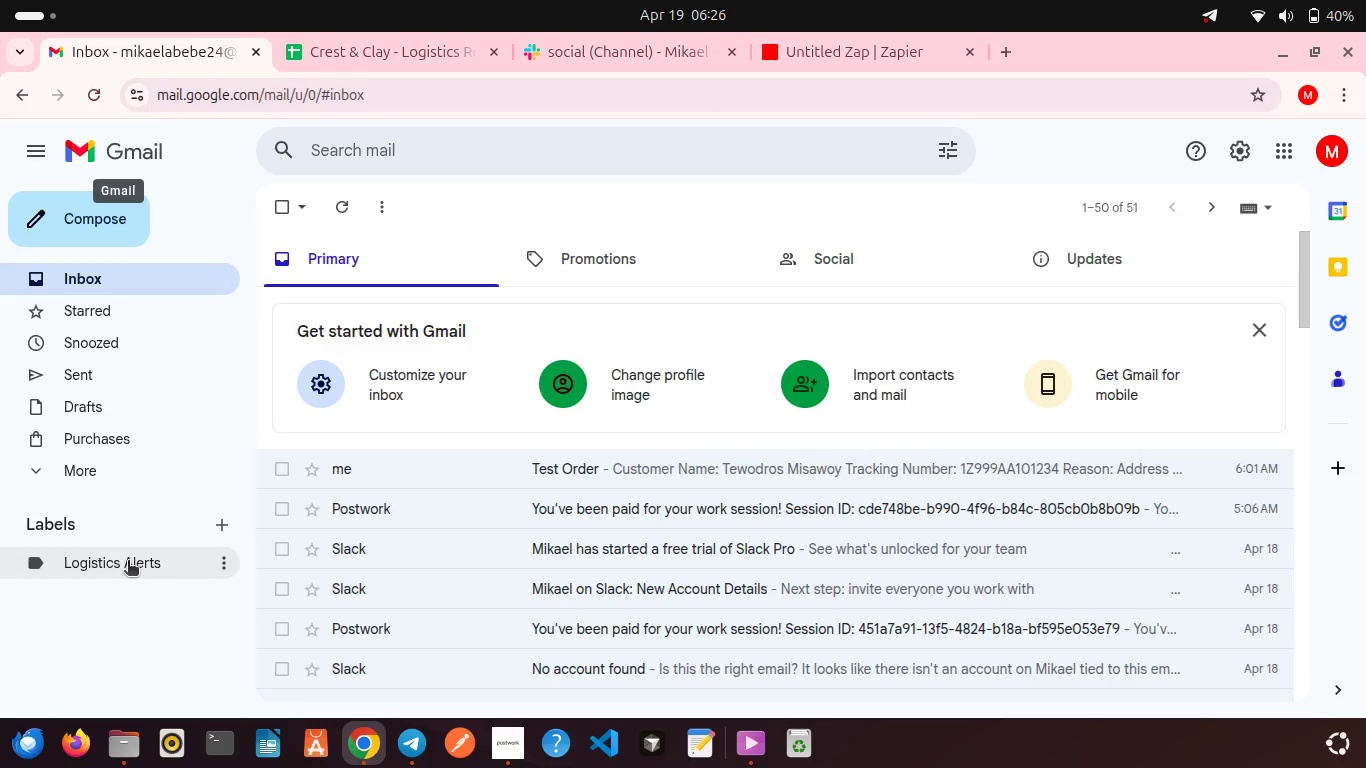 
left_click([128, 562])
 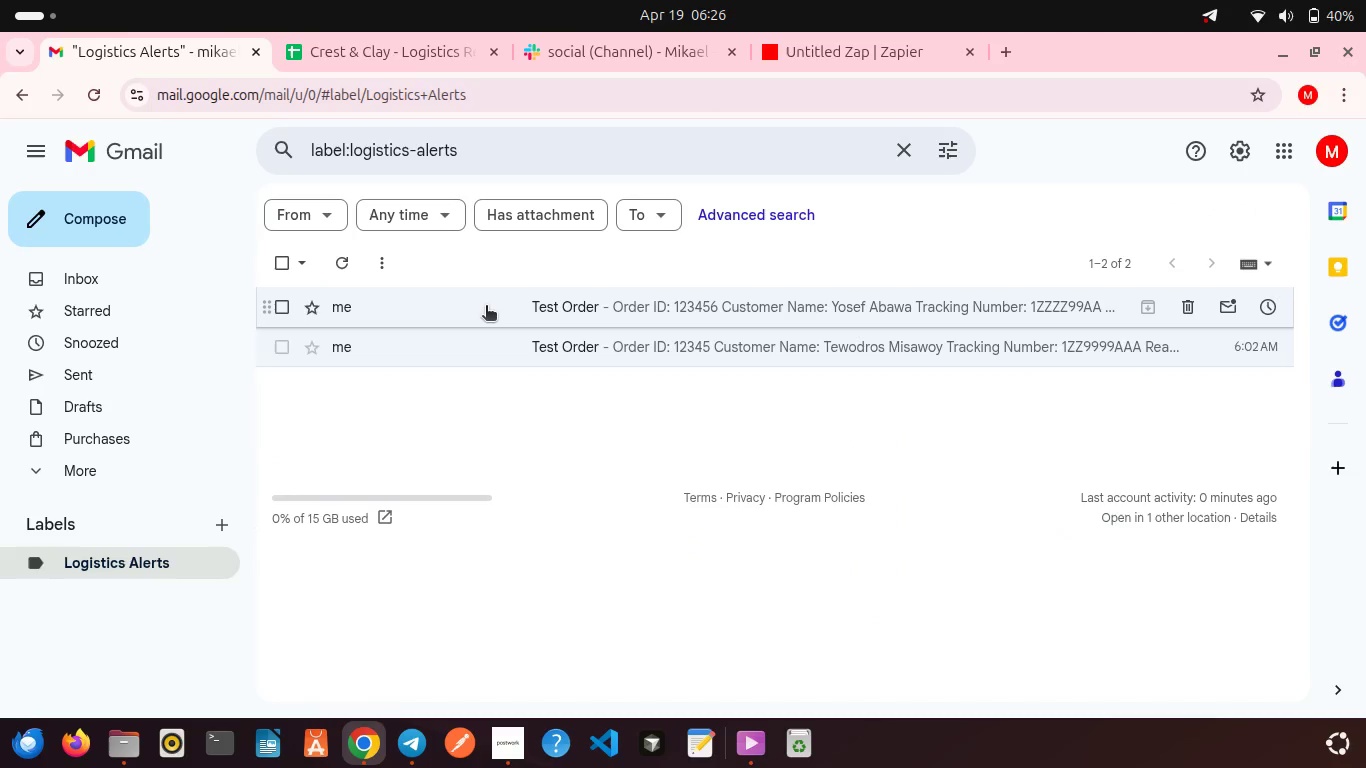 
left_click([486, 307])
 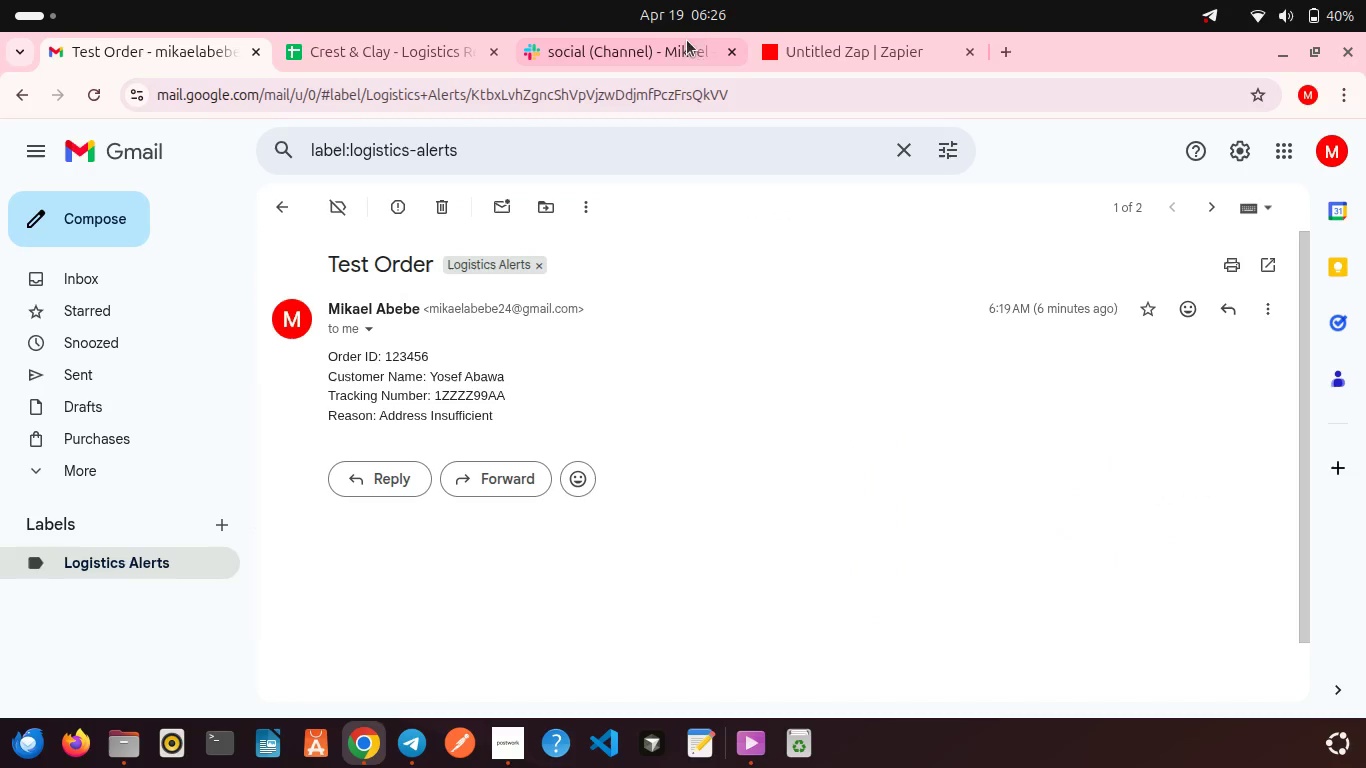 
left_click([814, 42])
 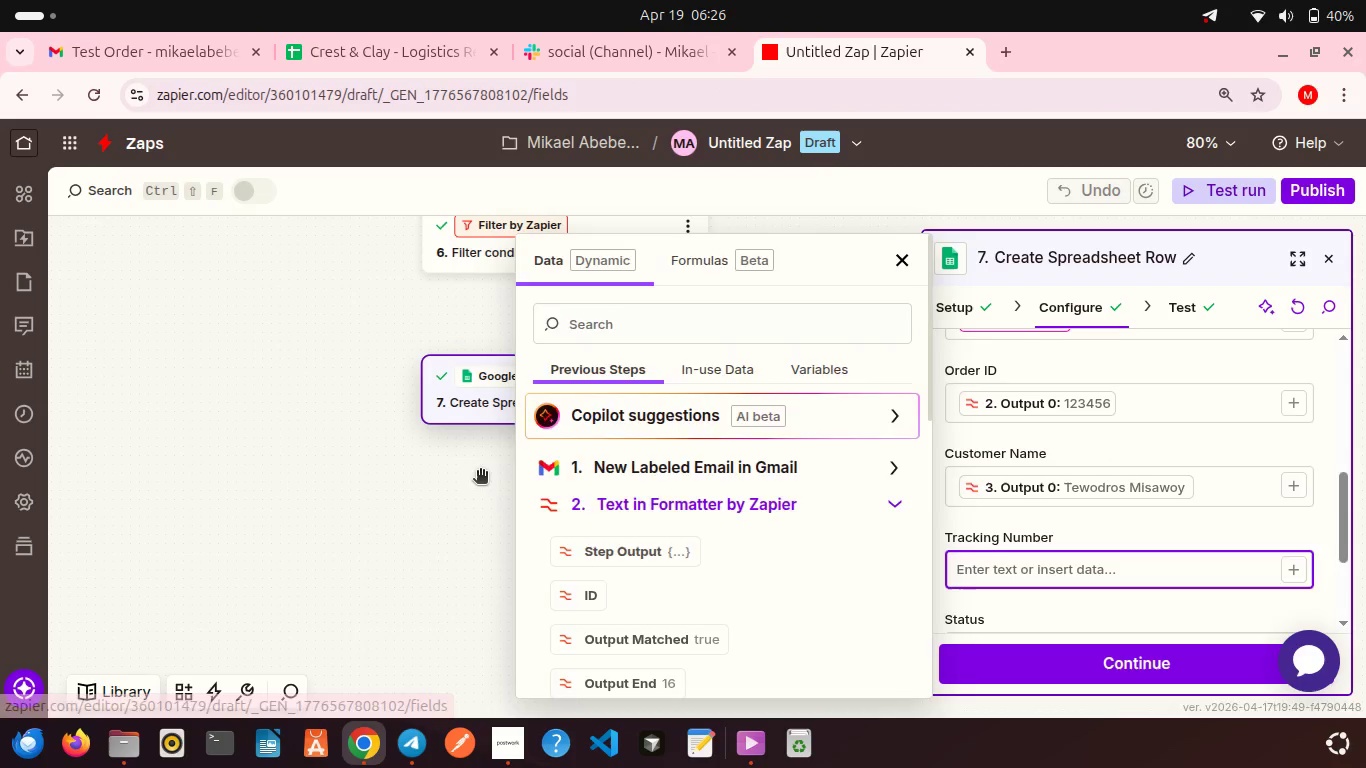 
left_click([480, 472])
 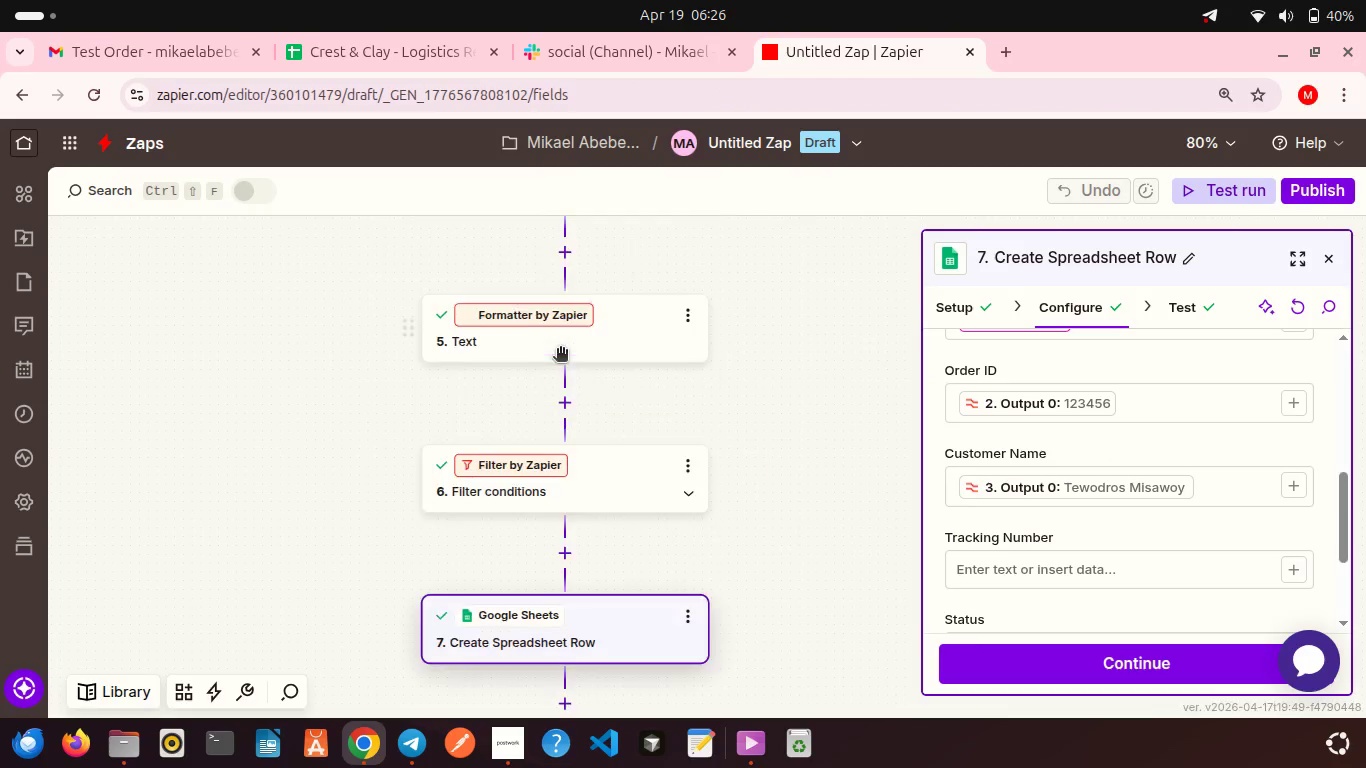 
scroll: coordinate [560, 350], scroll_direction: up, amount: 17.0
 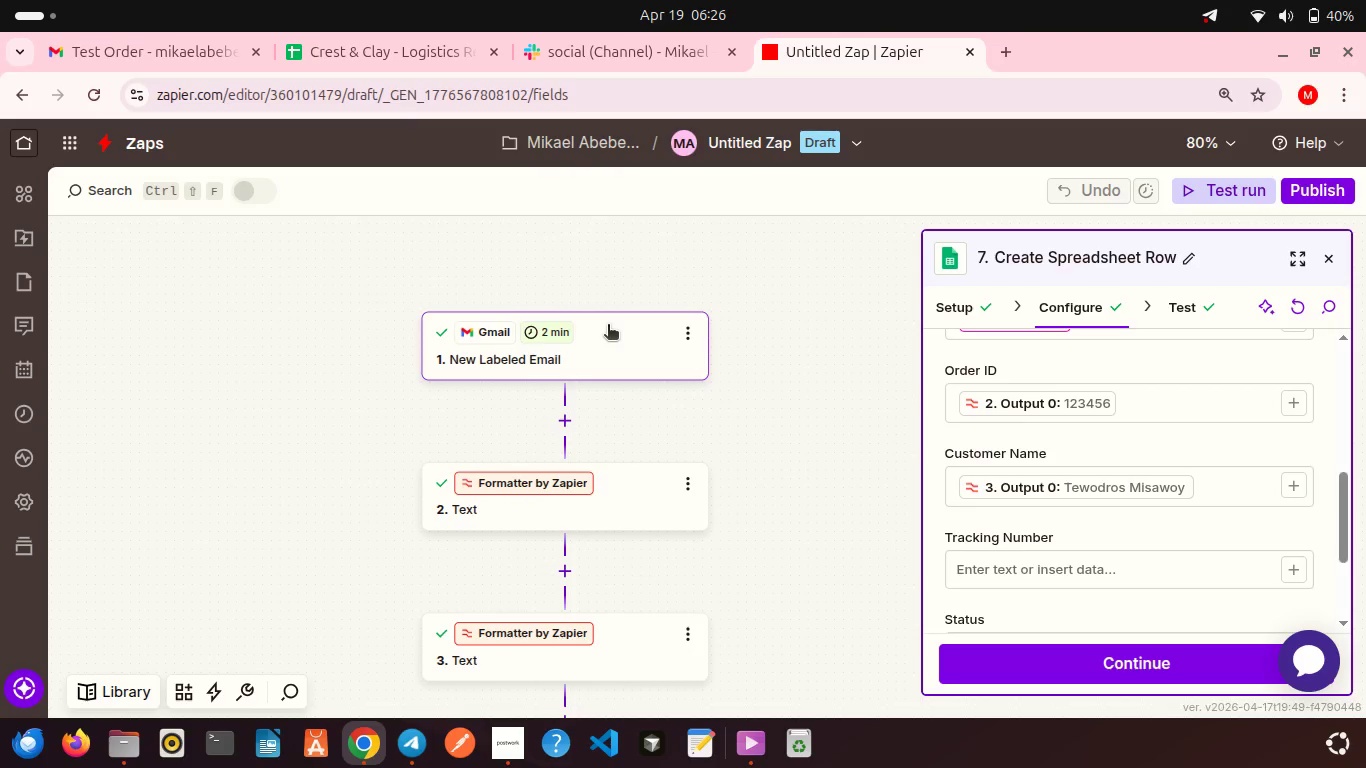 
left_click([608, 326])
 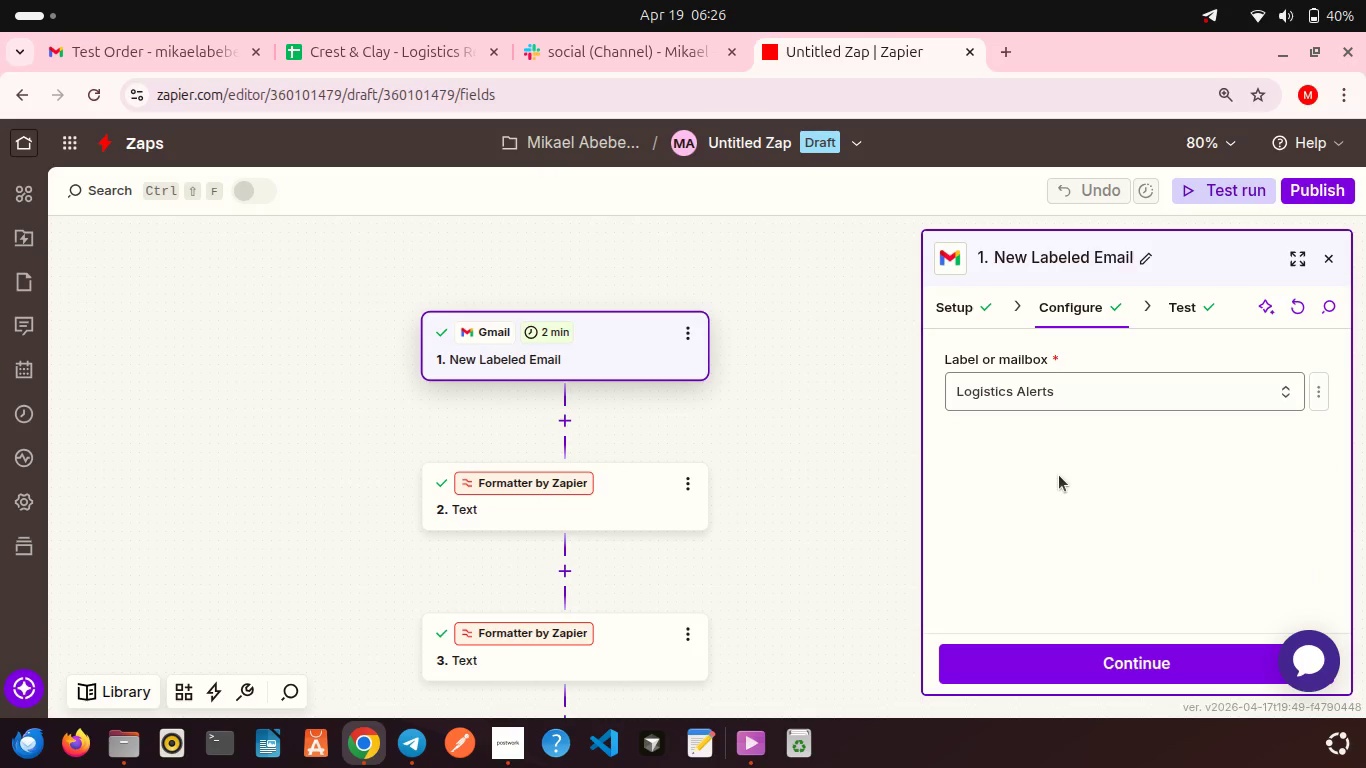 
left_click([1077, 656])
 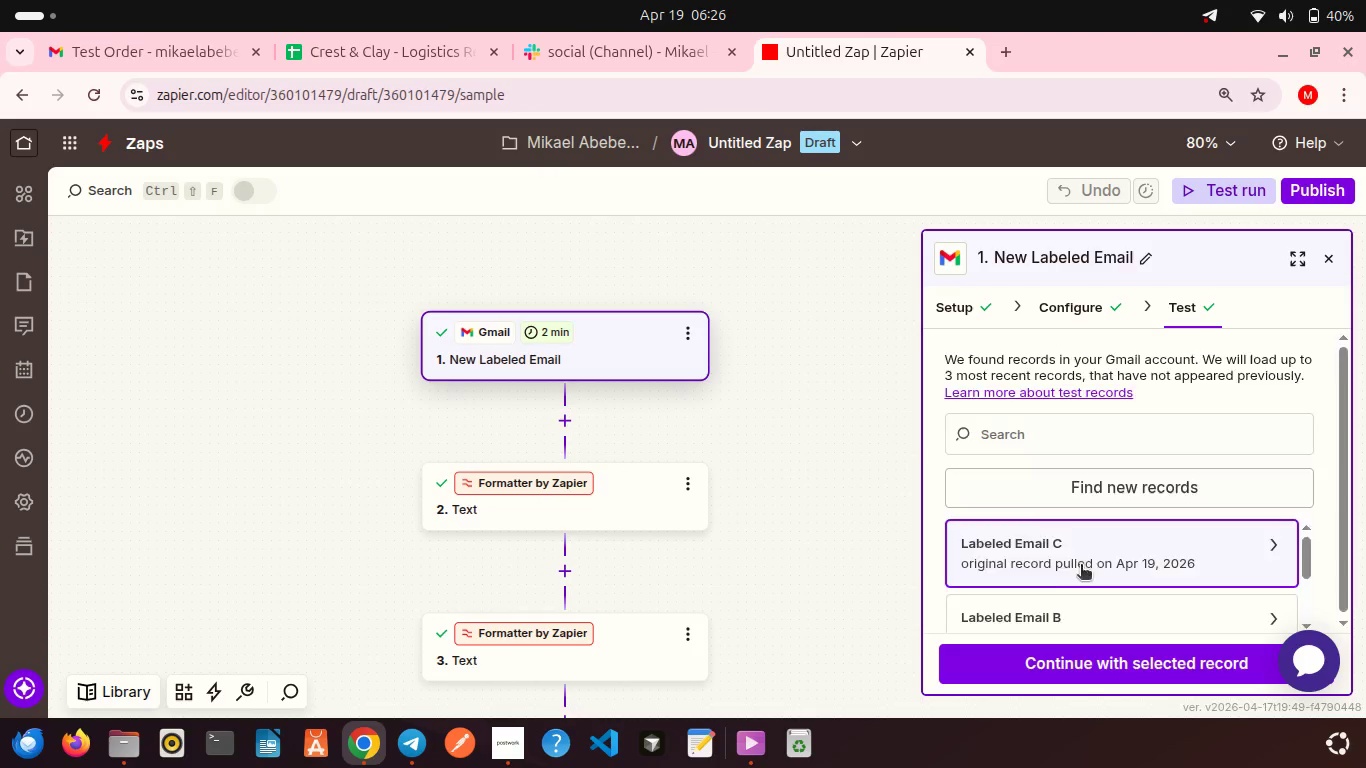 
left_click([1066, 564])
 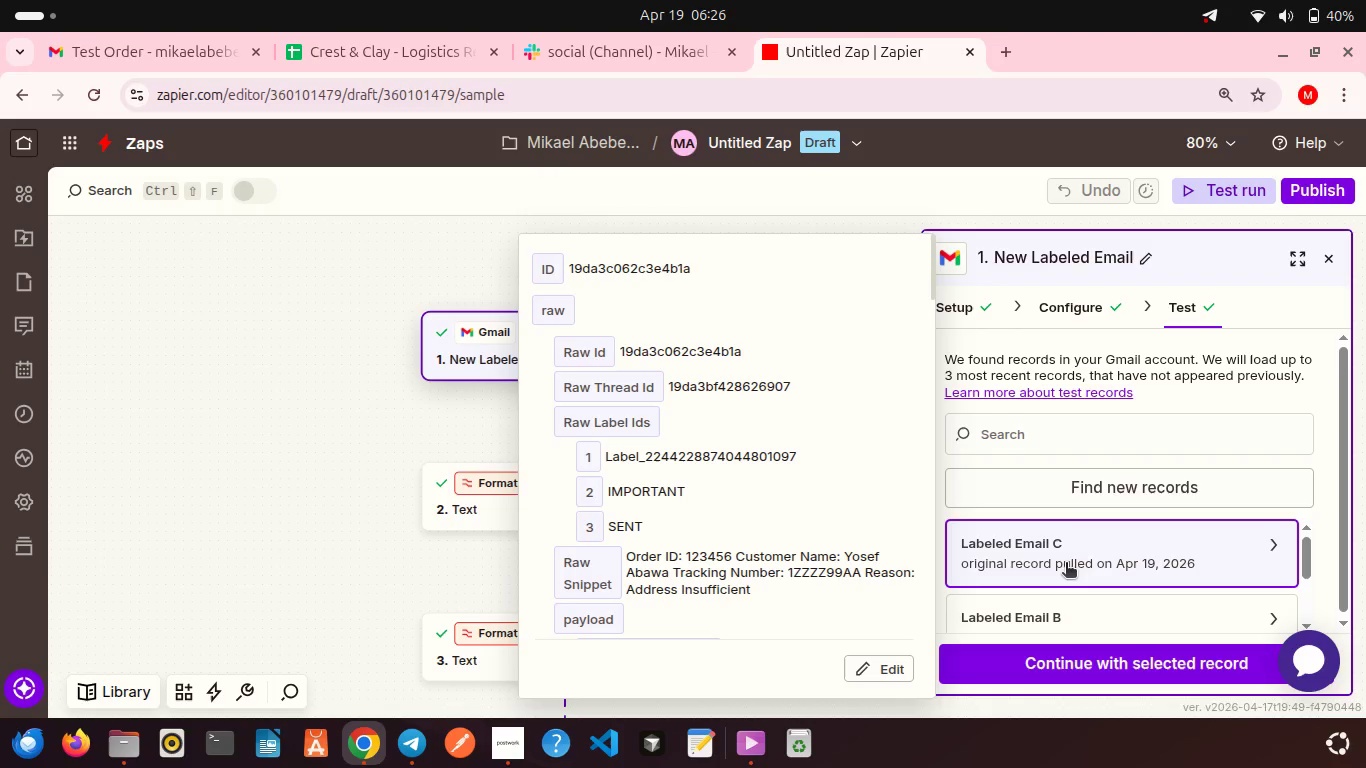 
left_click([1081, 654])
 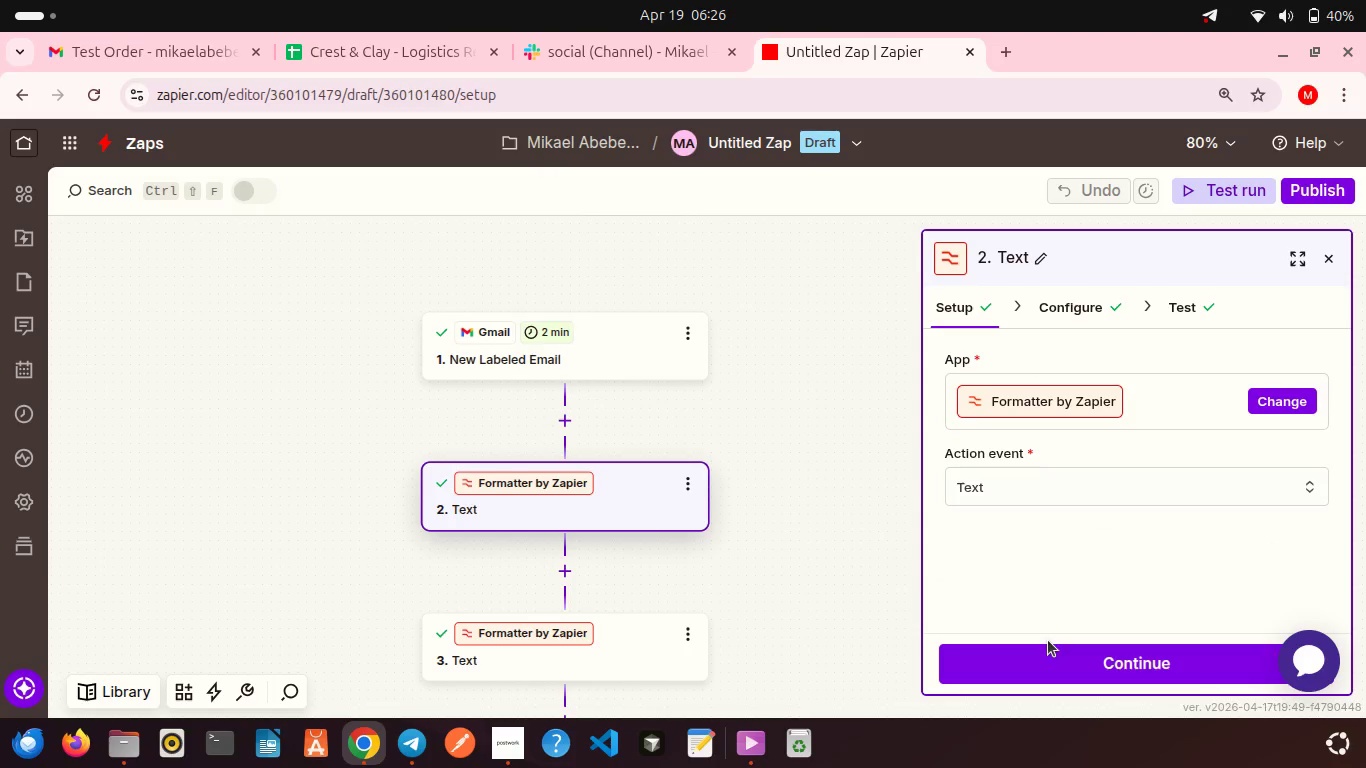 
scroll: coordinate [1018, 575], scroll_direction: down, amount: 7.0
 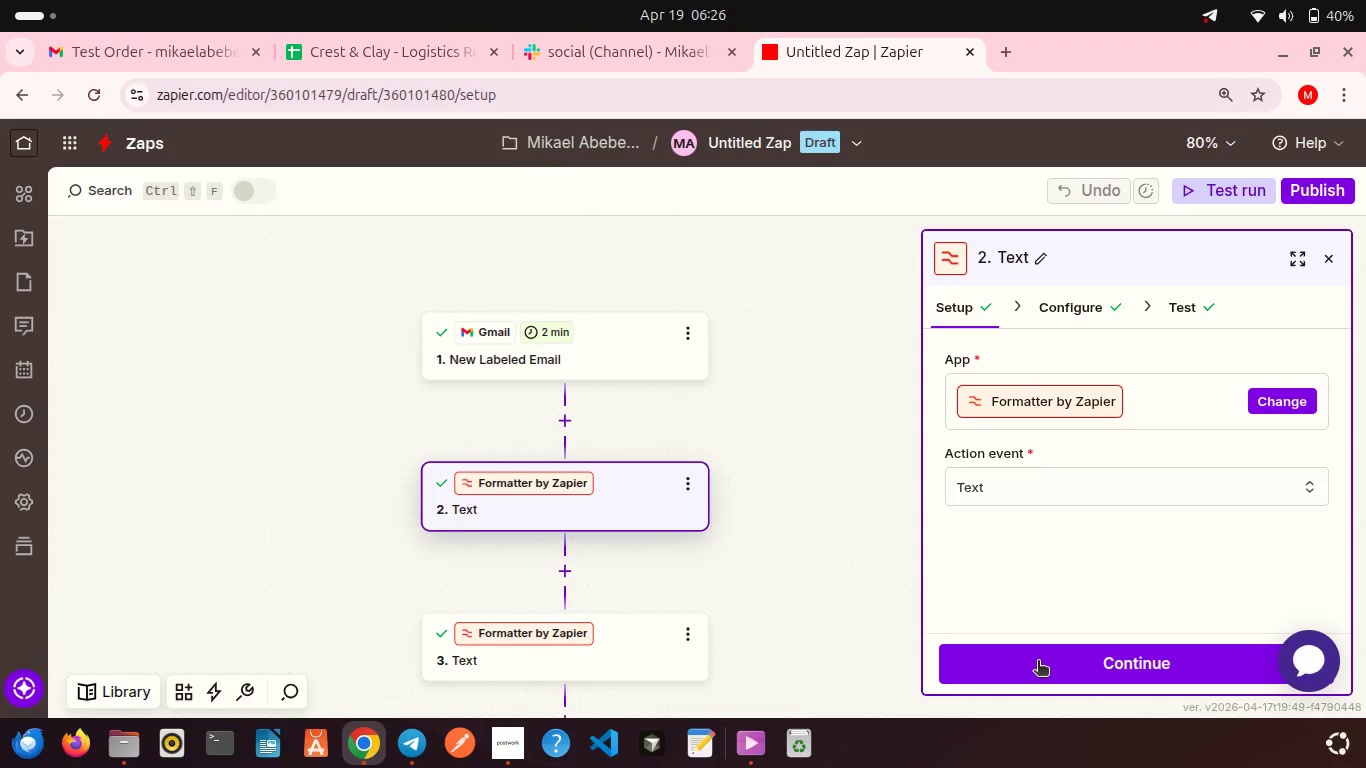 
left_click([1038, 662])
 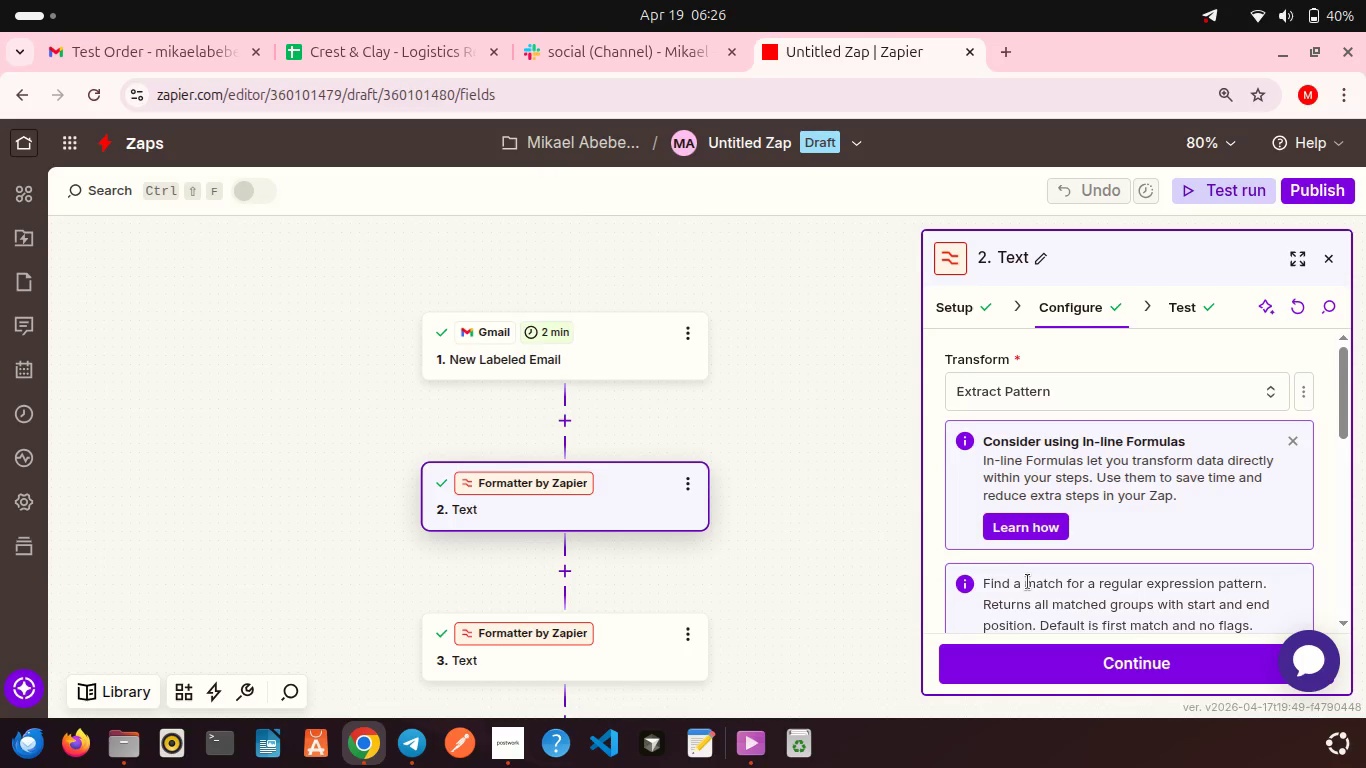 
scroll: coordinate [1028, 582], scroll_direction: down, amount: 14.0
 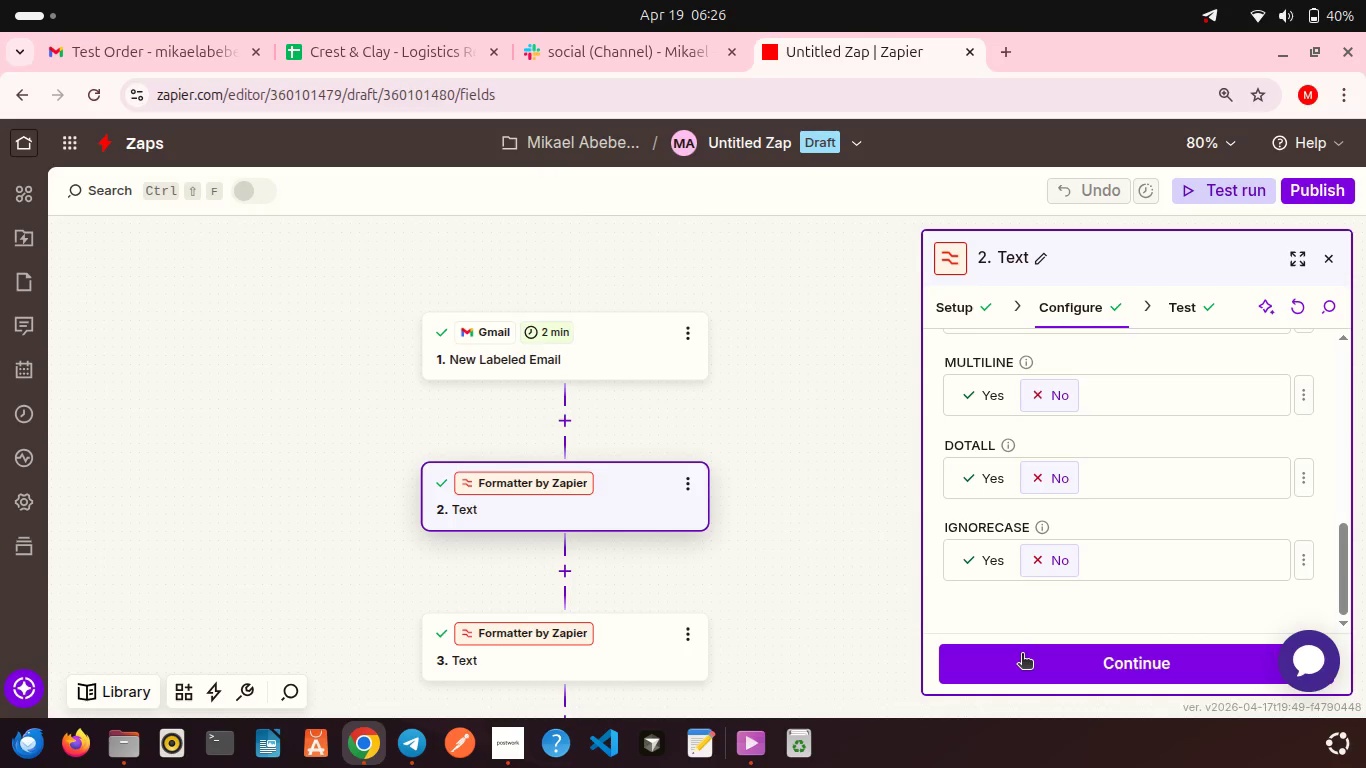 
left_click([1022, 655])
 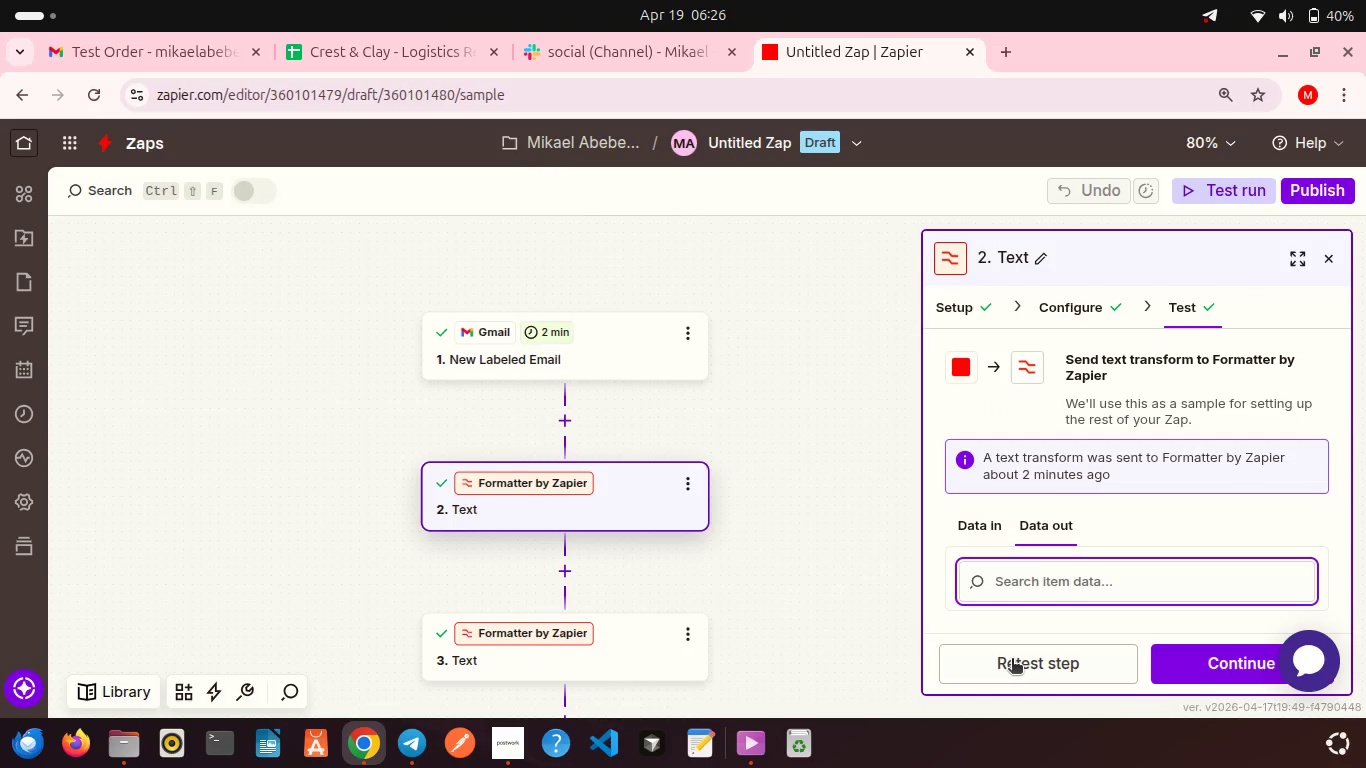 
left_click([1012, 660])
 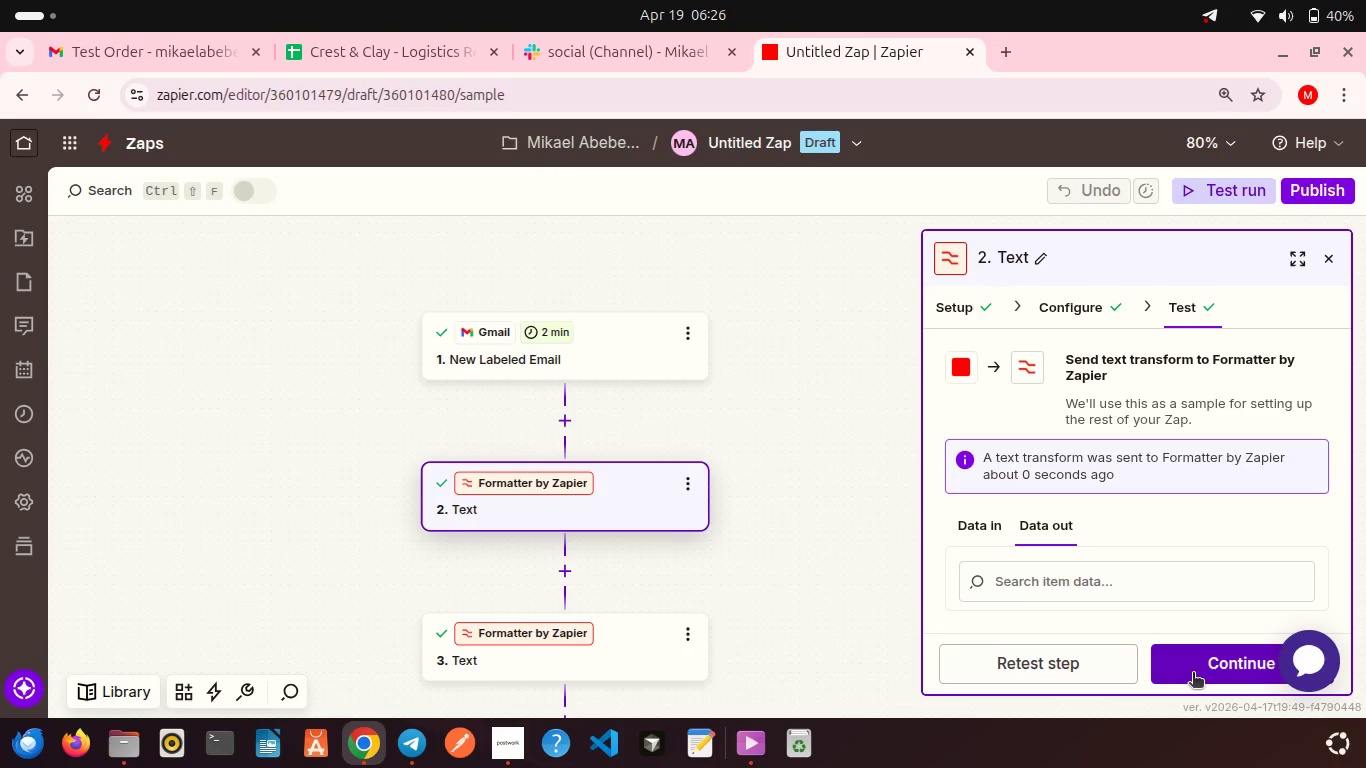 
left_click([1200, 672])
 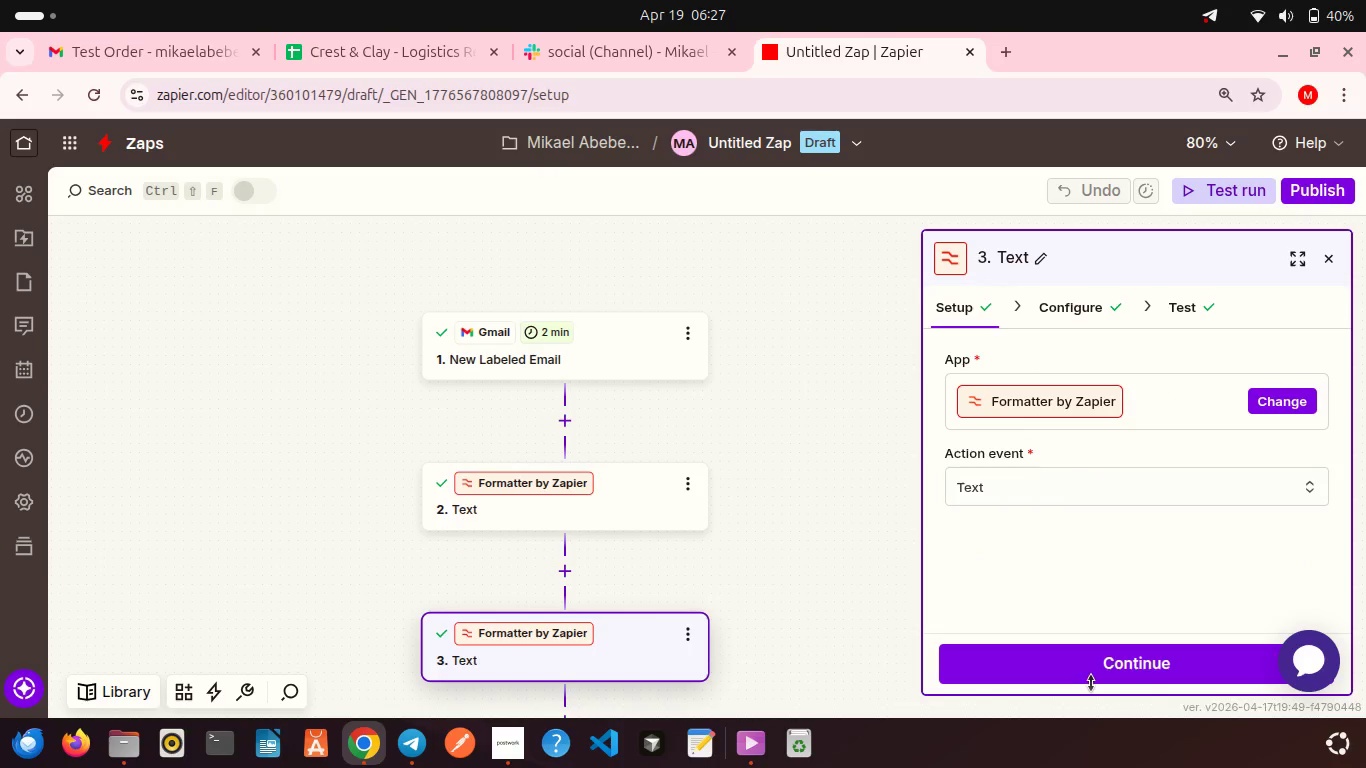 
left_click([1083, 675])
 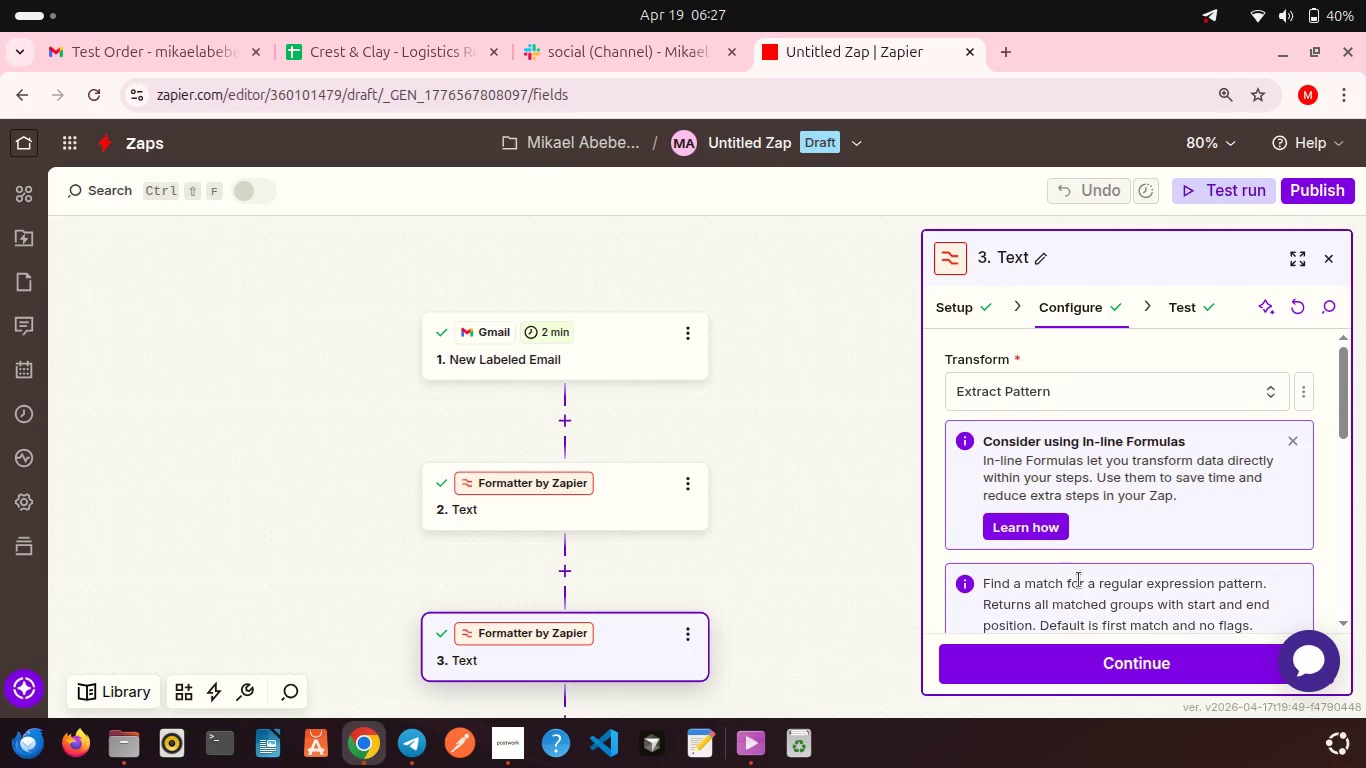 
scroll: coordinate [1079, 580], scroll_direction: down, amount: 12.0
 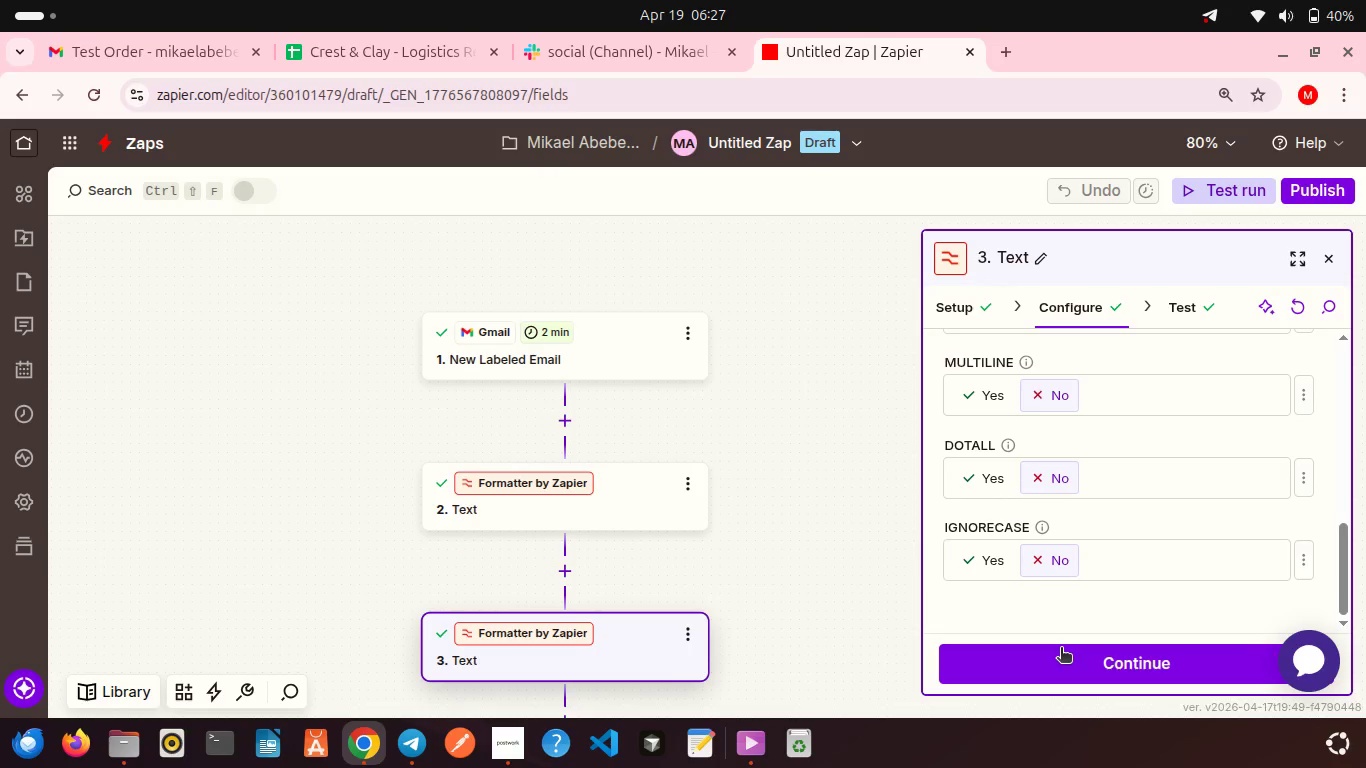 
left_click([1061, 649])
 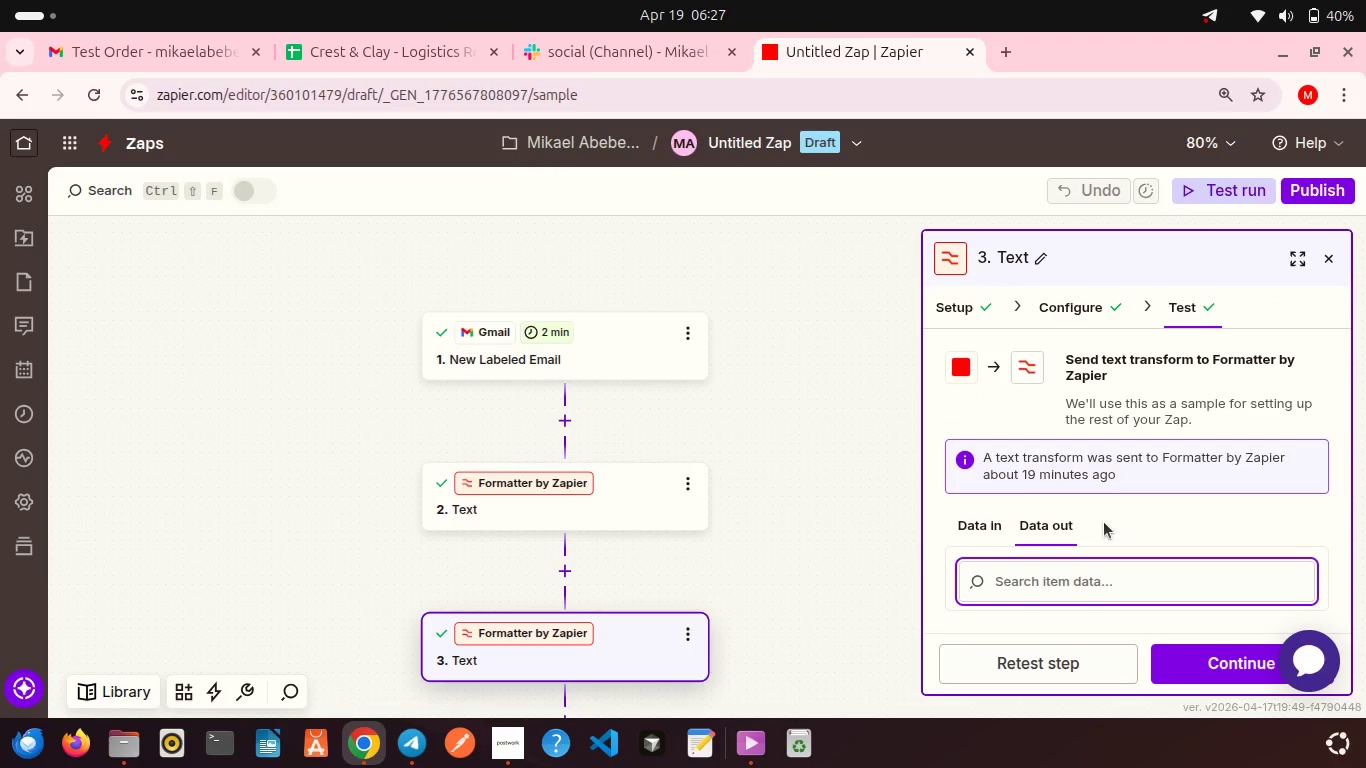 
scroll: coordinate [1104, 522], scroll_direction: down, amount: 6.0
 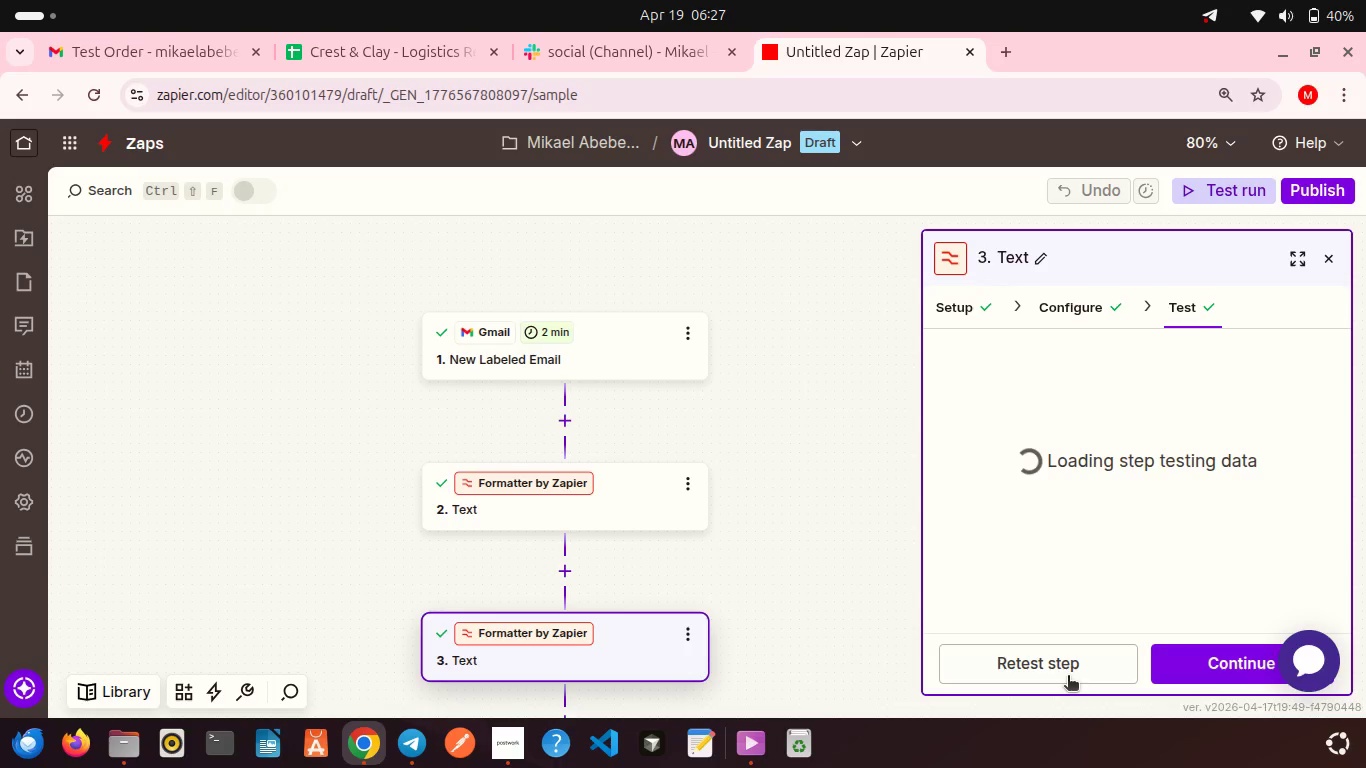 
left_click([1068, 677])
 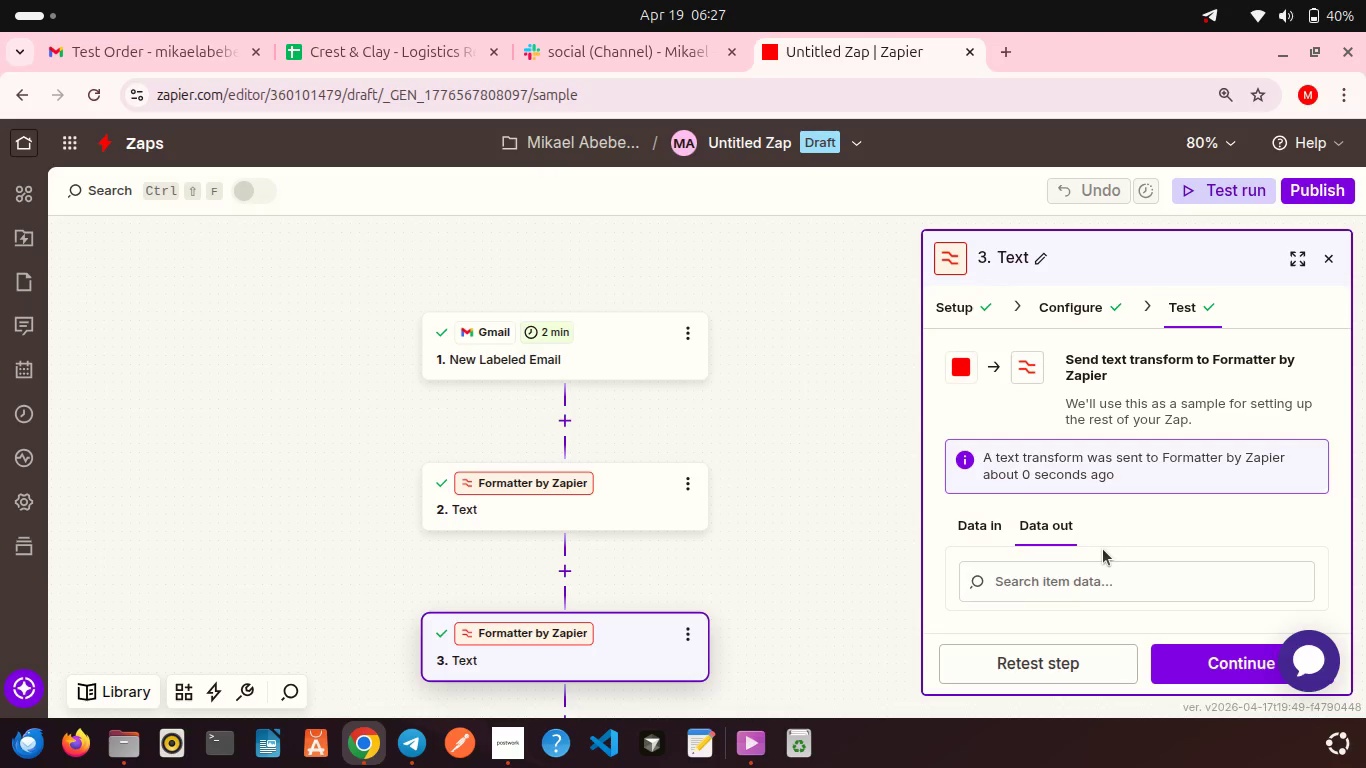 
scroll: coordinate [1103, 549], scroll_direction: down, amount: 6.0
 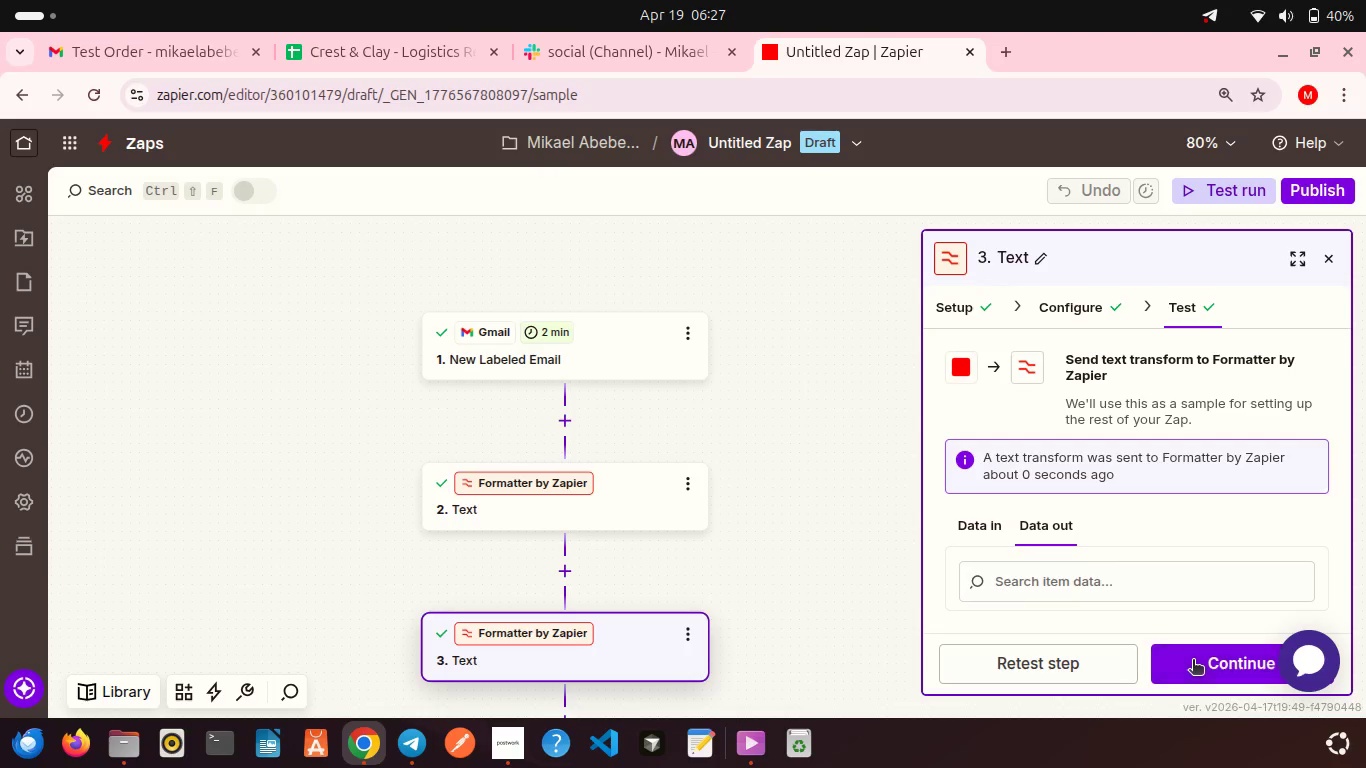 
left_click([1193, 661])
 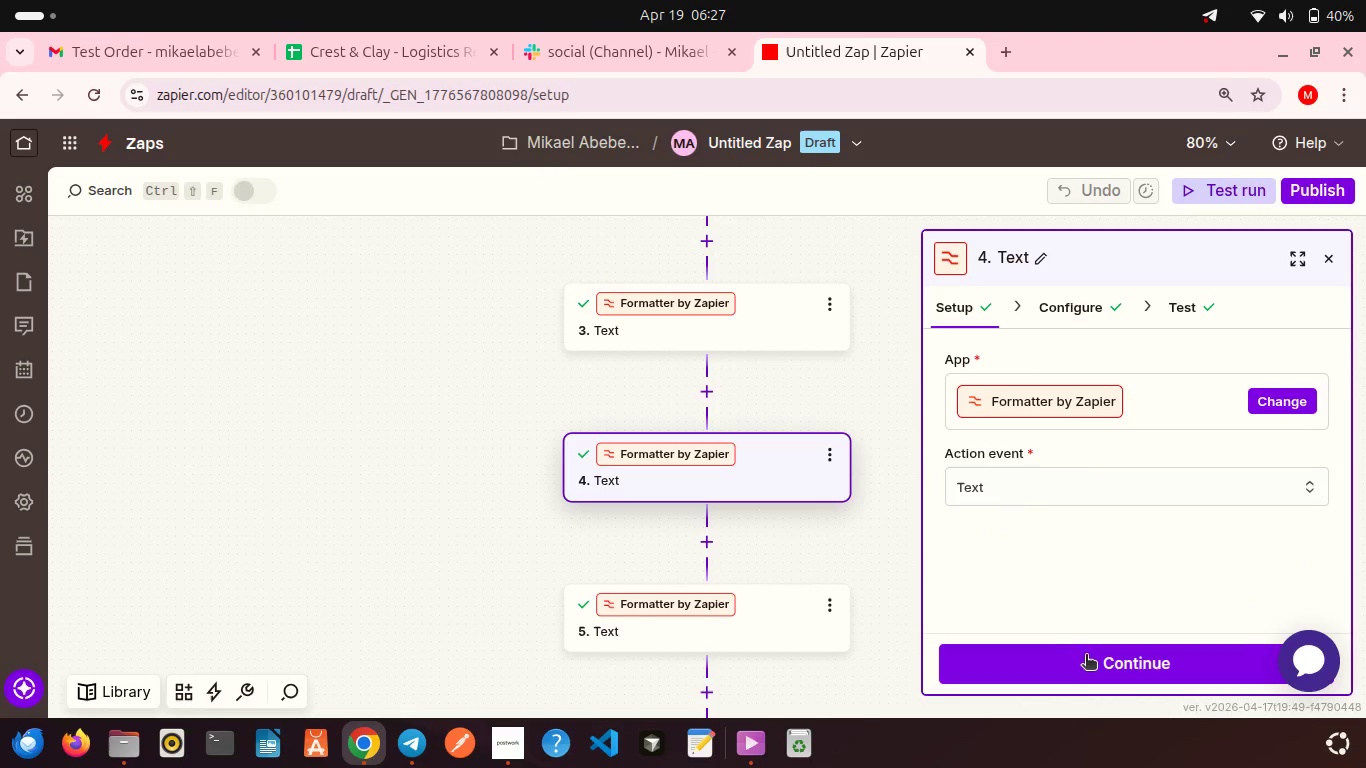 
left_click([1089, 661])
 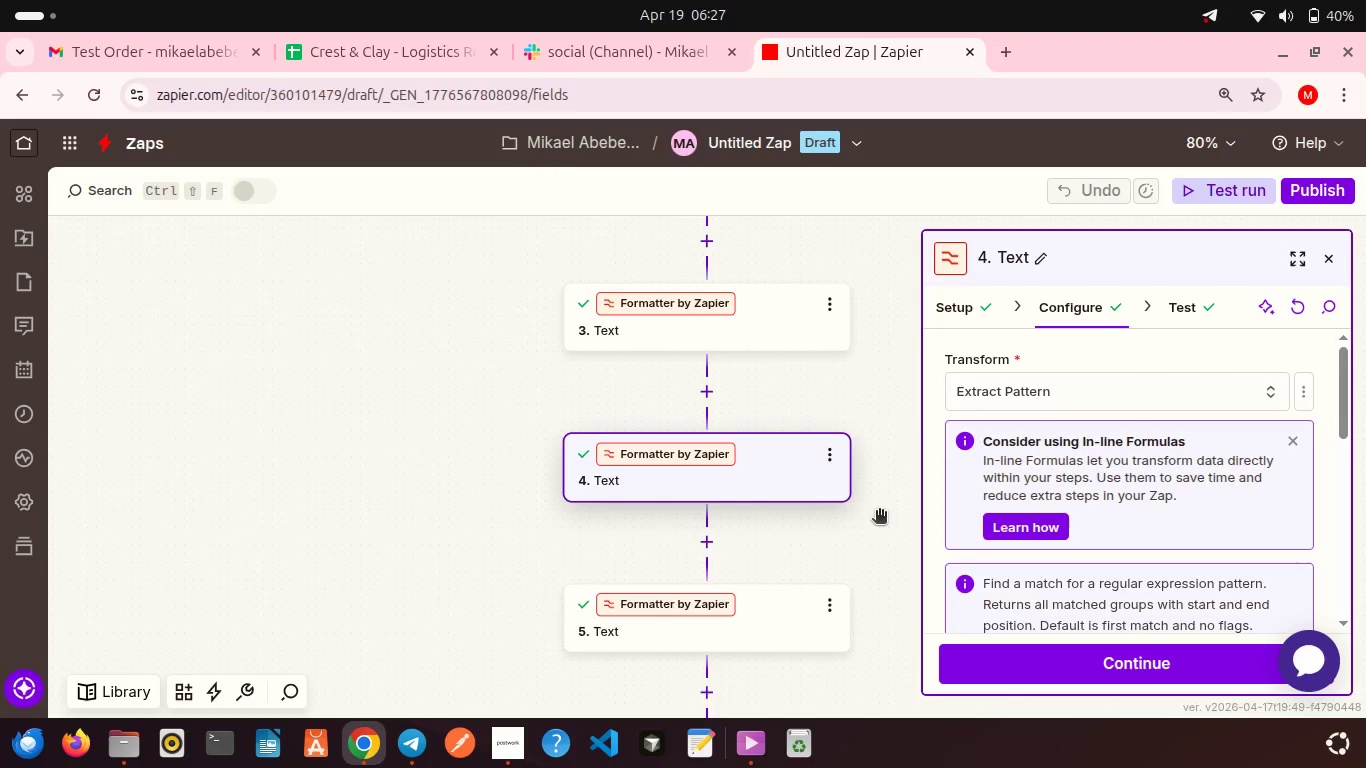 
scroll: coordinate [1063, 590], scroll_direction: down, amount: 11.0
 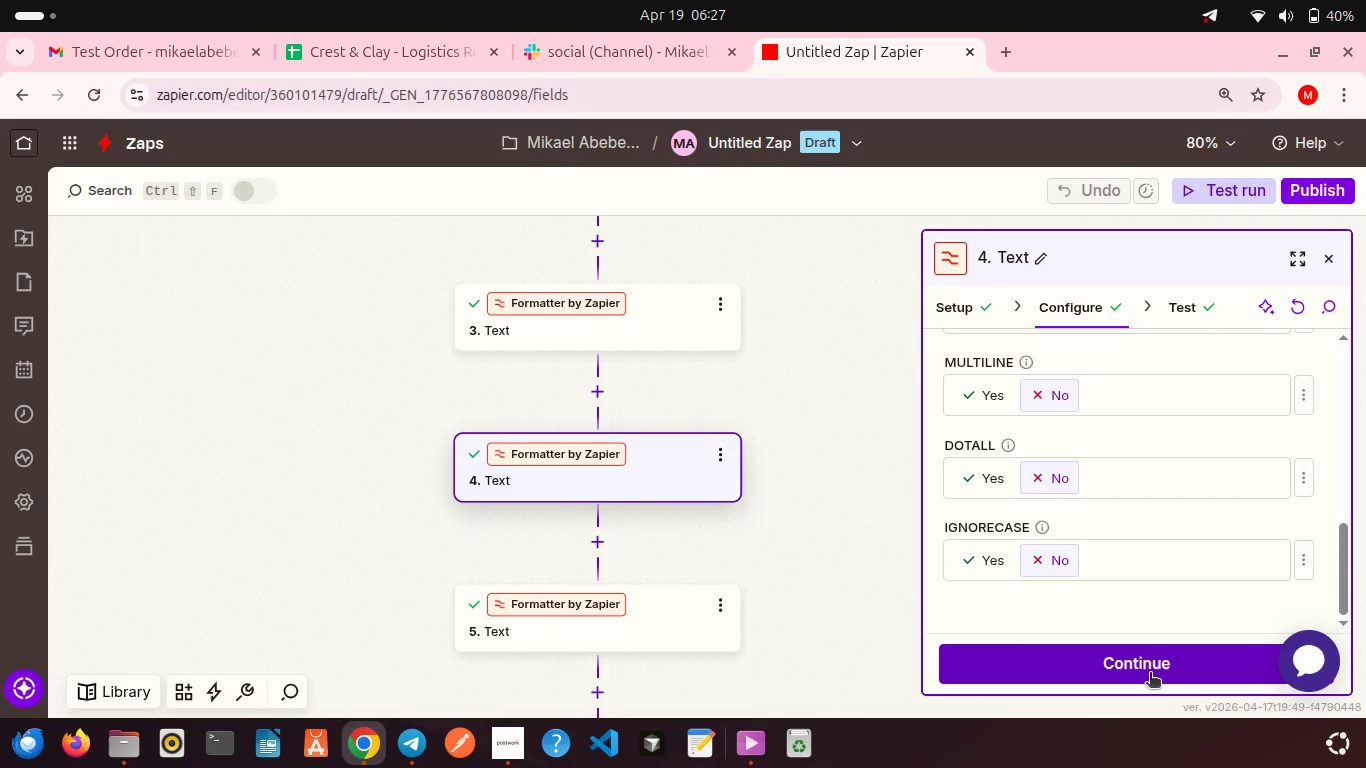 
left_click([1150, 674])
 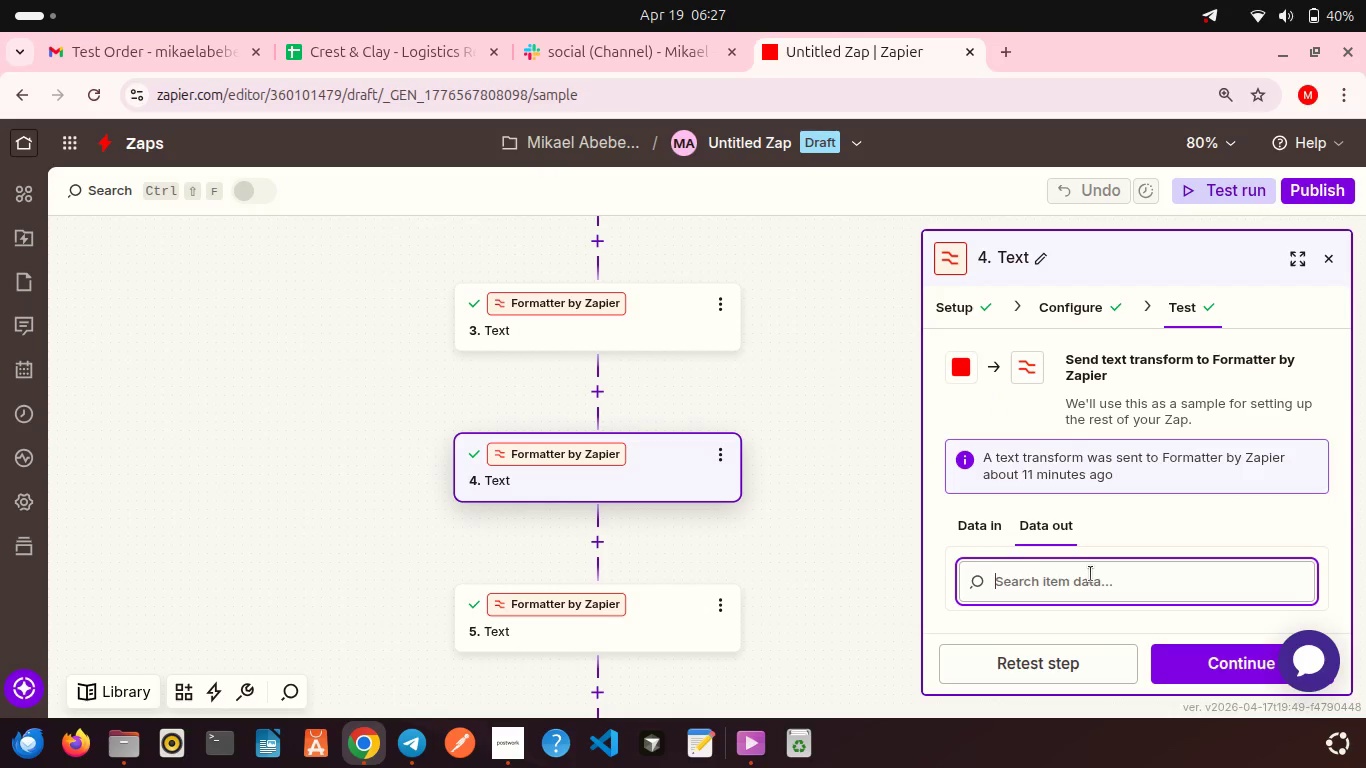 
scroll: coordinate [1091, 574], scroll_direction: down, amount: 4.0
 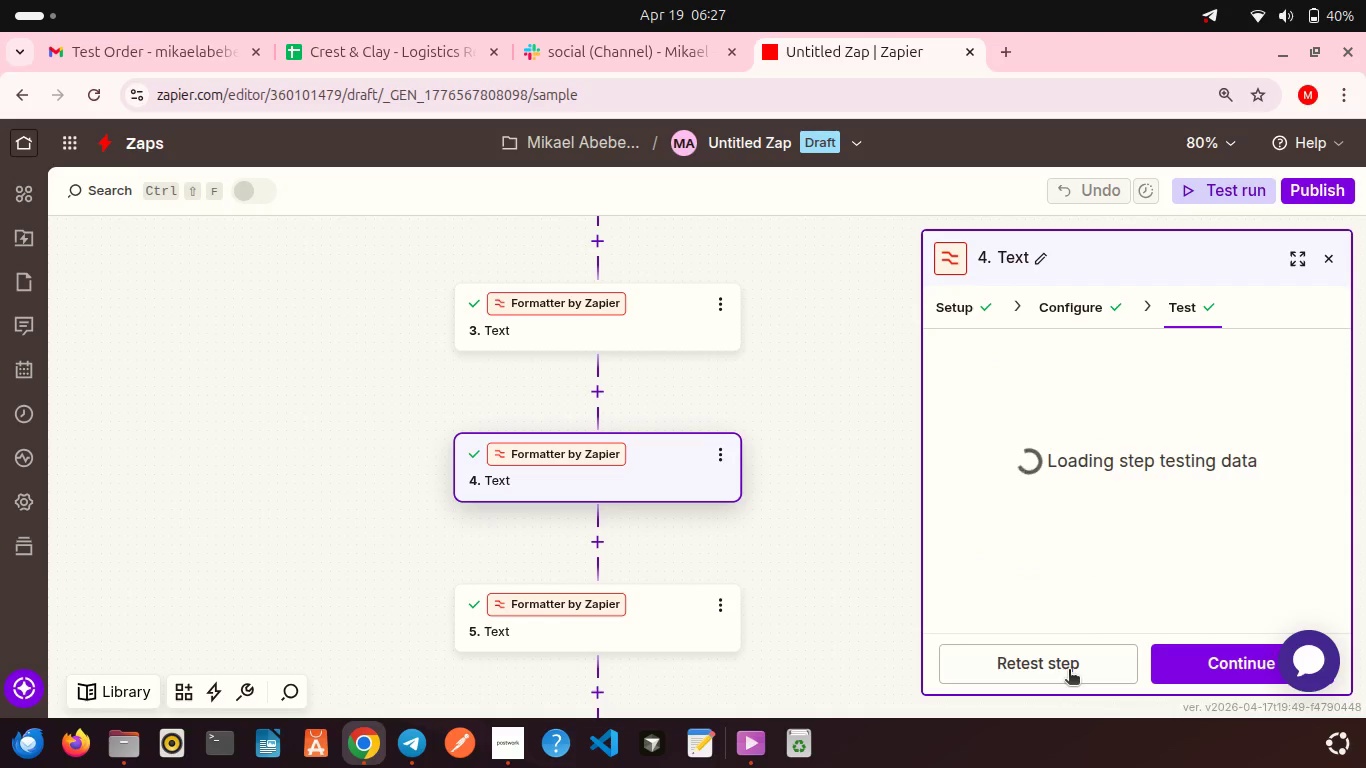 
left_click([1069, 671])
 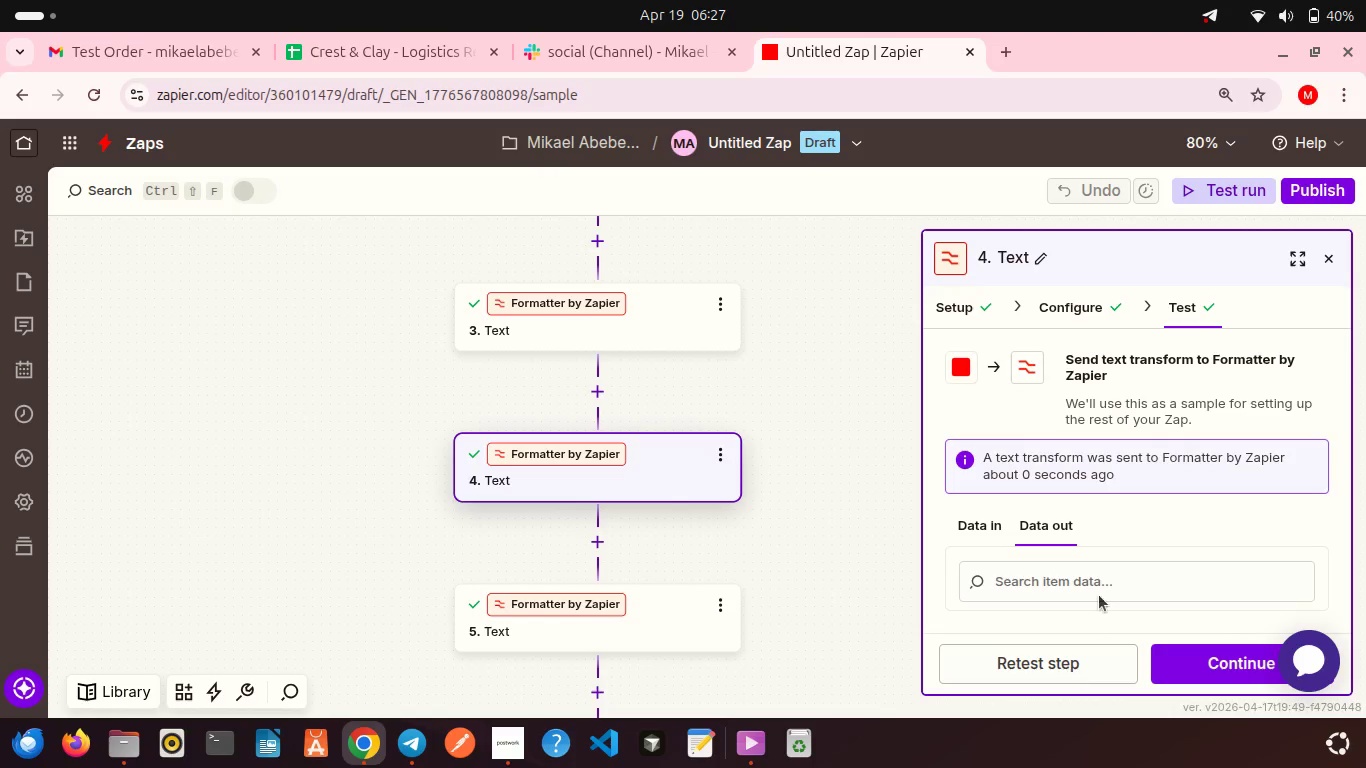 
scroll: coordinate [1099, 595], scroll_direction: down, amount: 6.0
 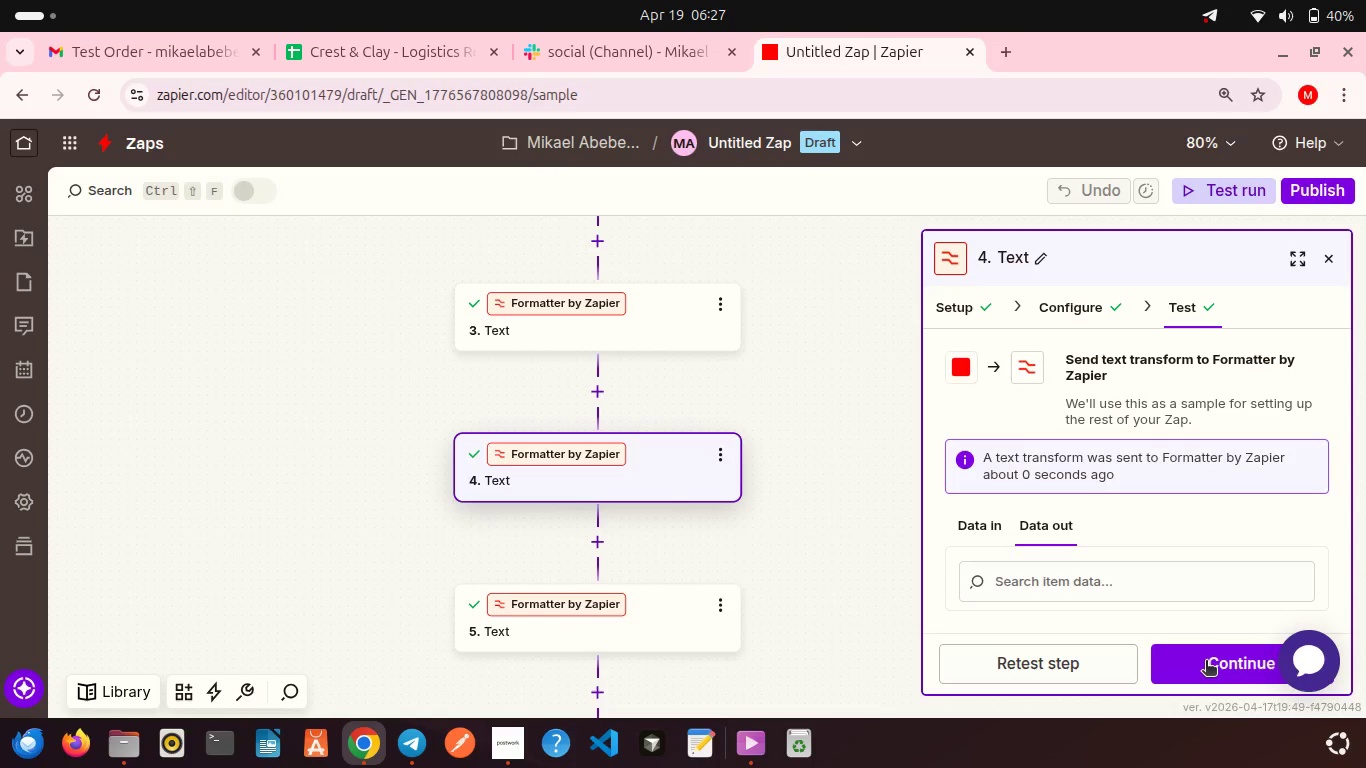 
left_click([1206, 662])
 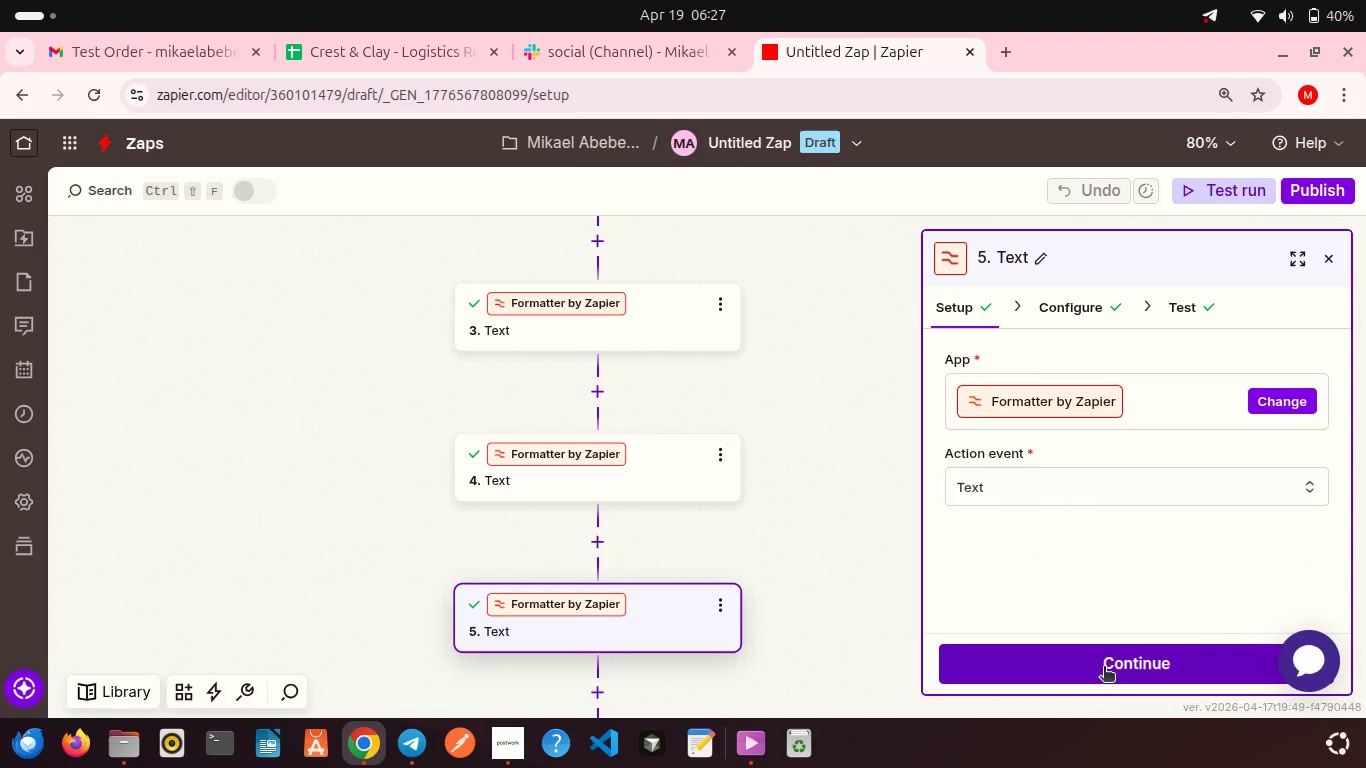 
left_click([1104, 668])
 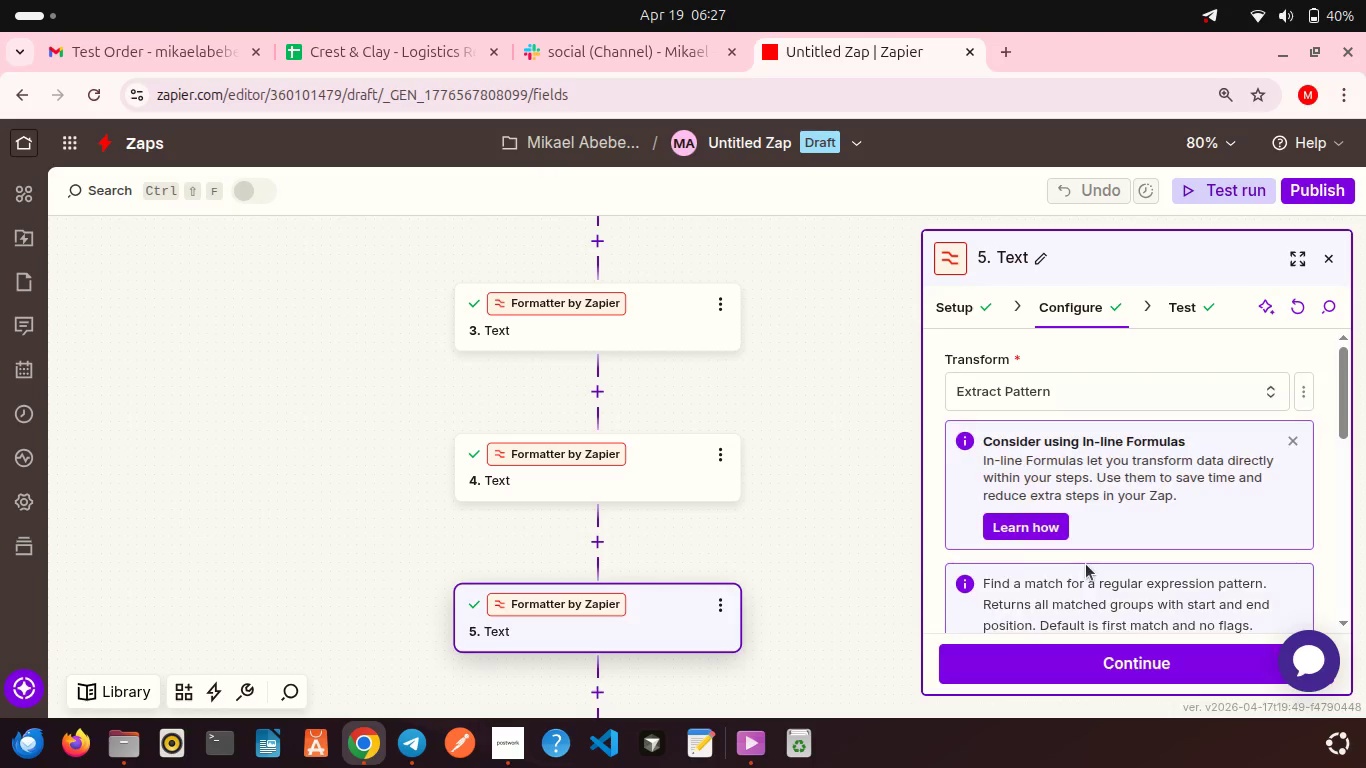 
scroll: coordinate [1086, 564], scroll_direction: down, amount: 7.0
 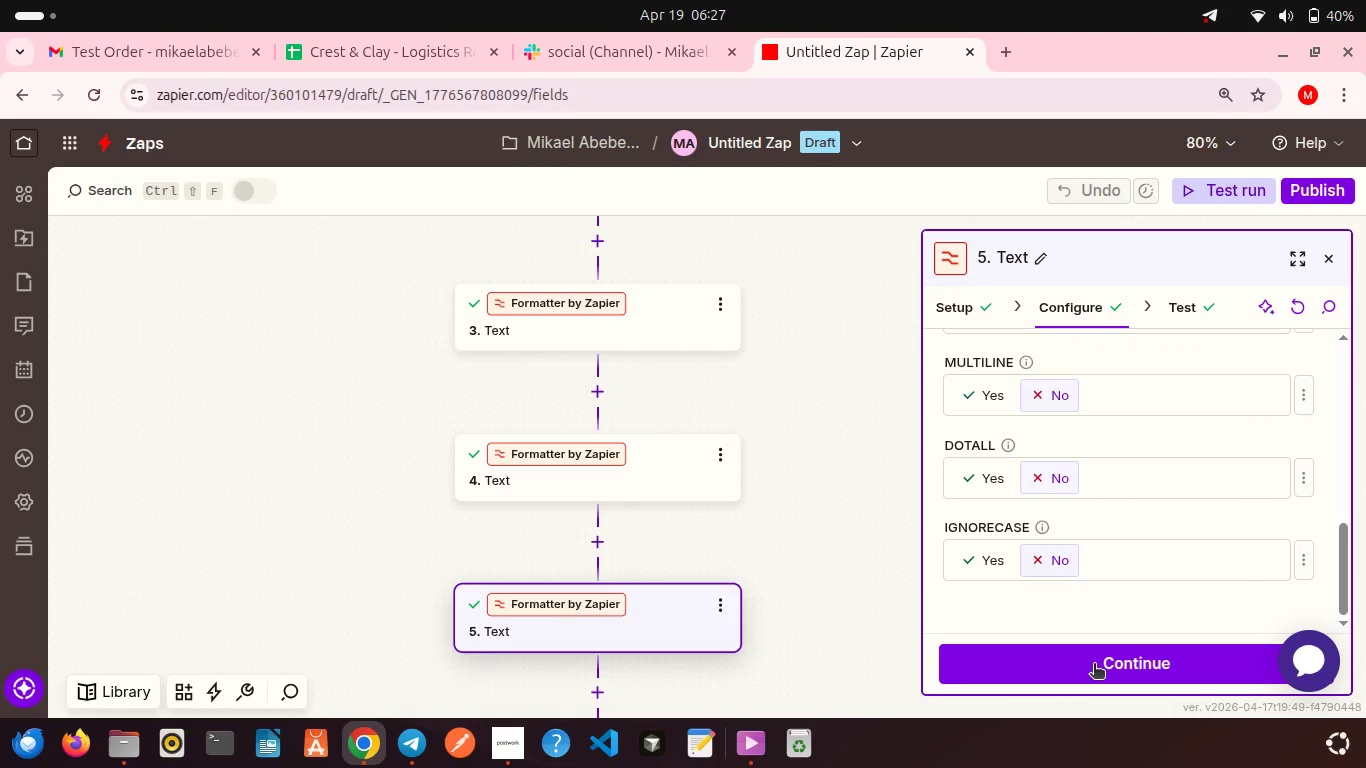 
left_click([1094, 665])
 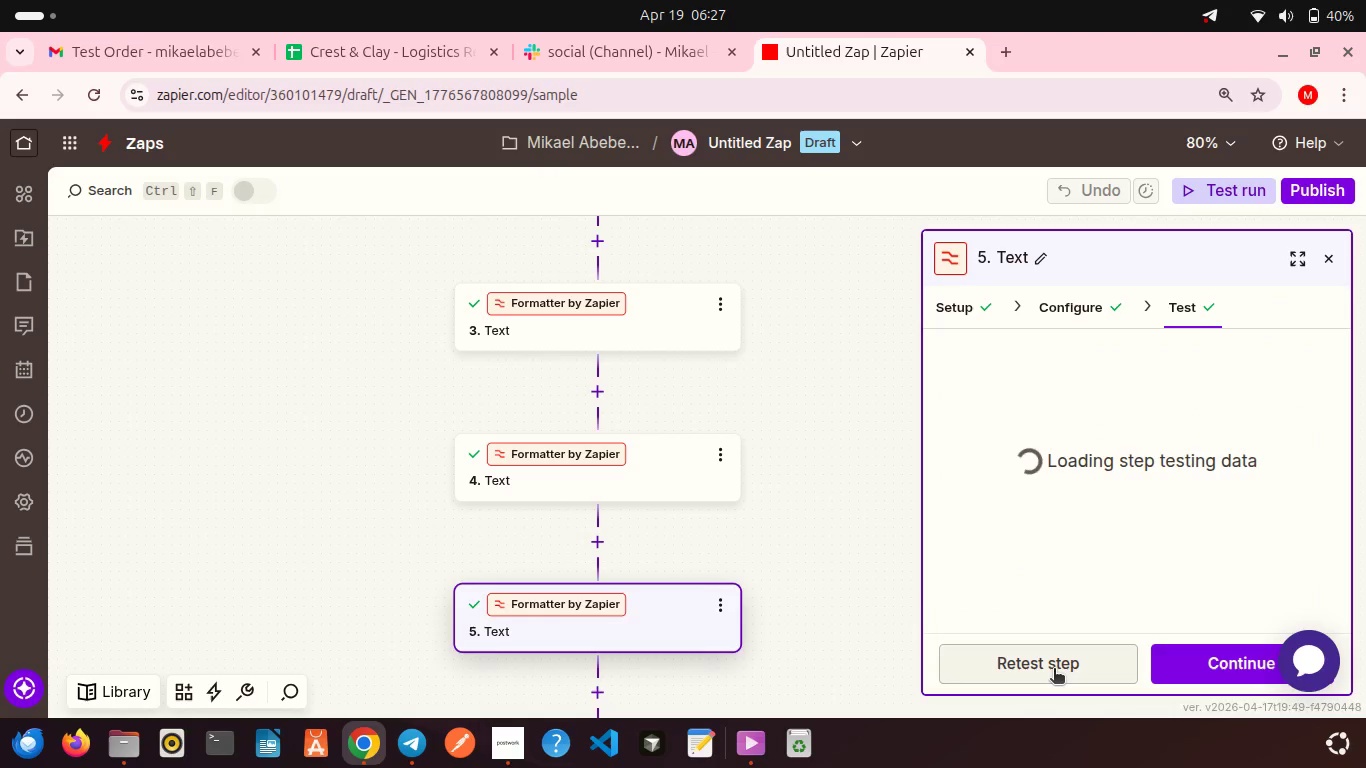 
left_click([1054, 670])
 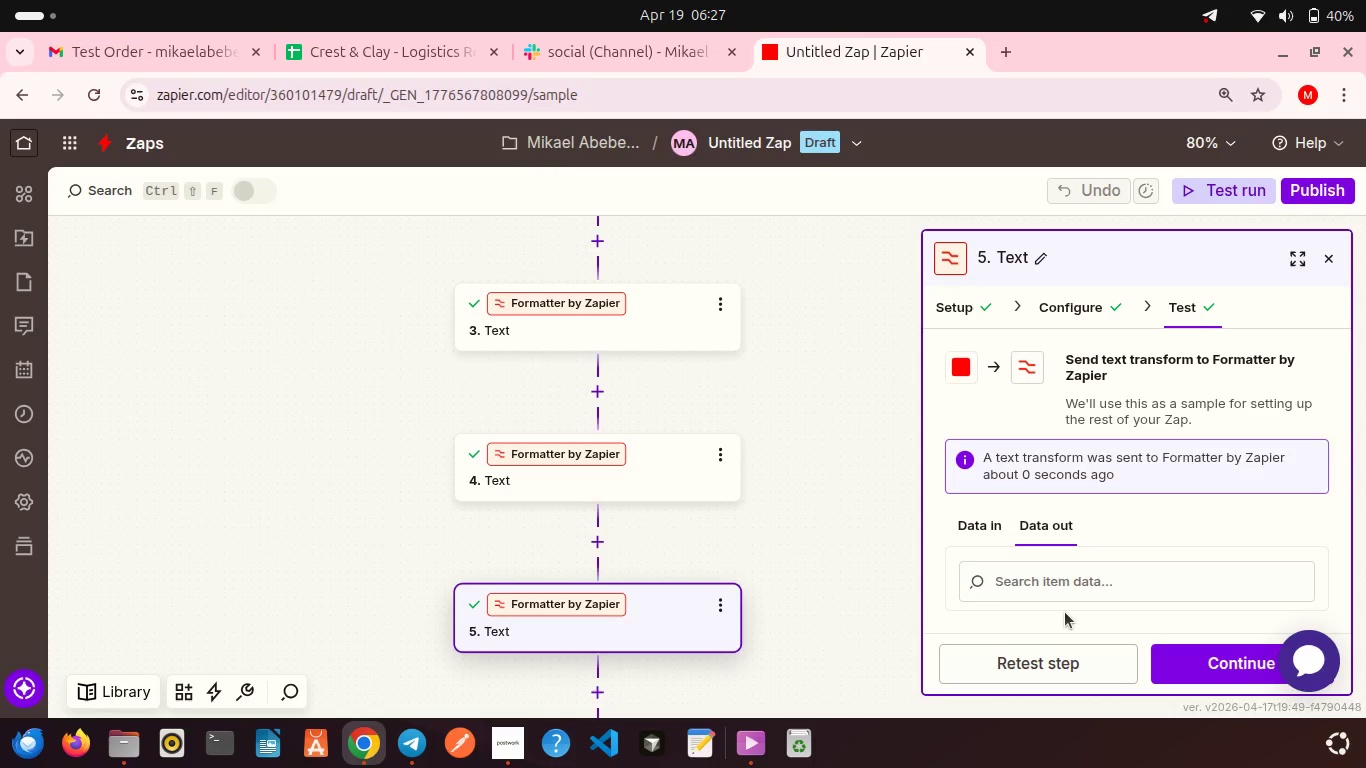 
scroll: coordinate [892, 603], scroll_direction: down, amount: 12.0
 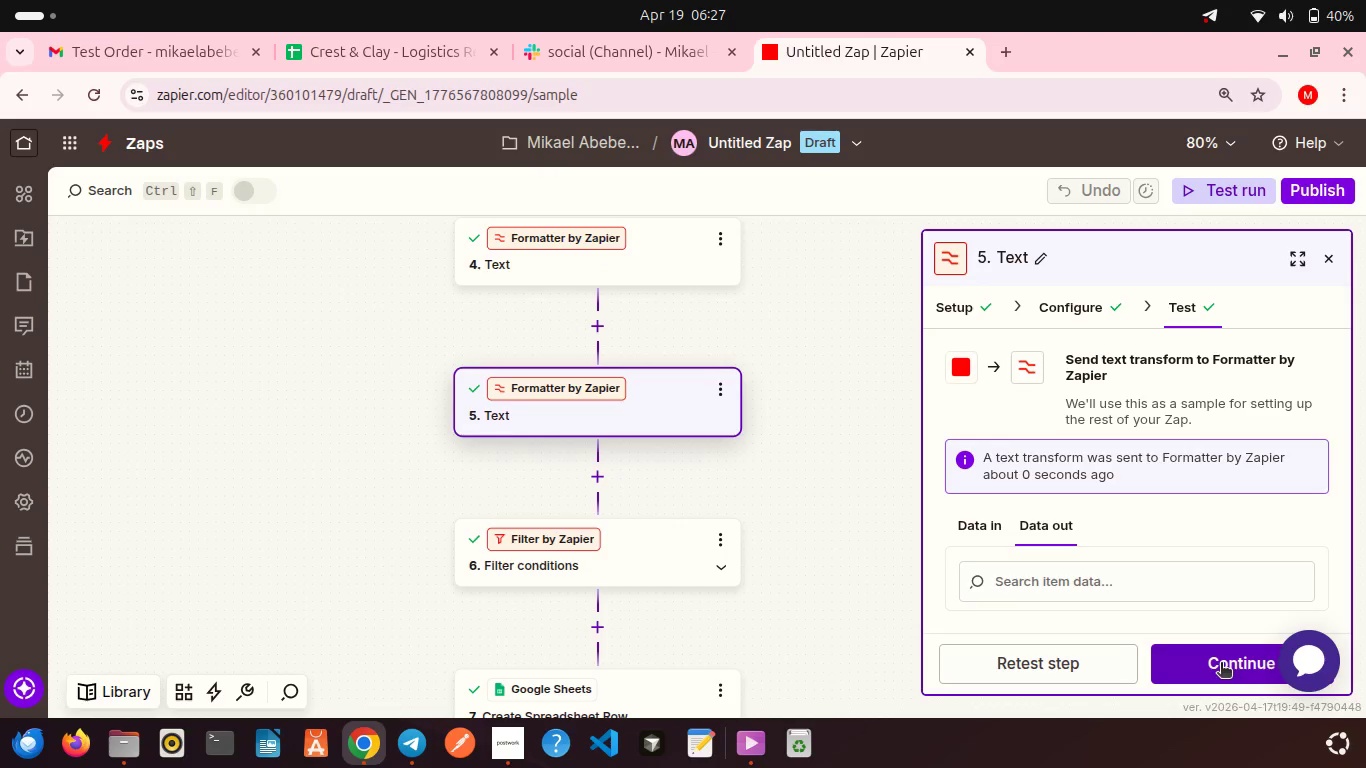 
left_click([1221, 664])
 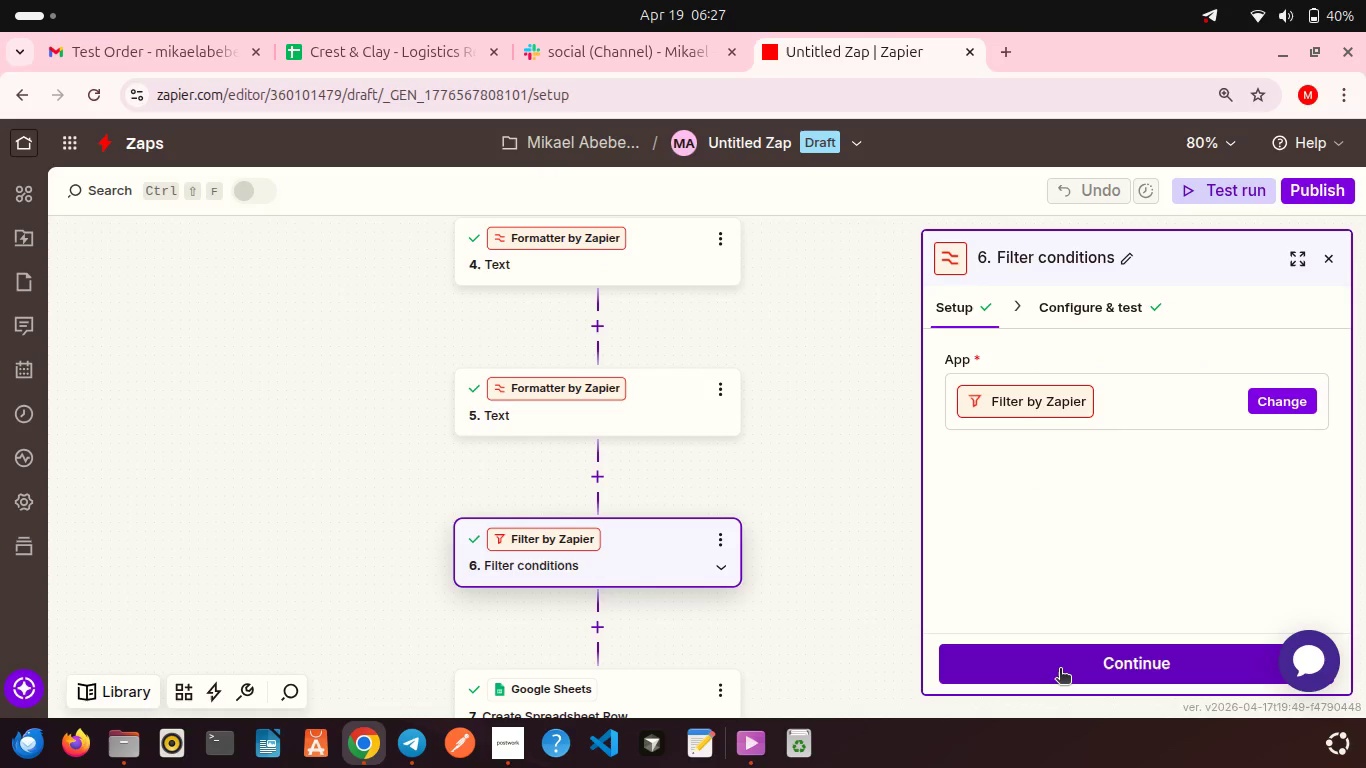 
left_click([1060, 670])
 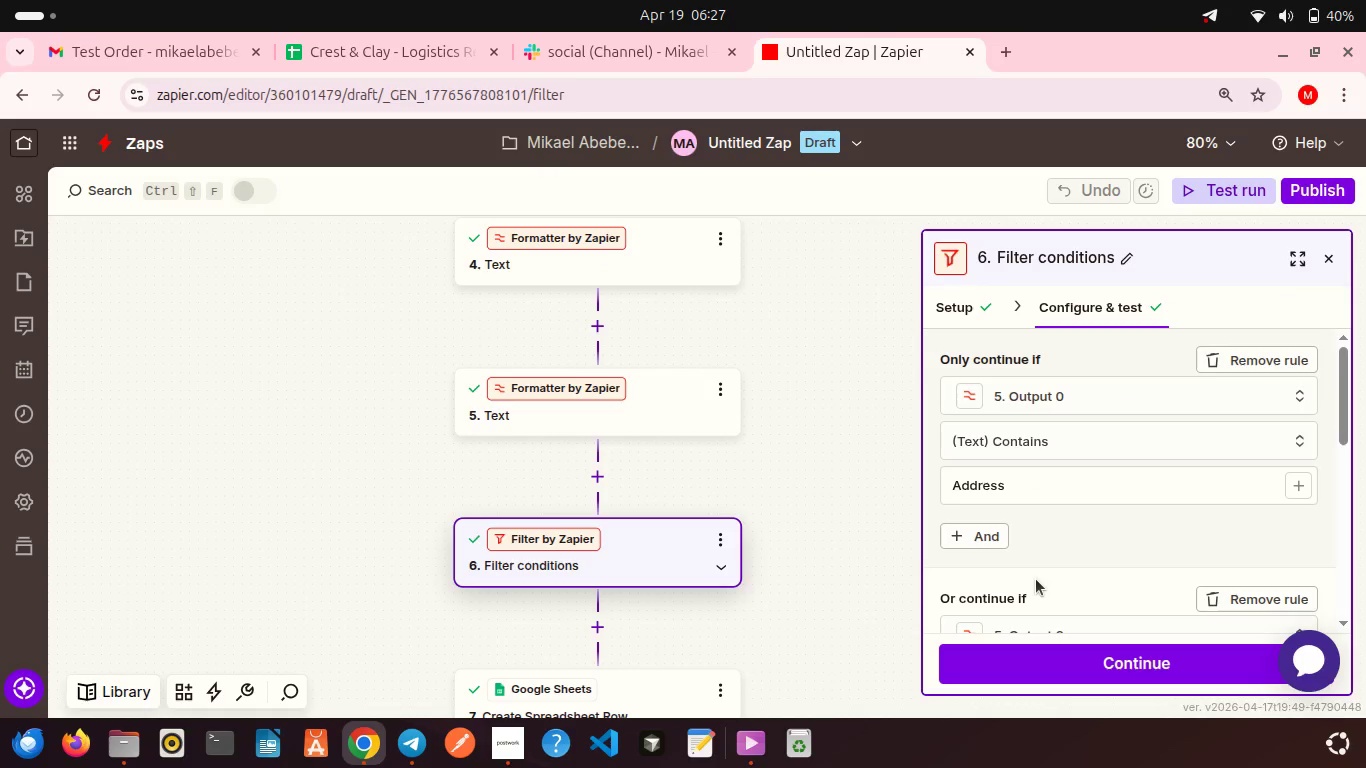 
scroll: coordinate [1036, 579], scroll_direction: down, amount: 8.0
 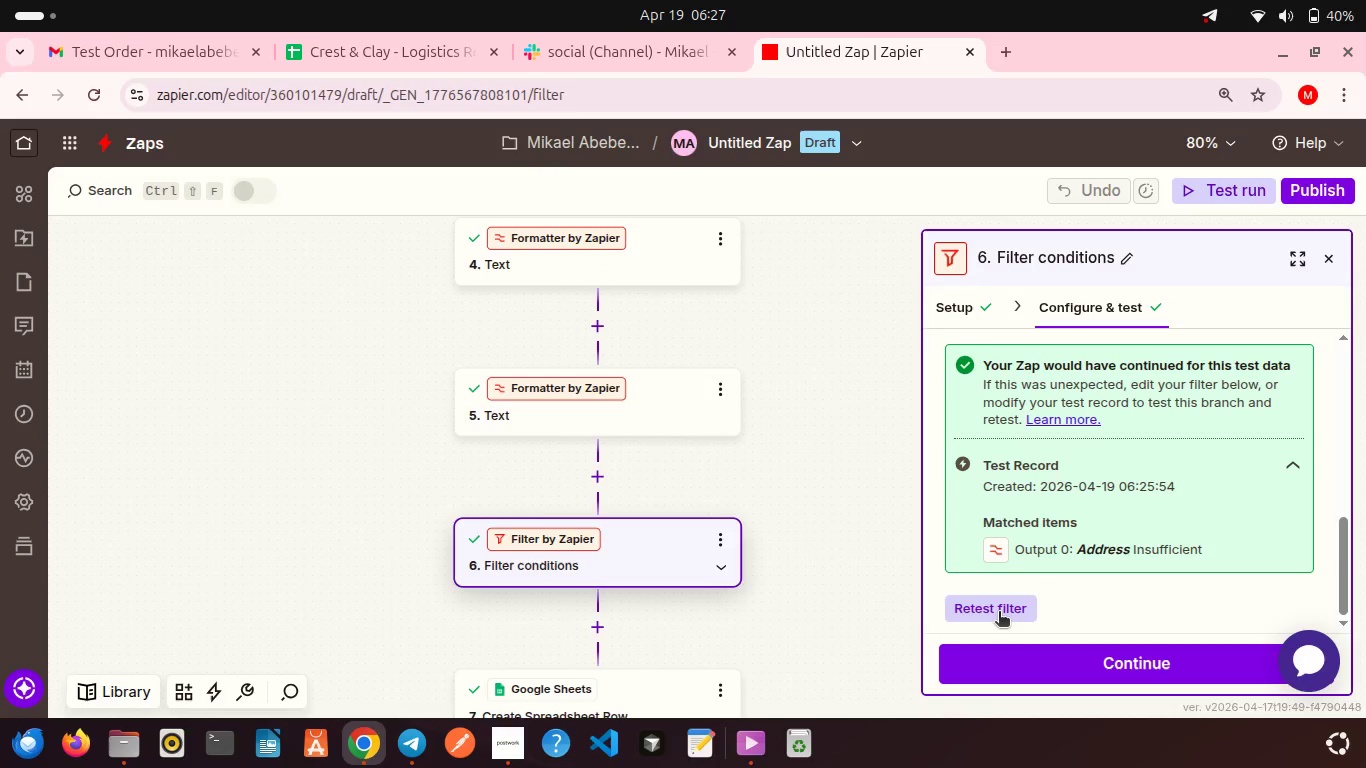 
left_click([999, 613])
 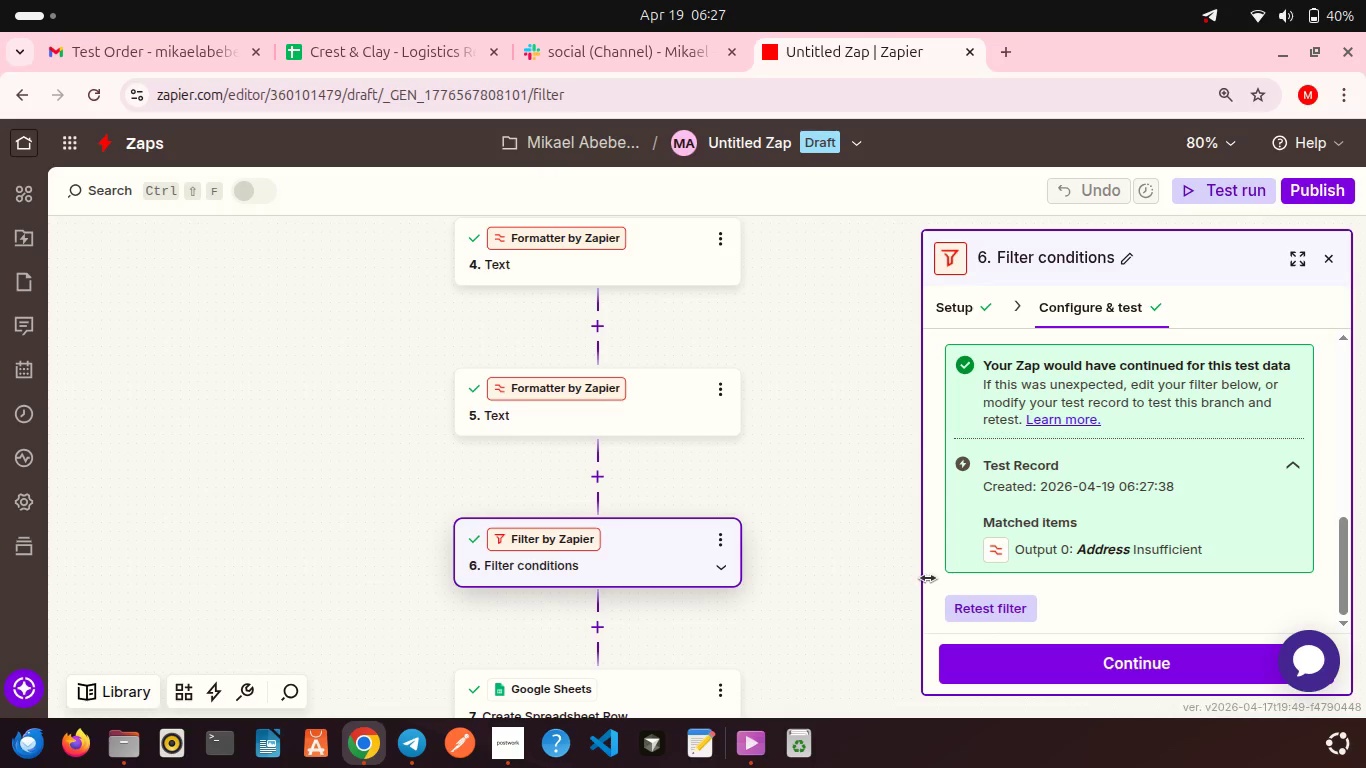 
scroll: coordinate [736, 565], scroll_direction: down, amount: 3.0
 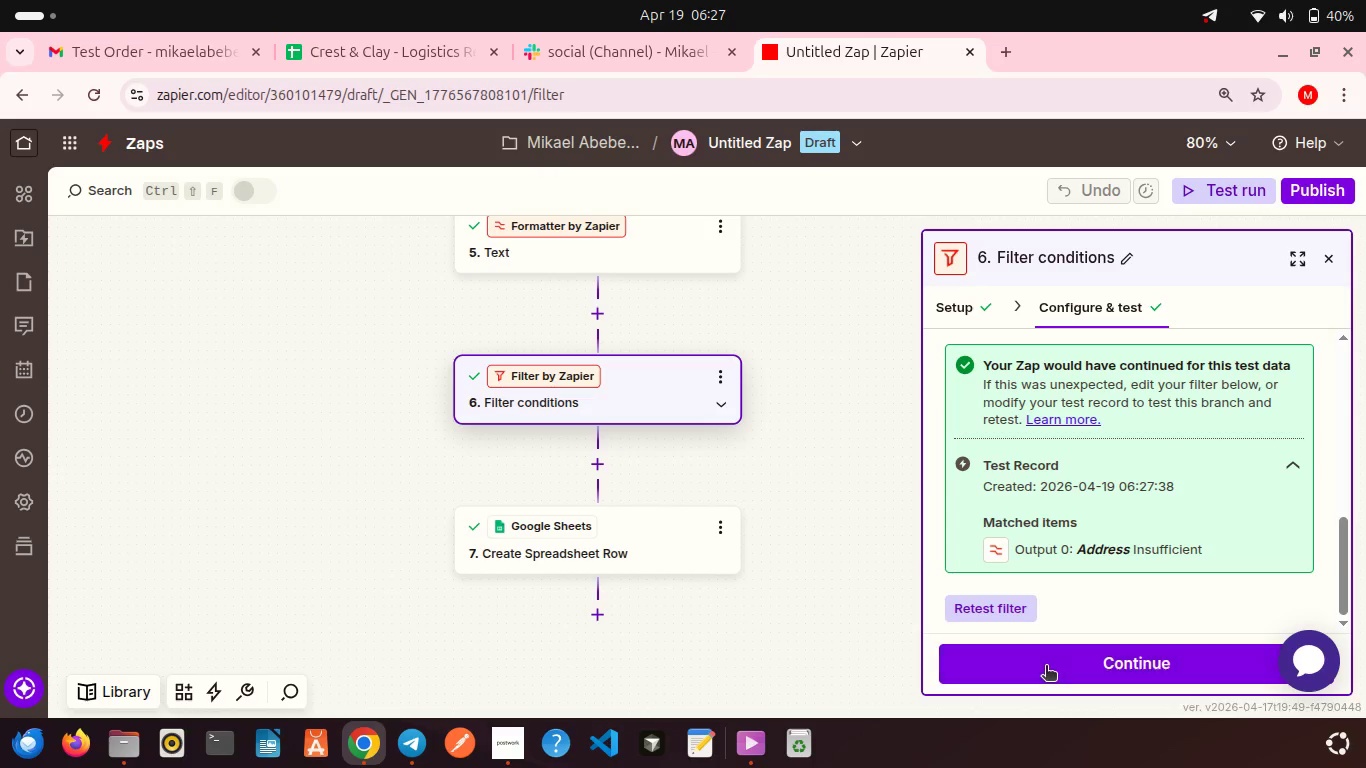 
left_click([1046, 667])
 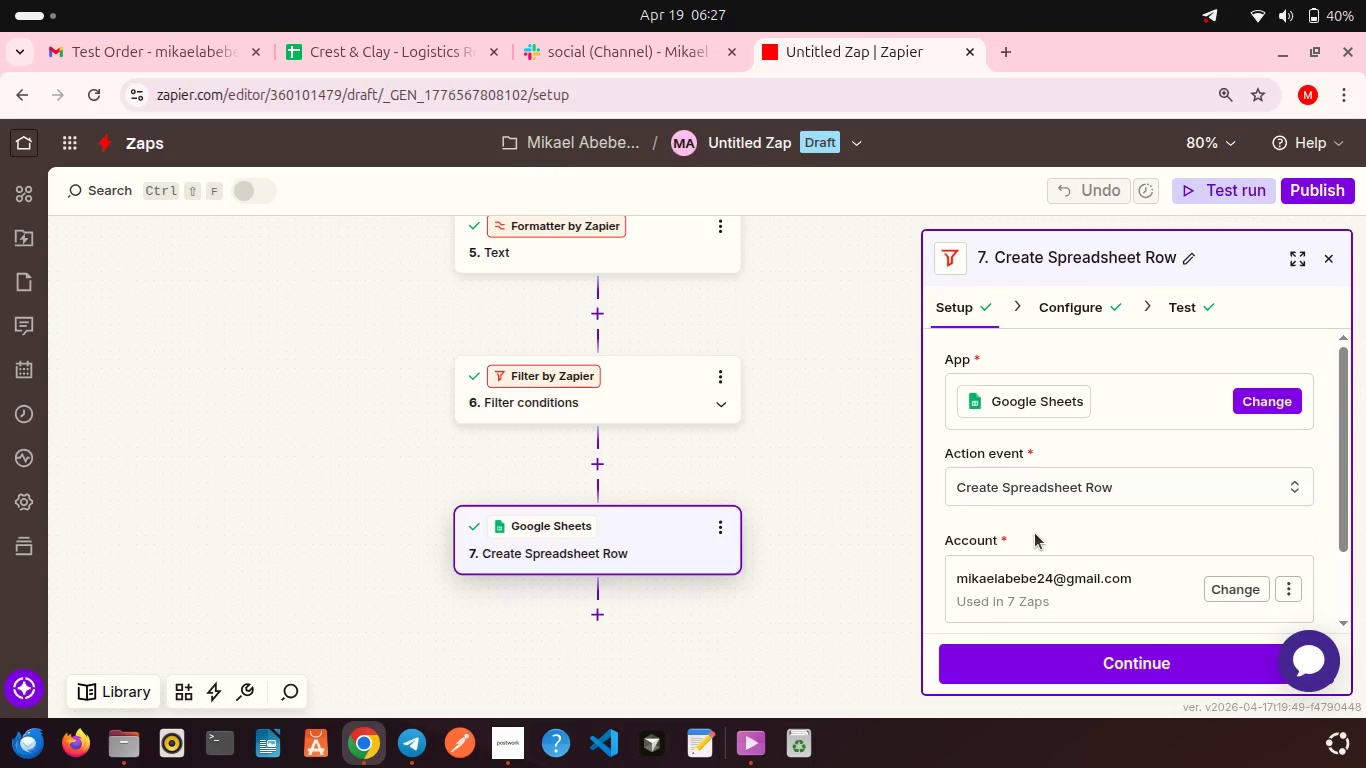 
scroll: coordinate [1035, 533], scroll_direction: down, amount: 3.0
 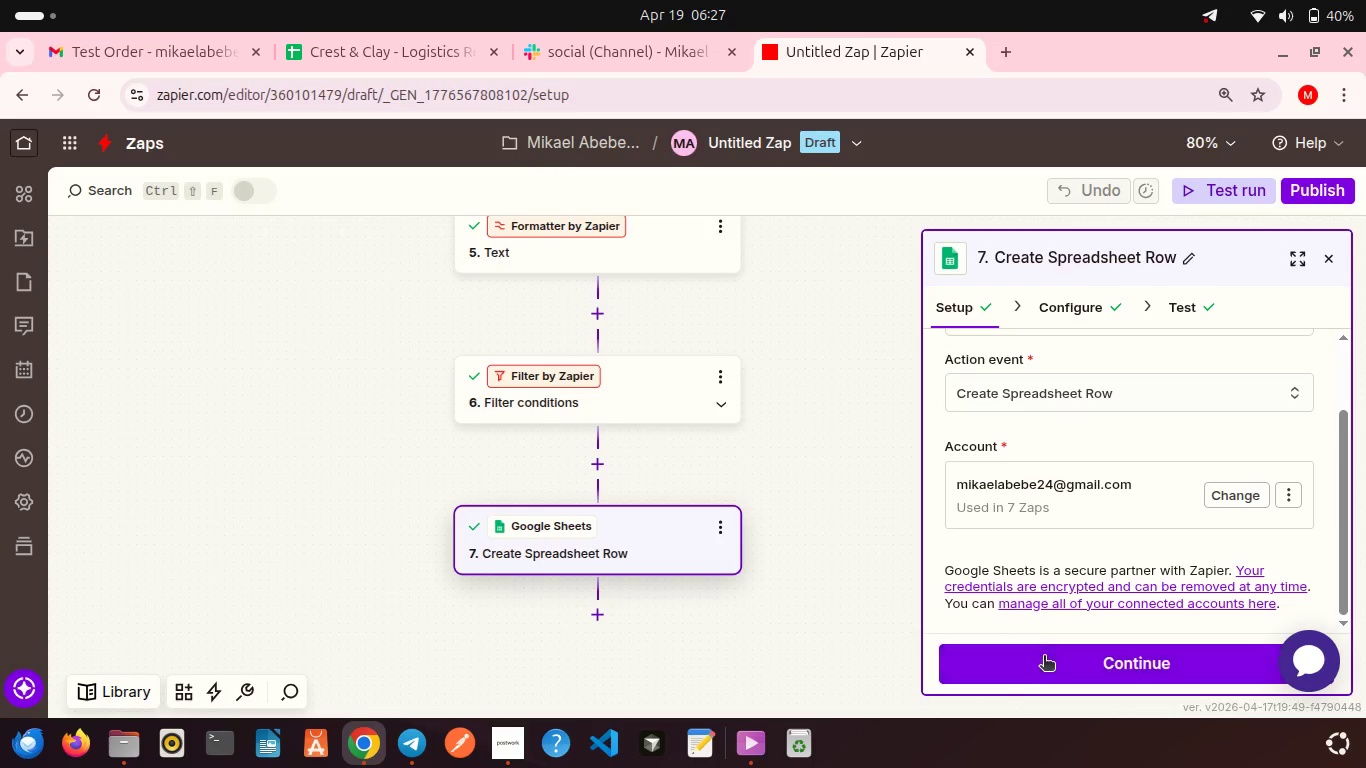 
left_click([1044, 657])
 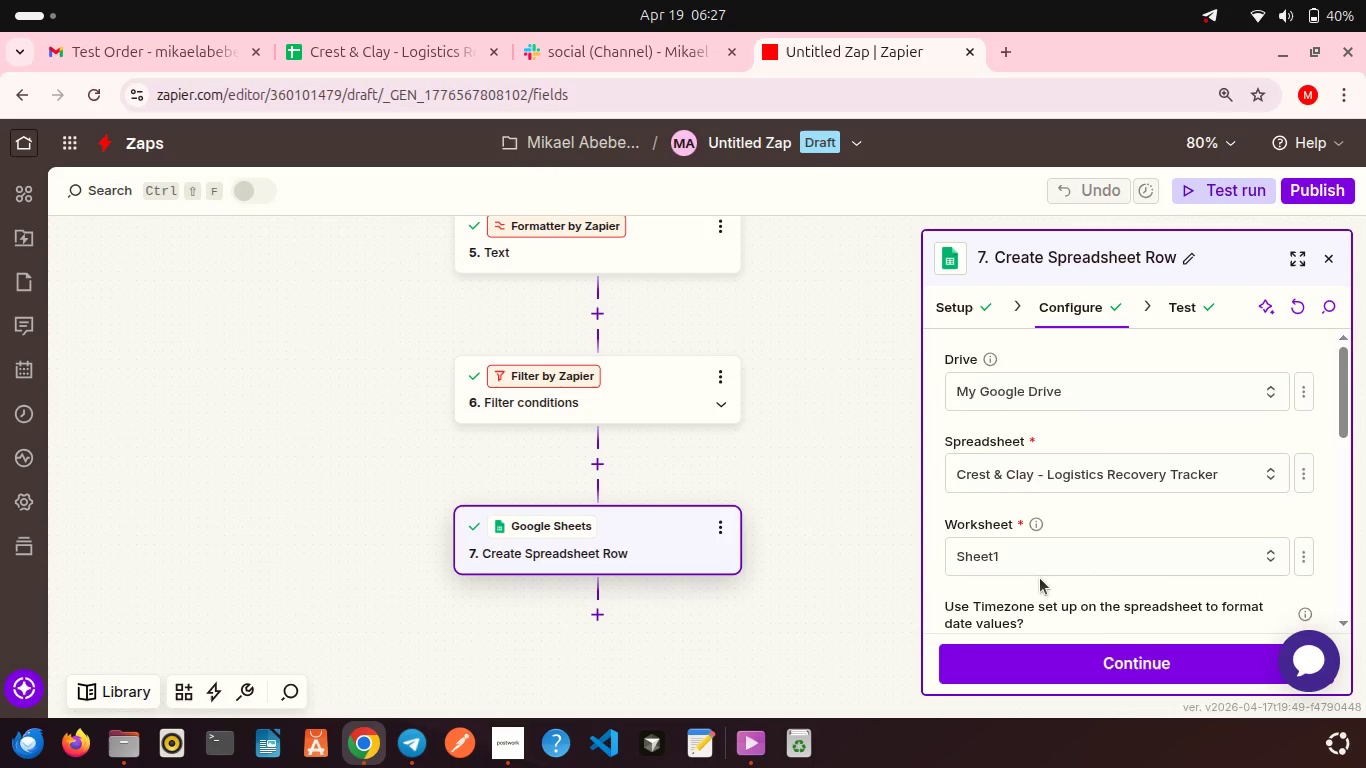 
scroll: coordinate [1040, 578], scroll_direction: down, amount: 4.0
 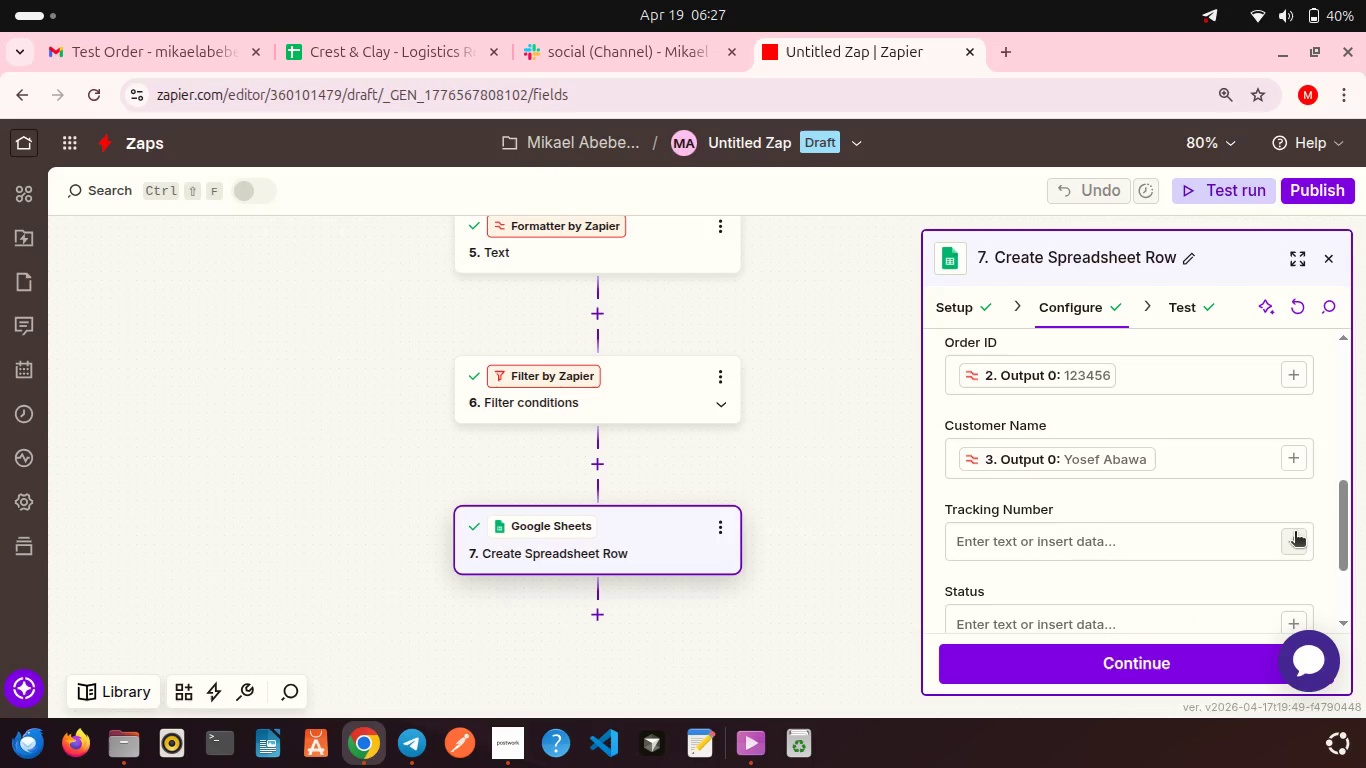 
left_click([1295, 533])
 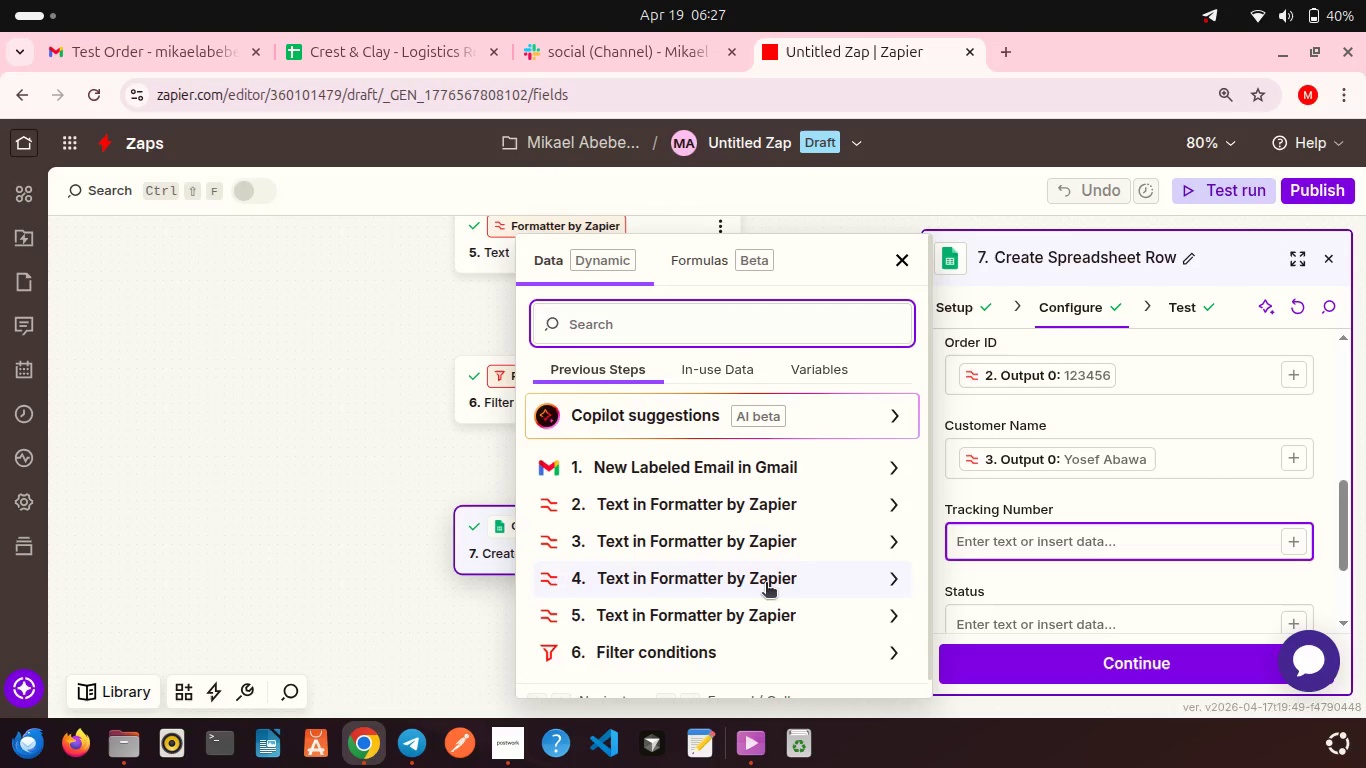 
left_click([766, 584])
 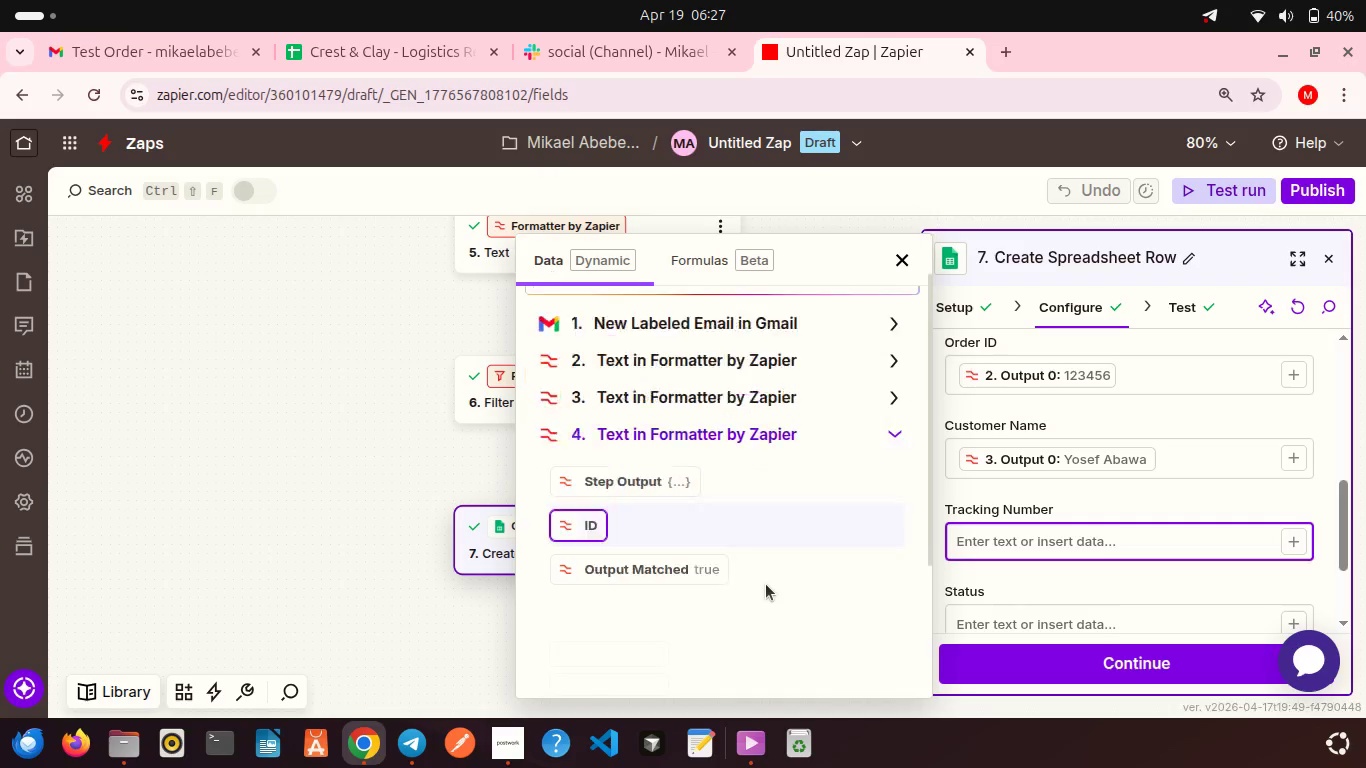 
scroll: coordinate [766, 584], scroll_direction: down, amount: 3.0
 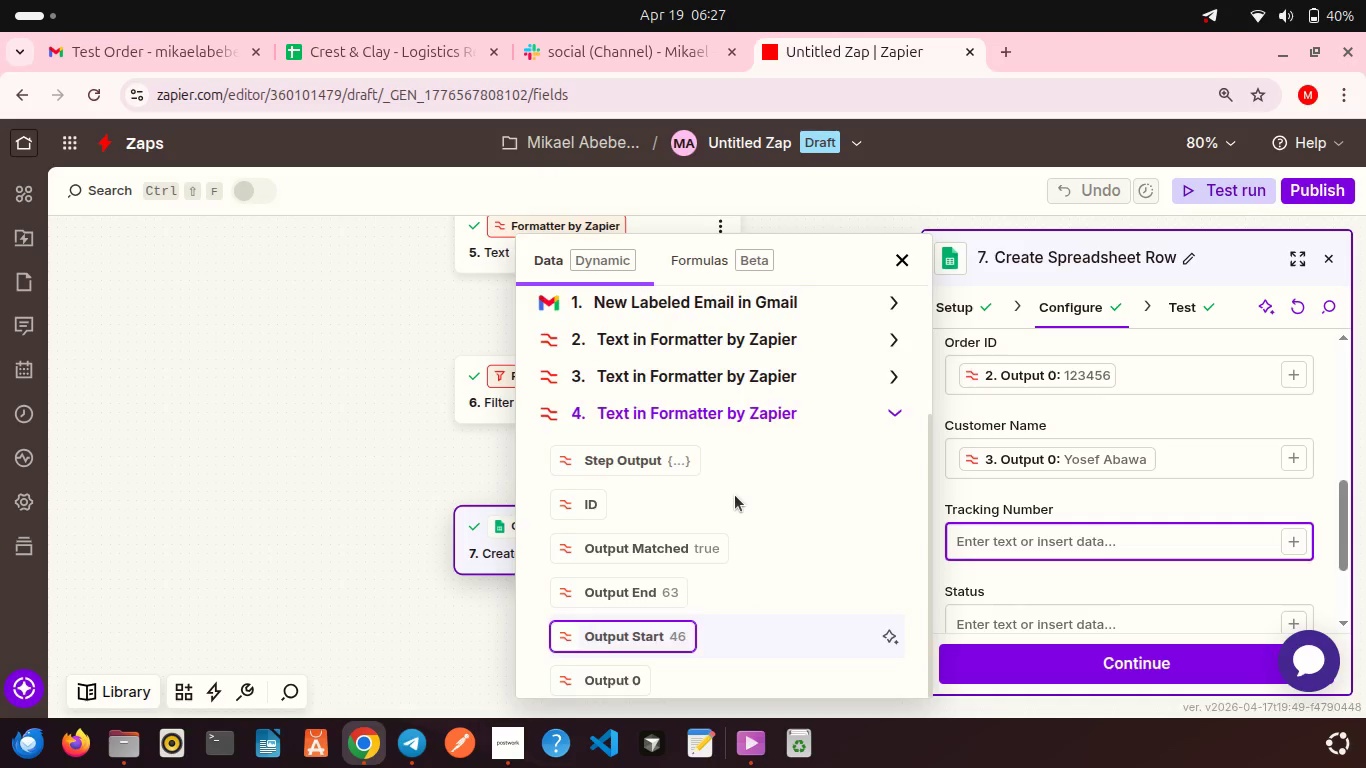 
left_click([680, 495])
 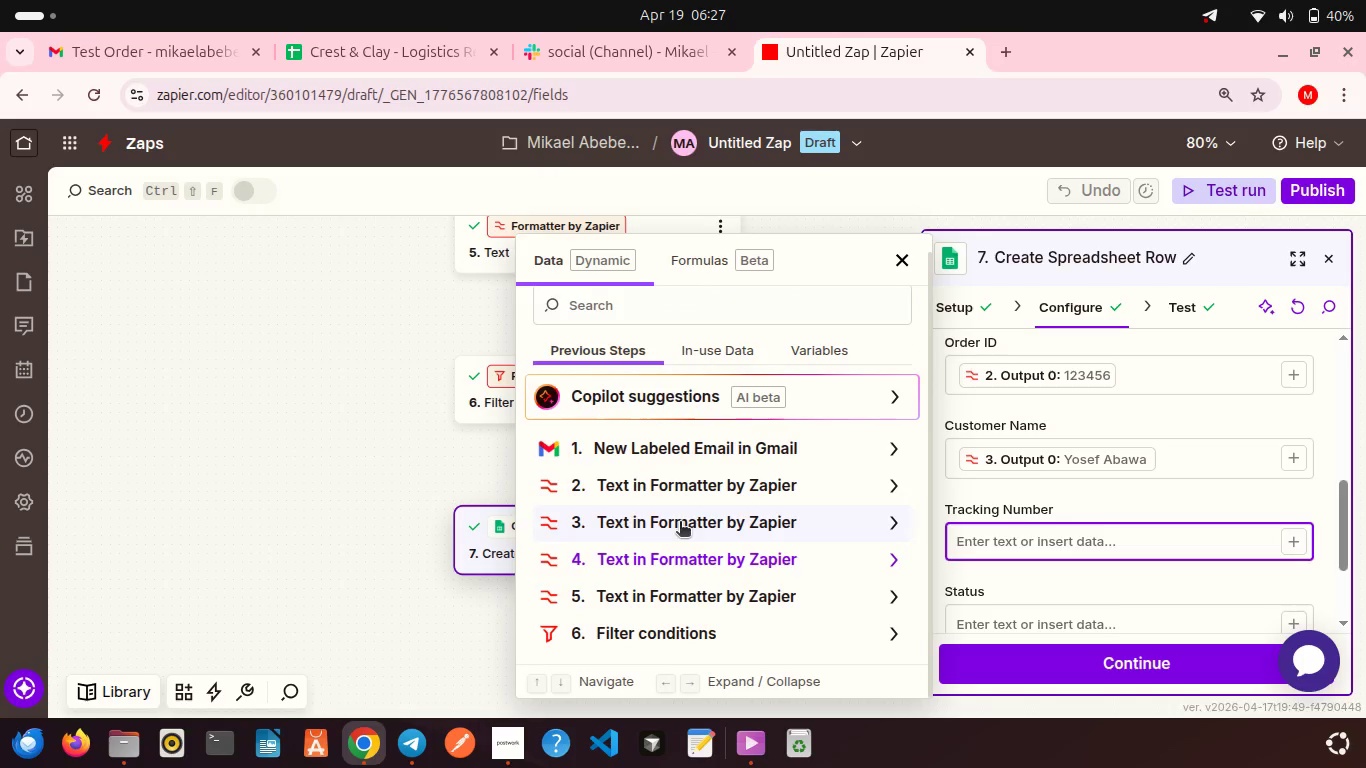 
left_click([680, 523])
 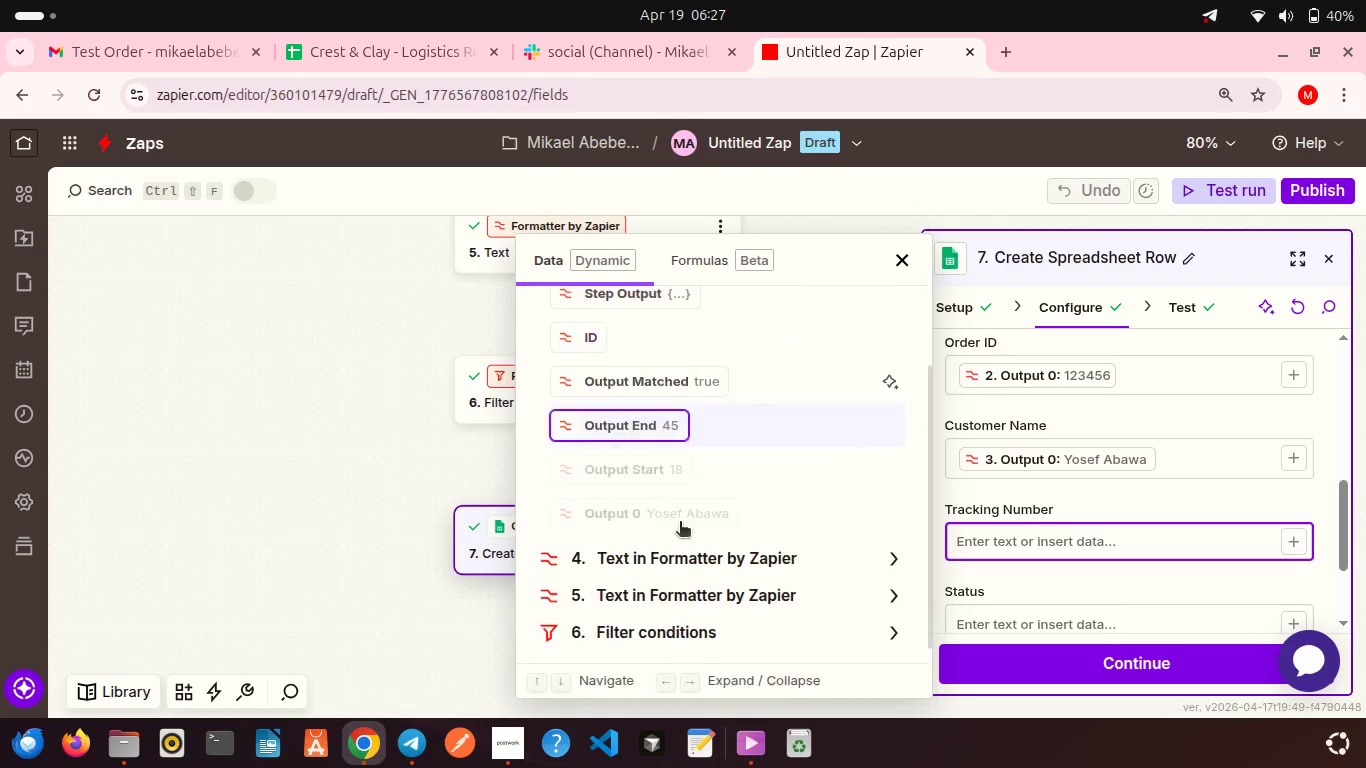 
scroll: coordinate [680, 523], scroll_direction: down, amount: 3.0
 